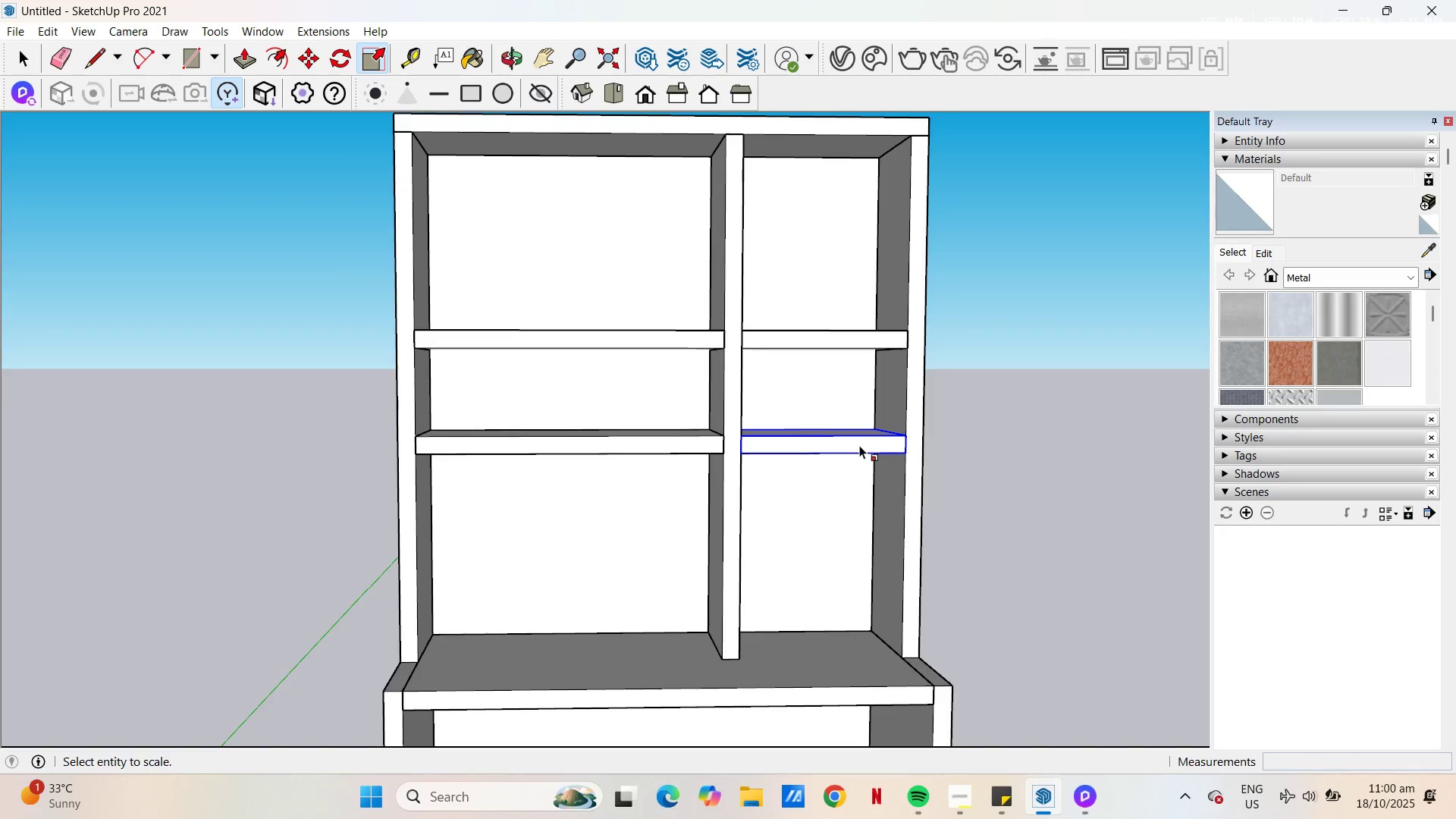 
key(Space)
 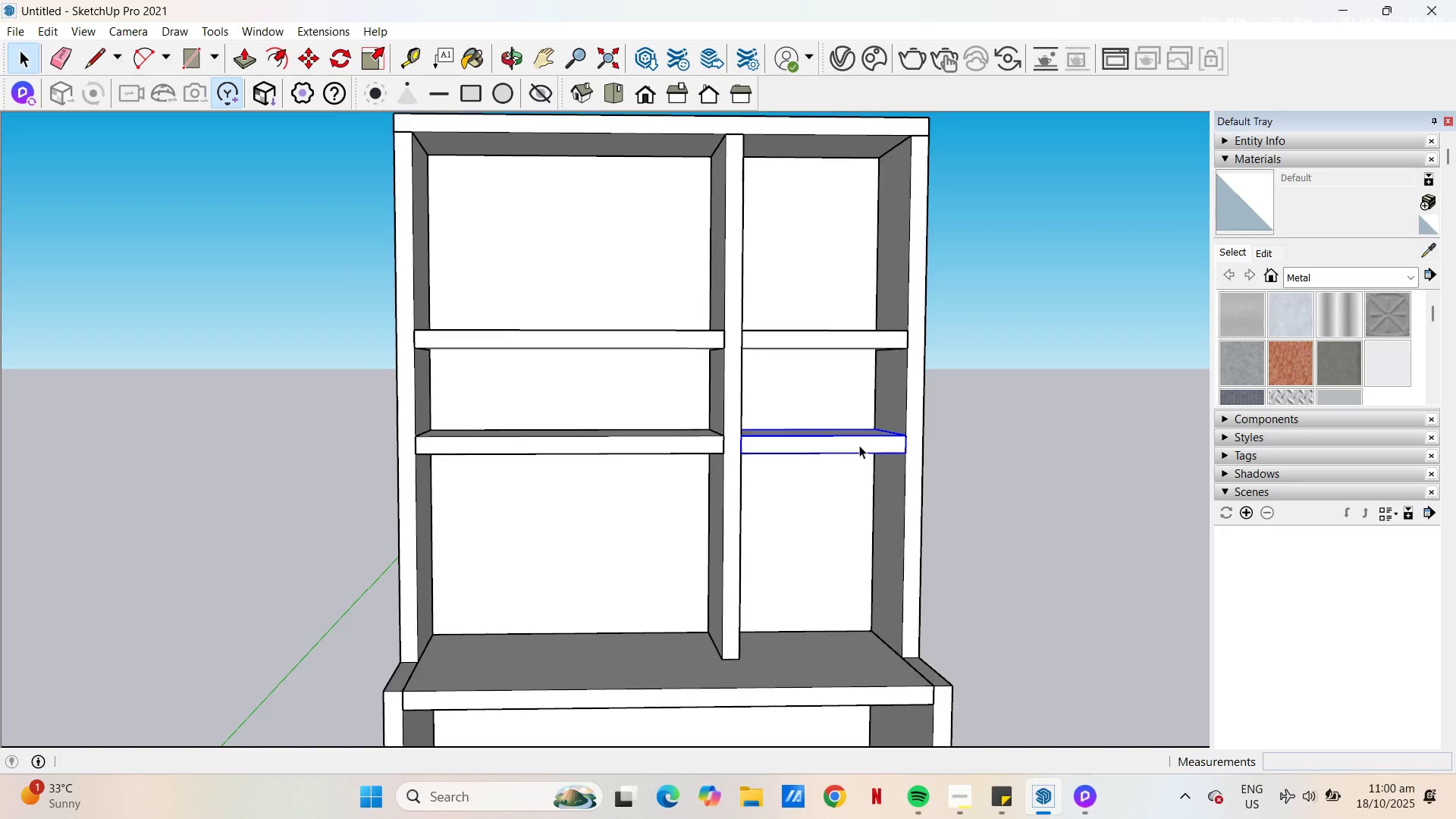 
left_click([859, 445])
 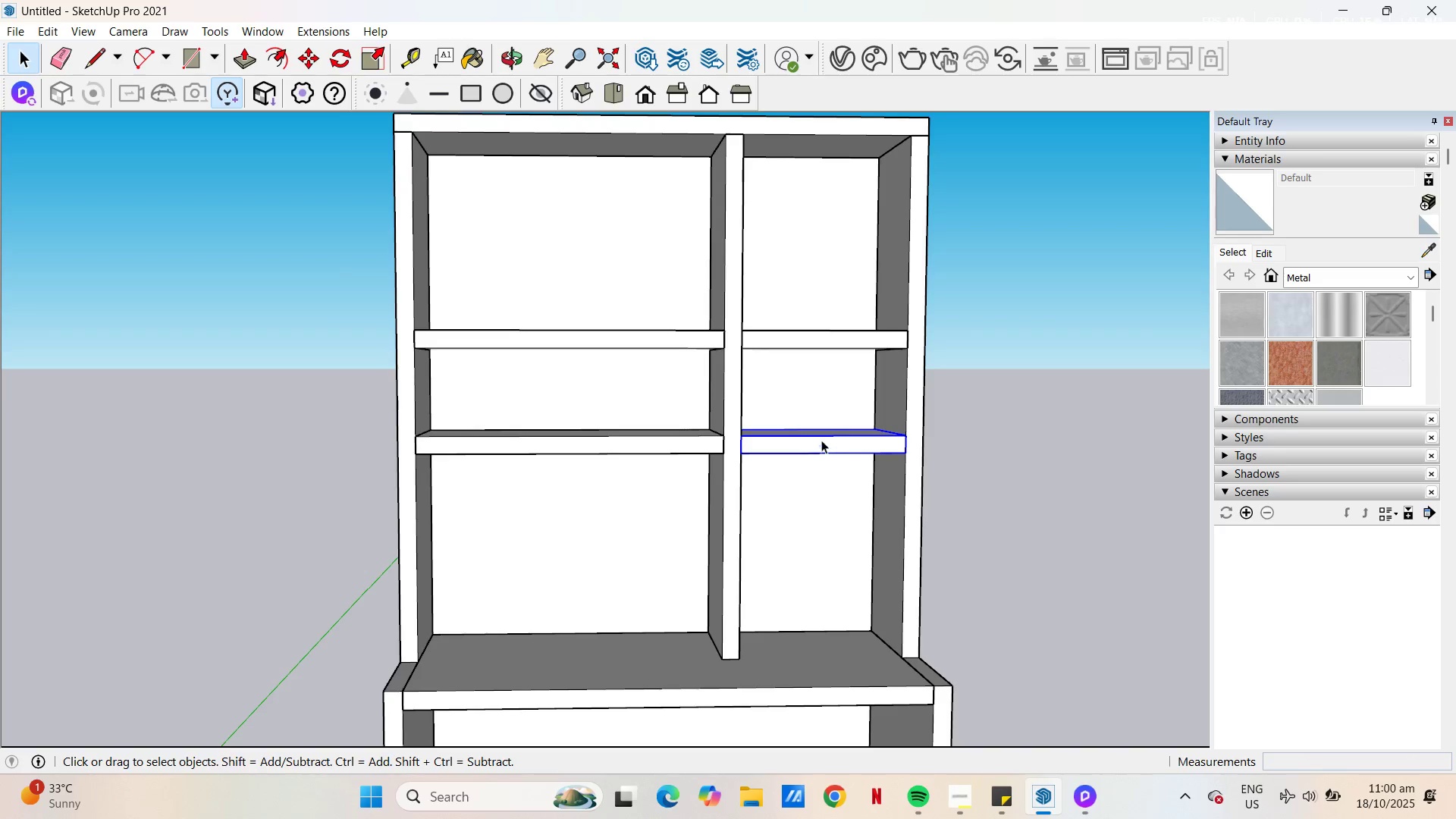 
key(M)
 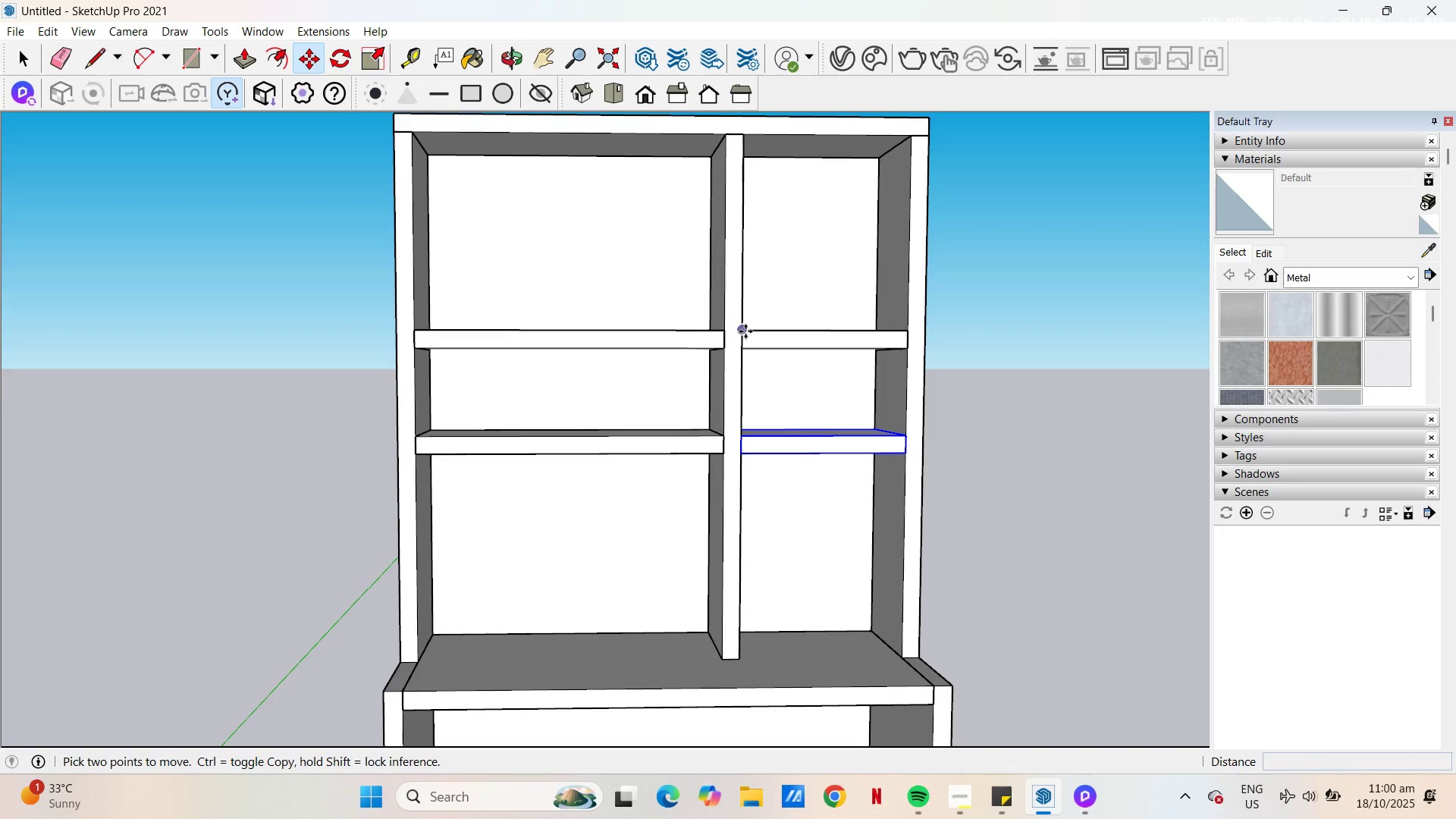 
left_click([745, 331])
 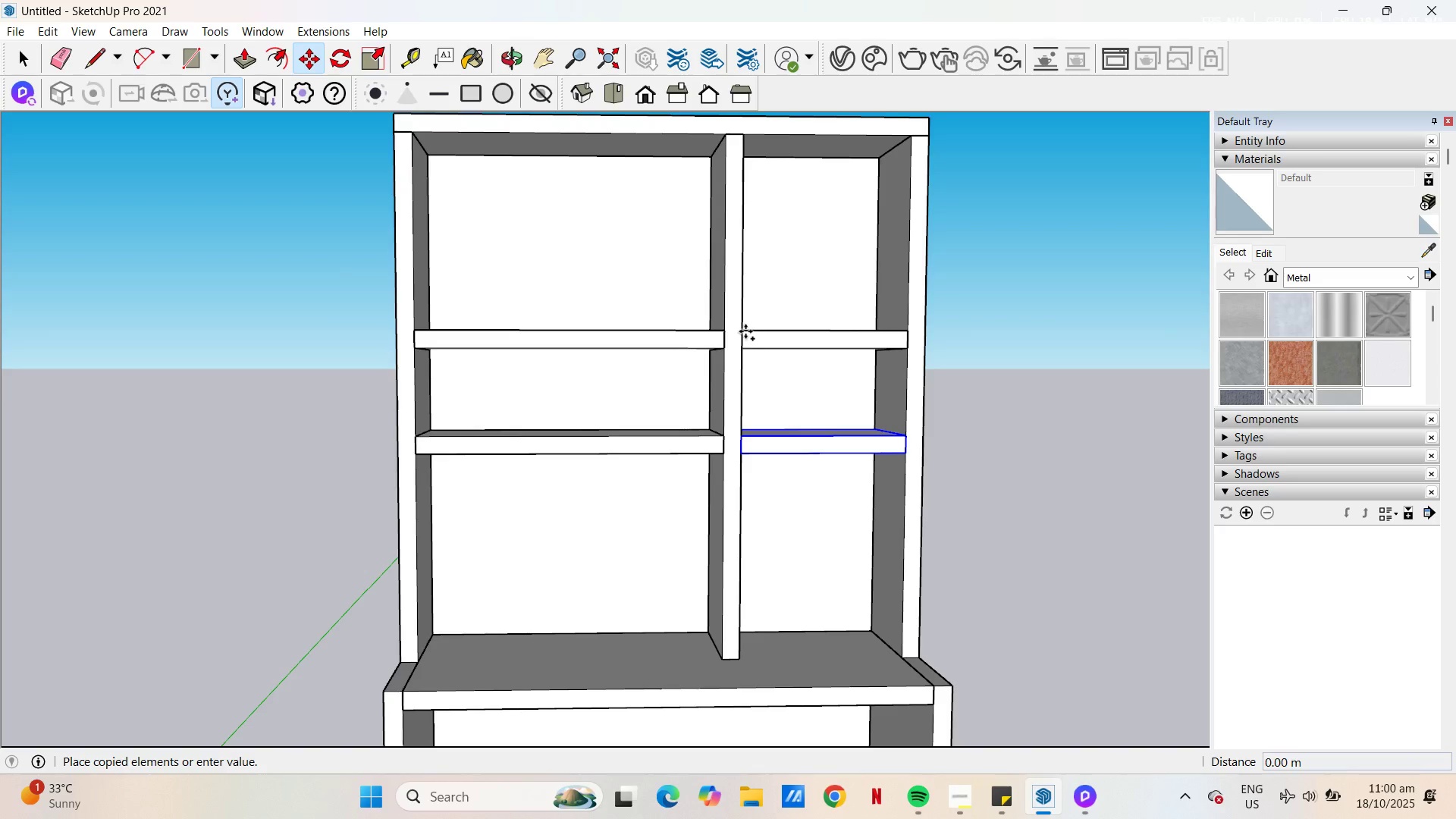 
key(Control+ControlLeft)
 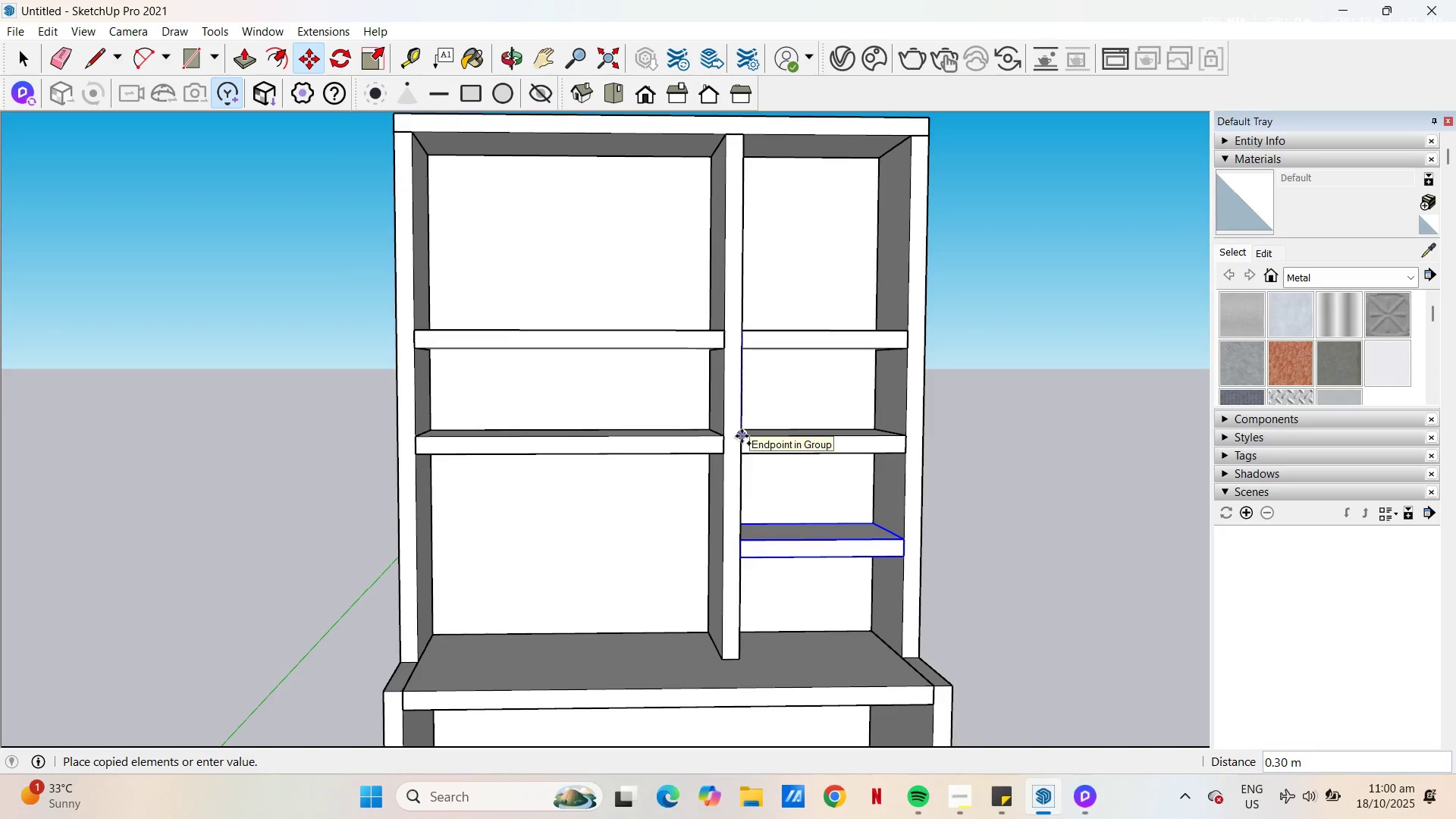 
left_click([742, 436])
 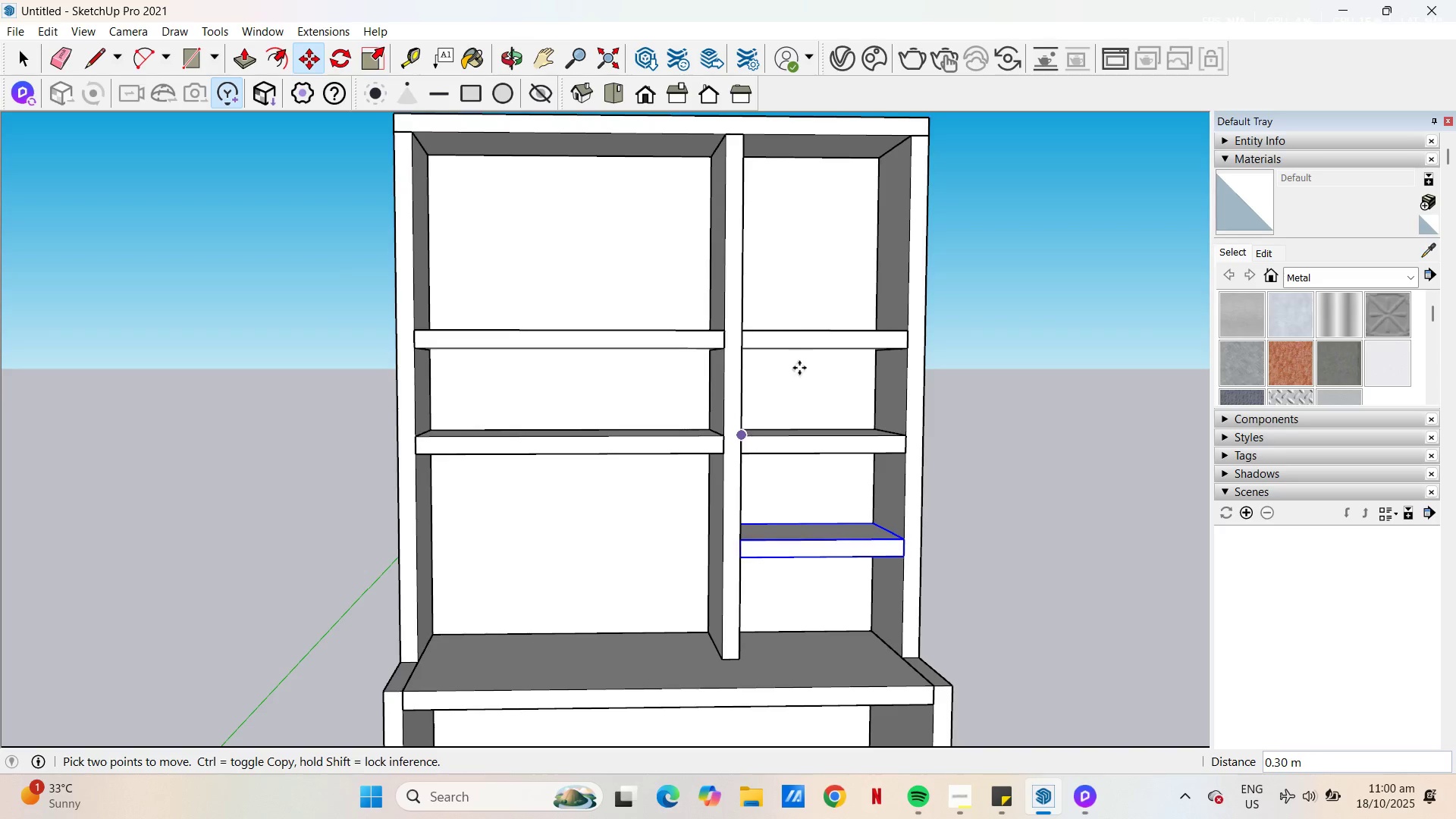 
key(Space)
 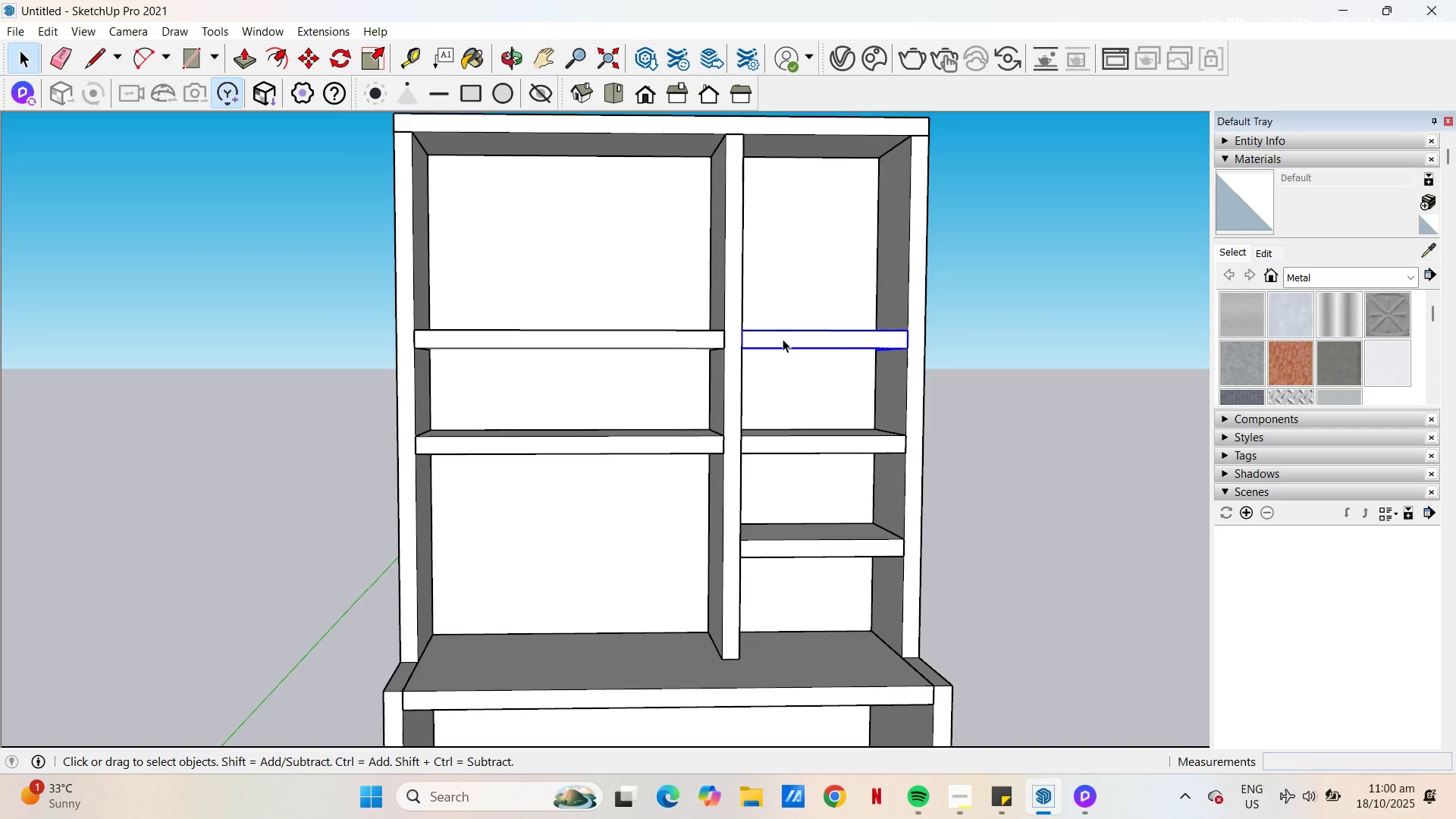 
left_click([783, 339])
 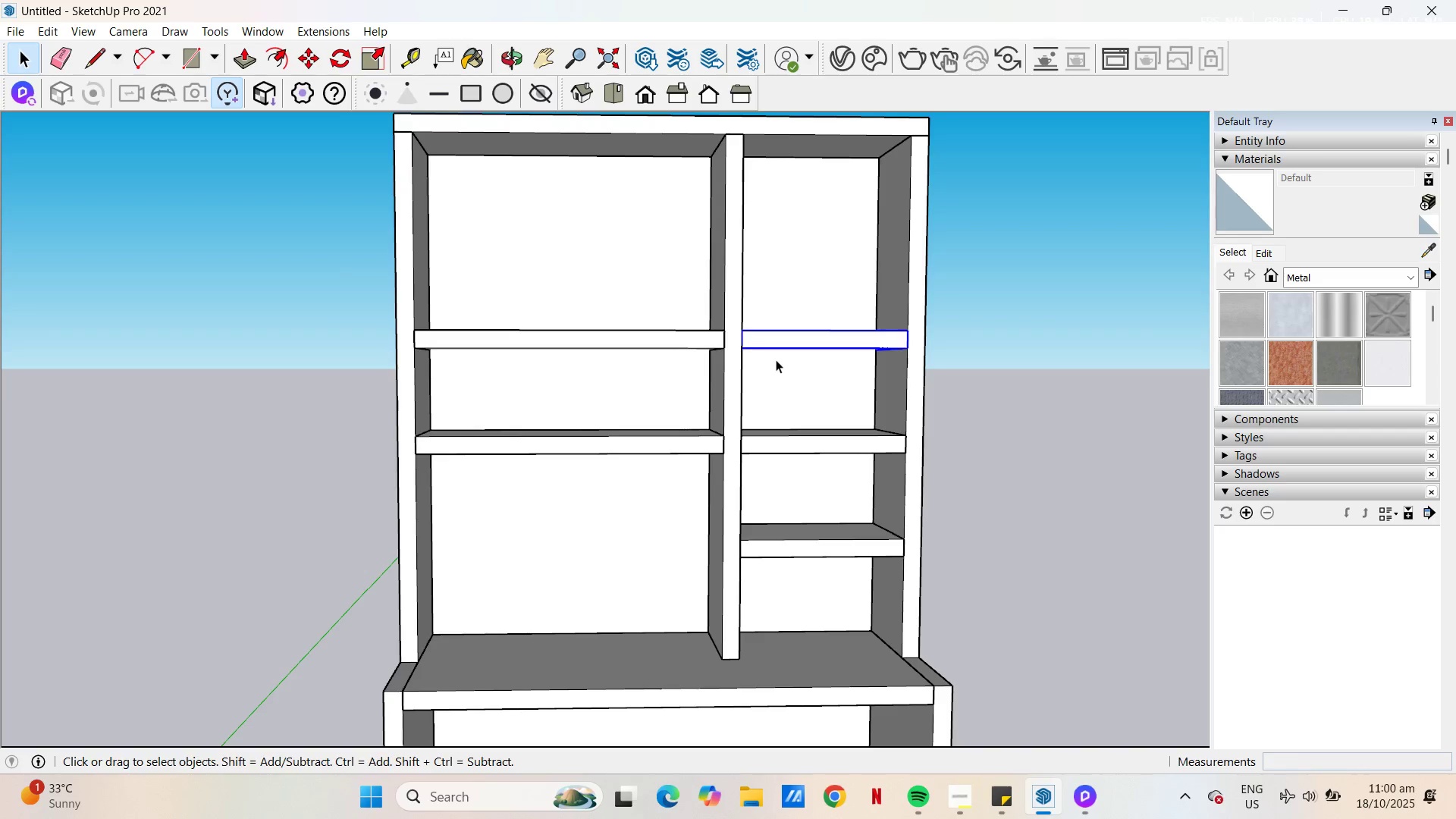 
key(M)
 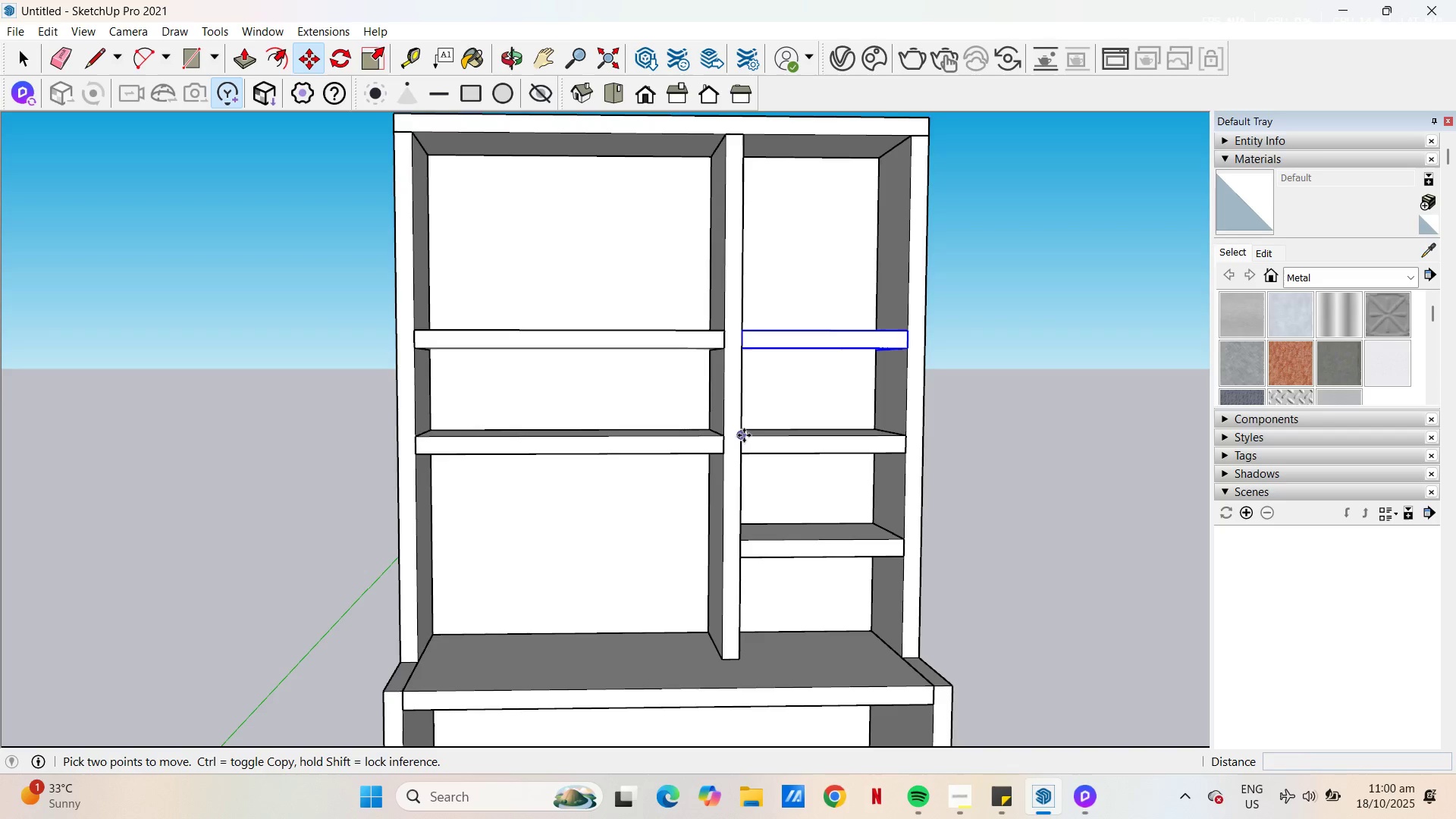 
left_click([744, 436])
 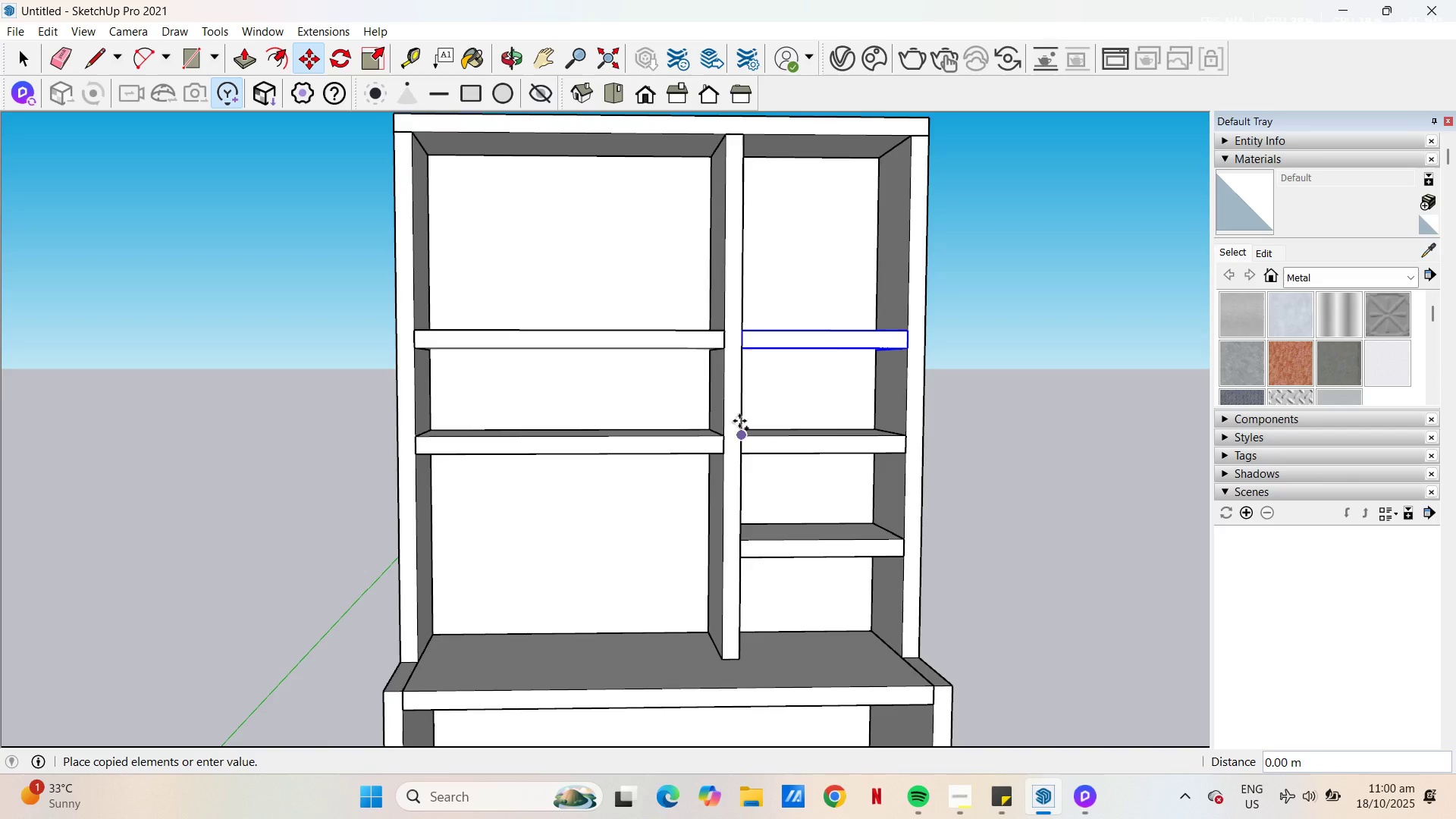 
key(Control+ControlLeft)
 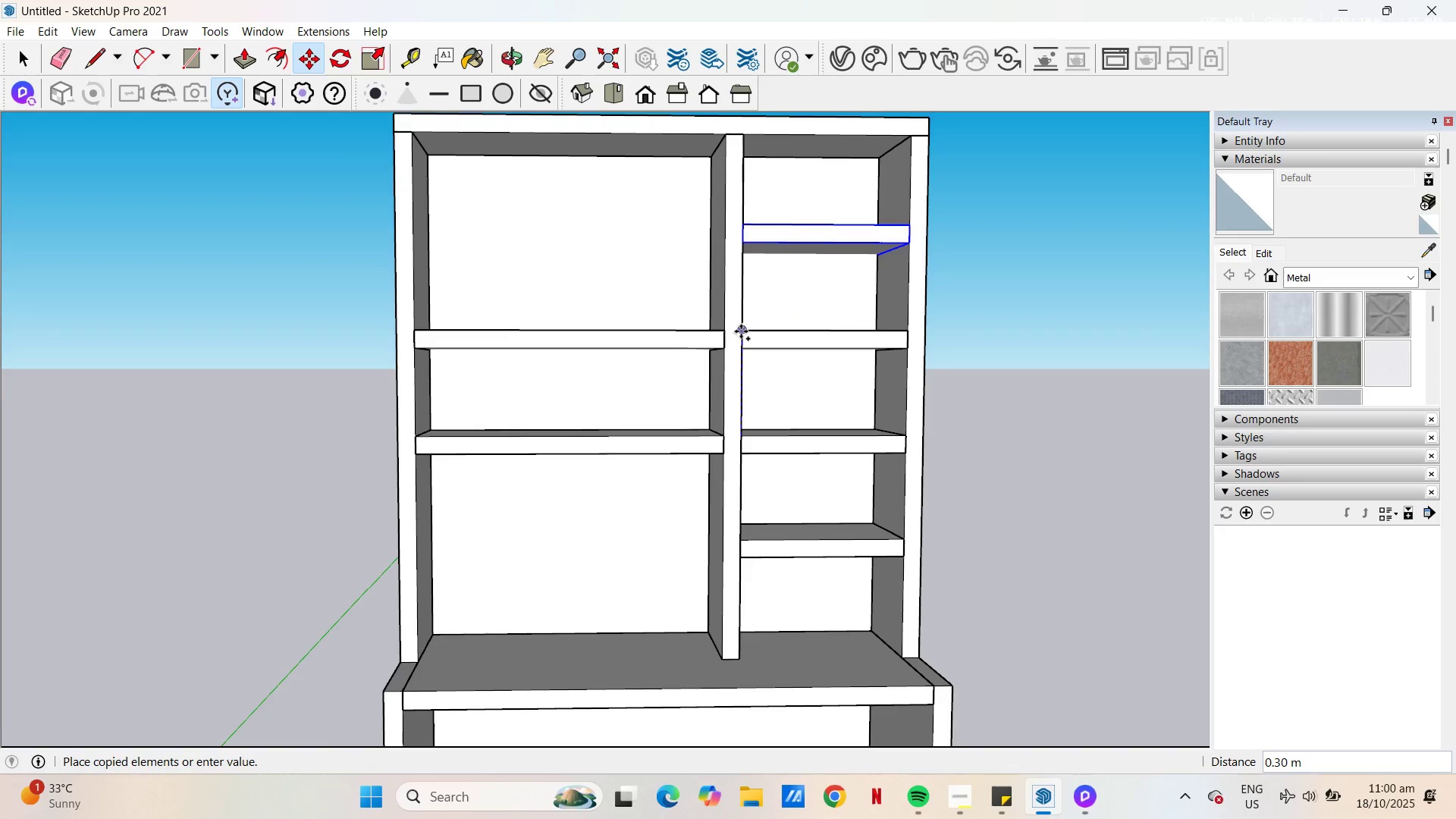 
left_click([741, 331])
 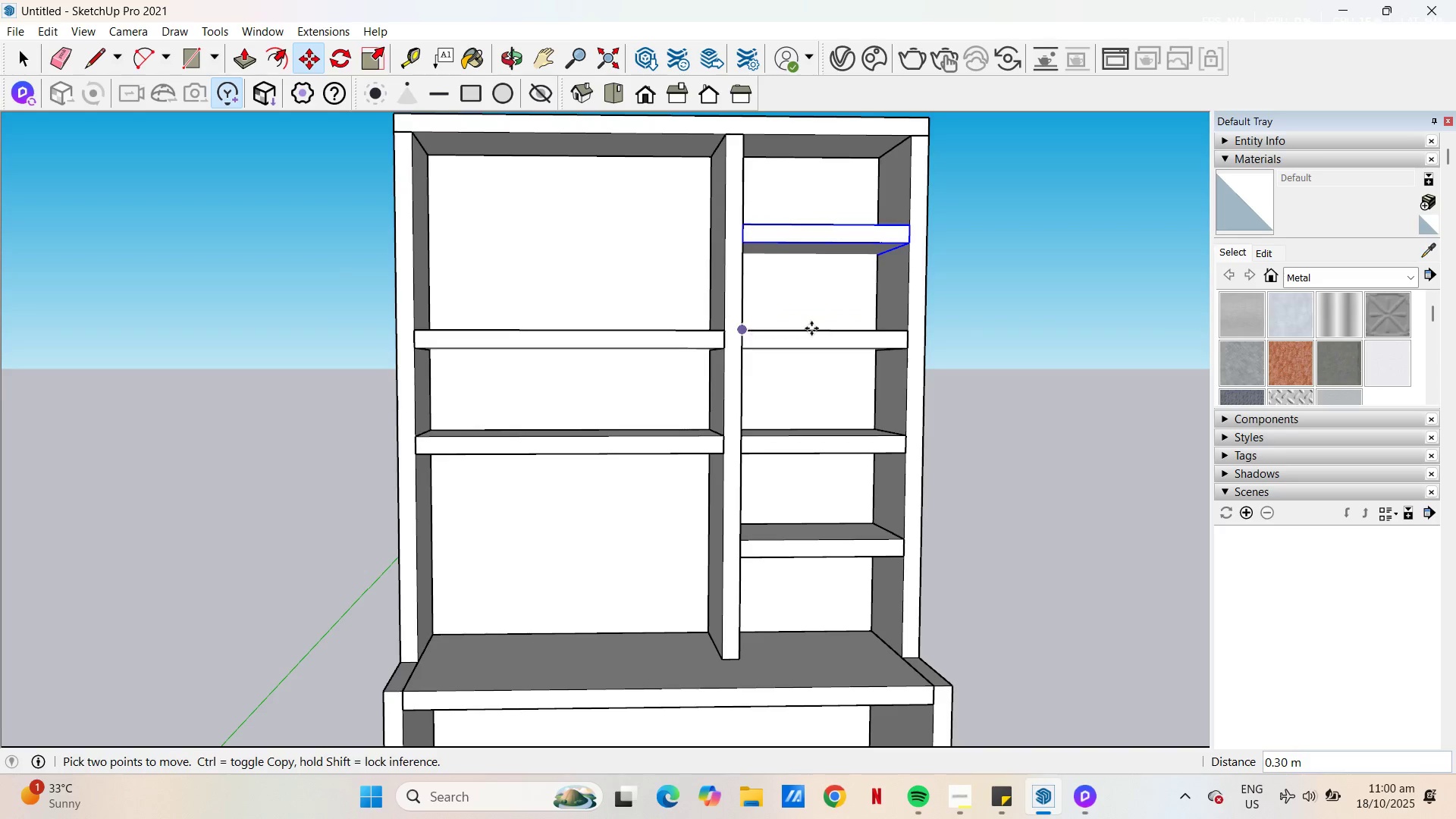 
key(Space)
 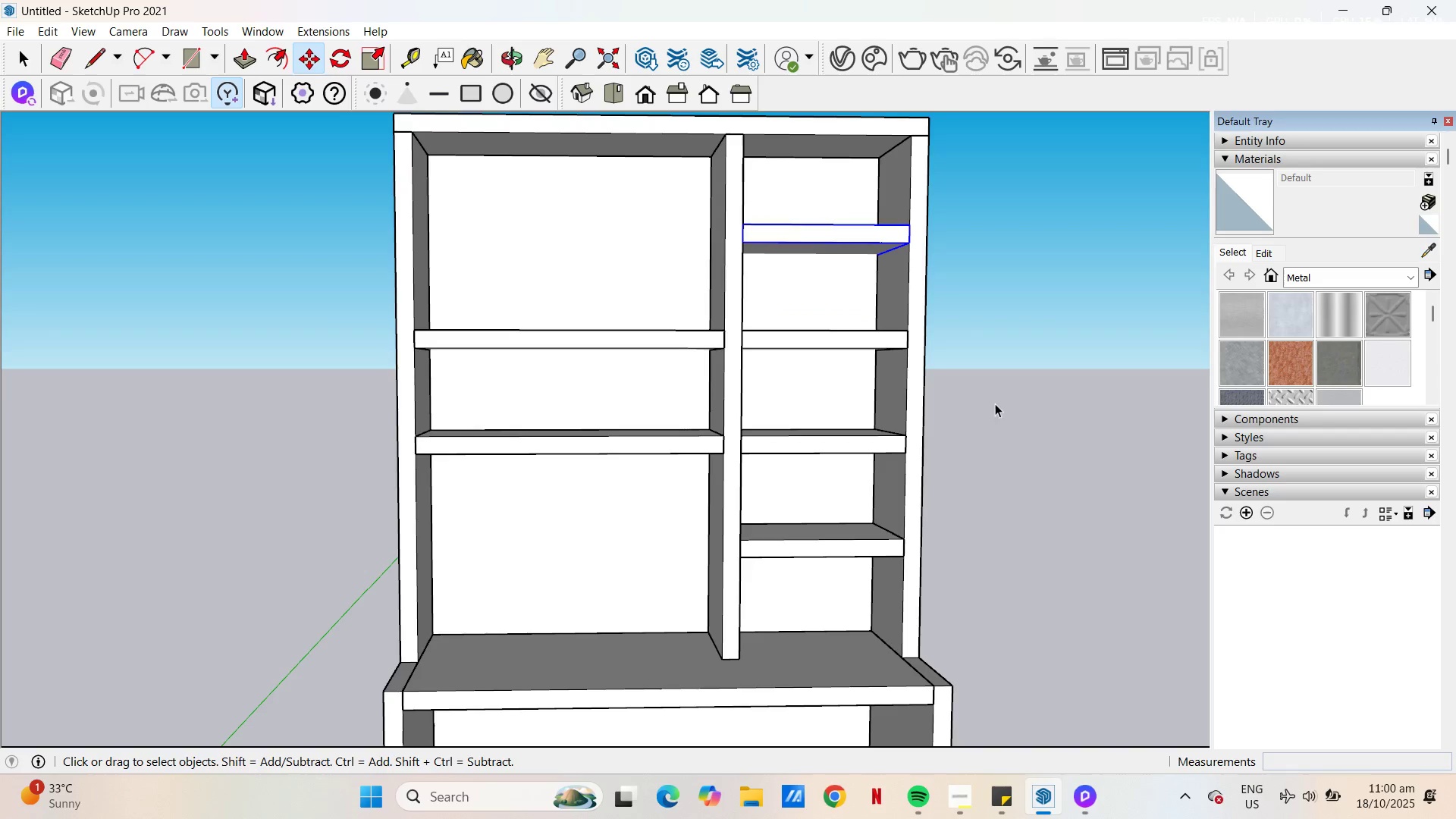 
left_click([995, 403])
 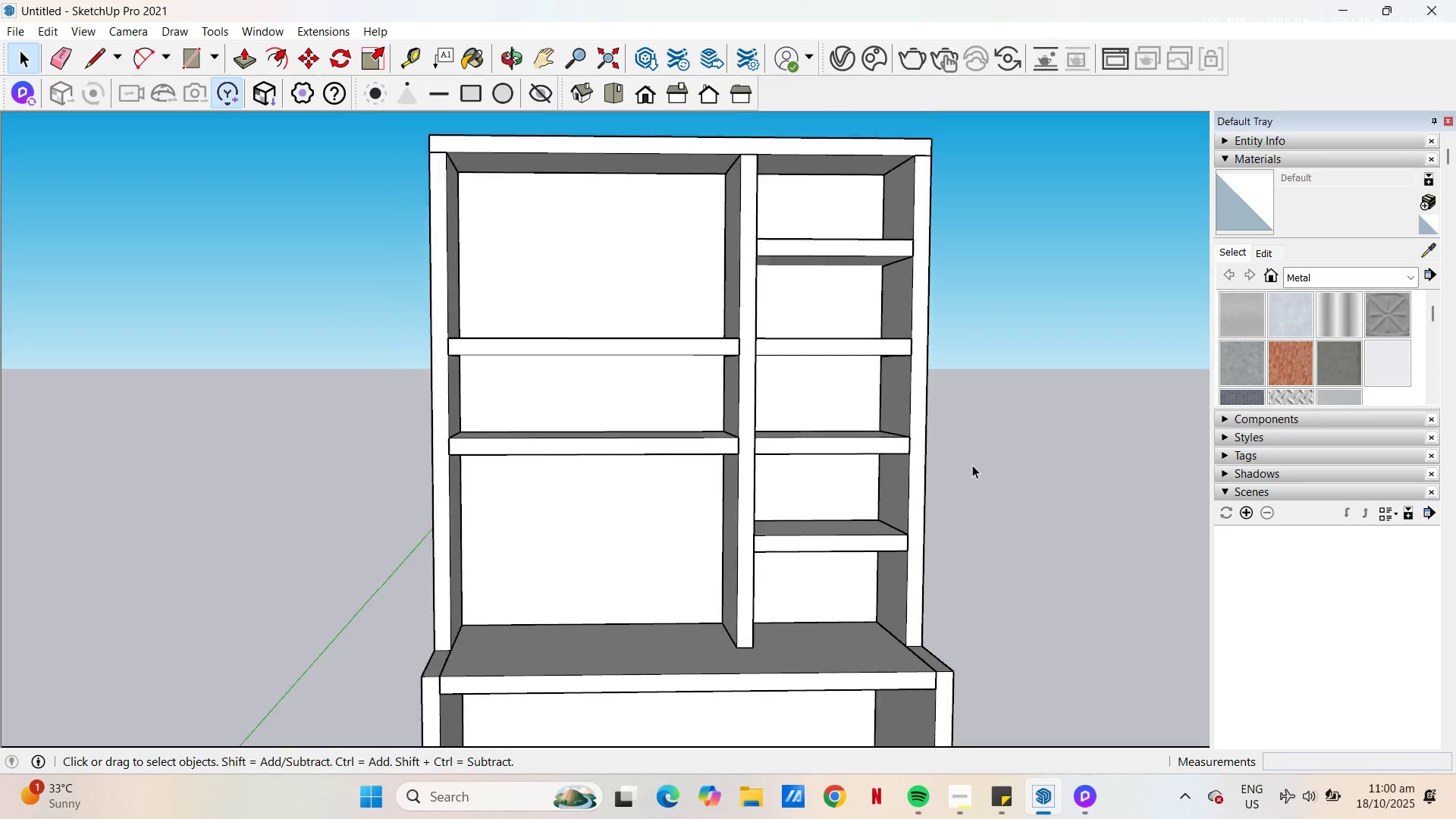 
scroll: coordinate [871, 505], scroll_direction: down, amount: 8.0
 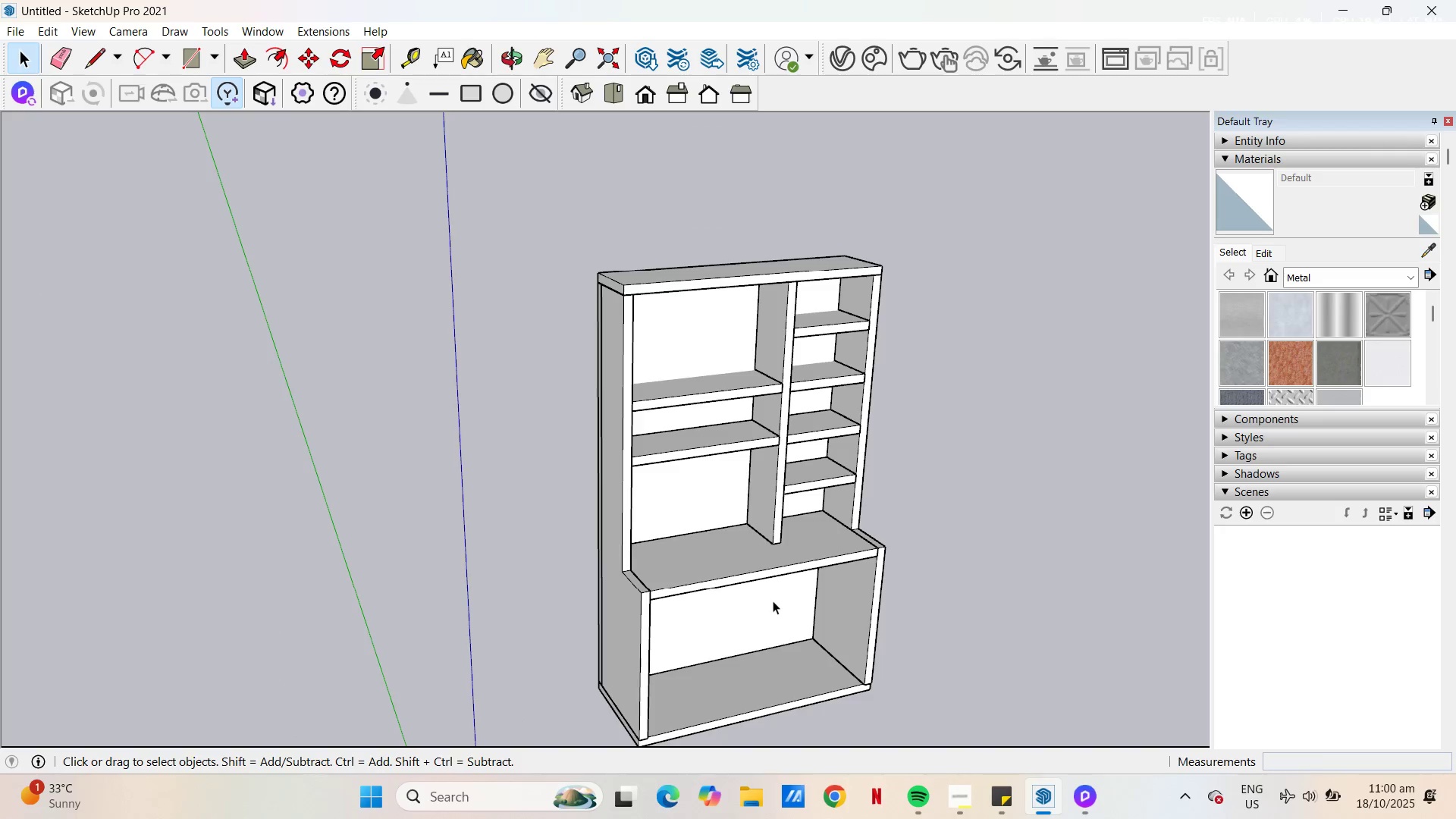 
wait(7.23)
 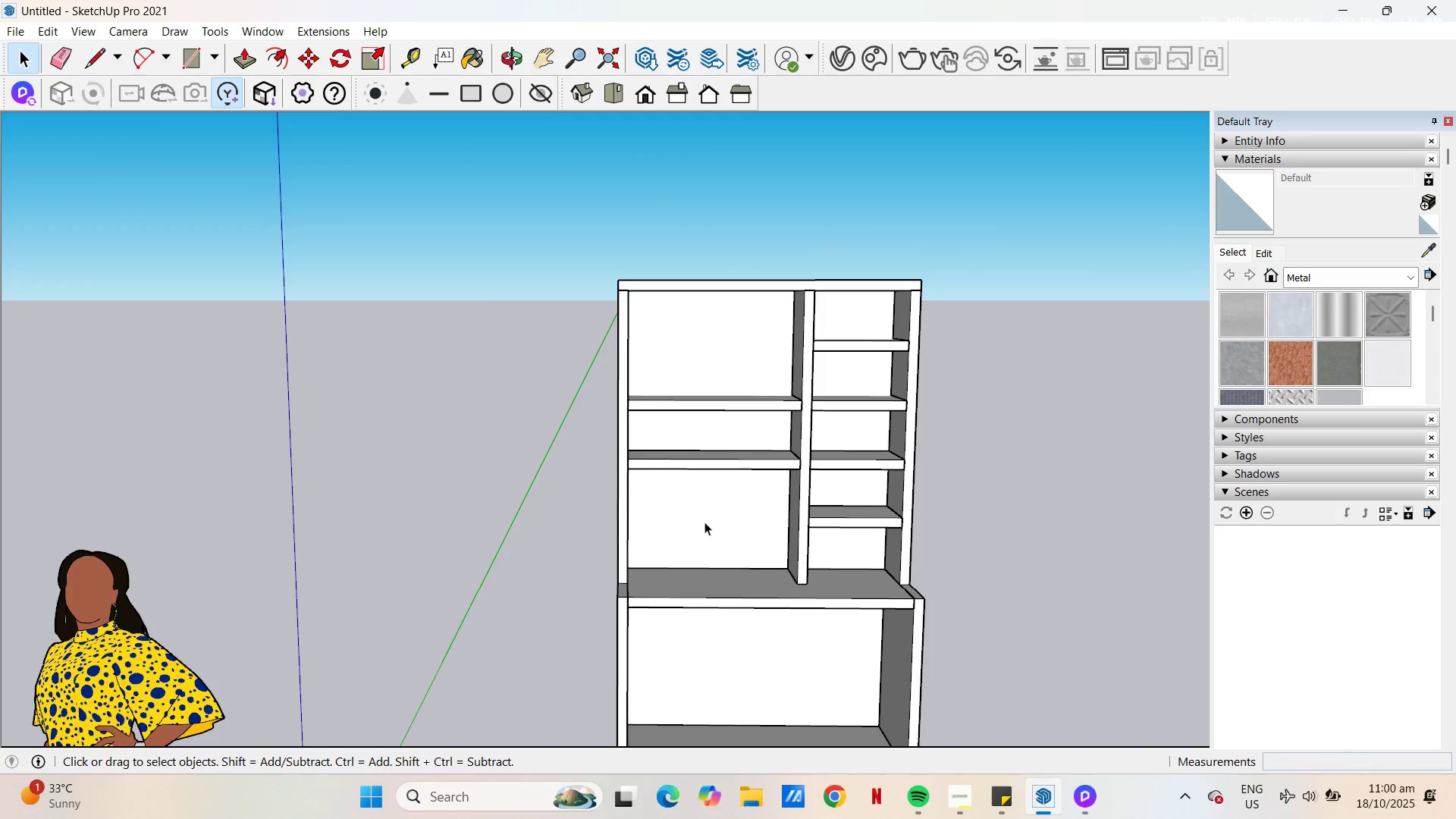 
scroll: coordinate [721, 545], scroll_direction: up, amount: 6.0
 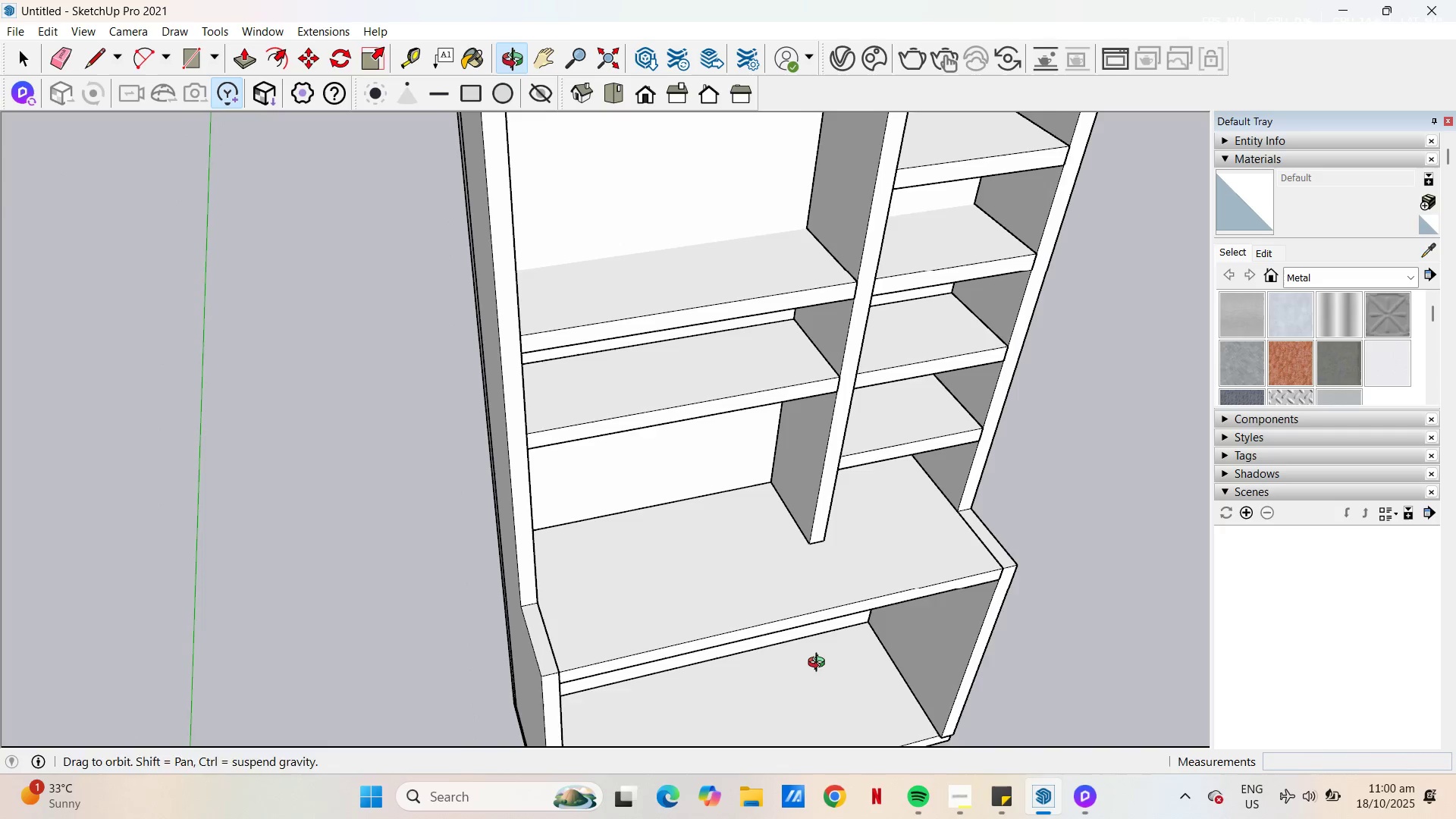 
key(T)
 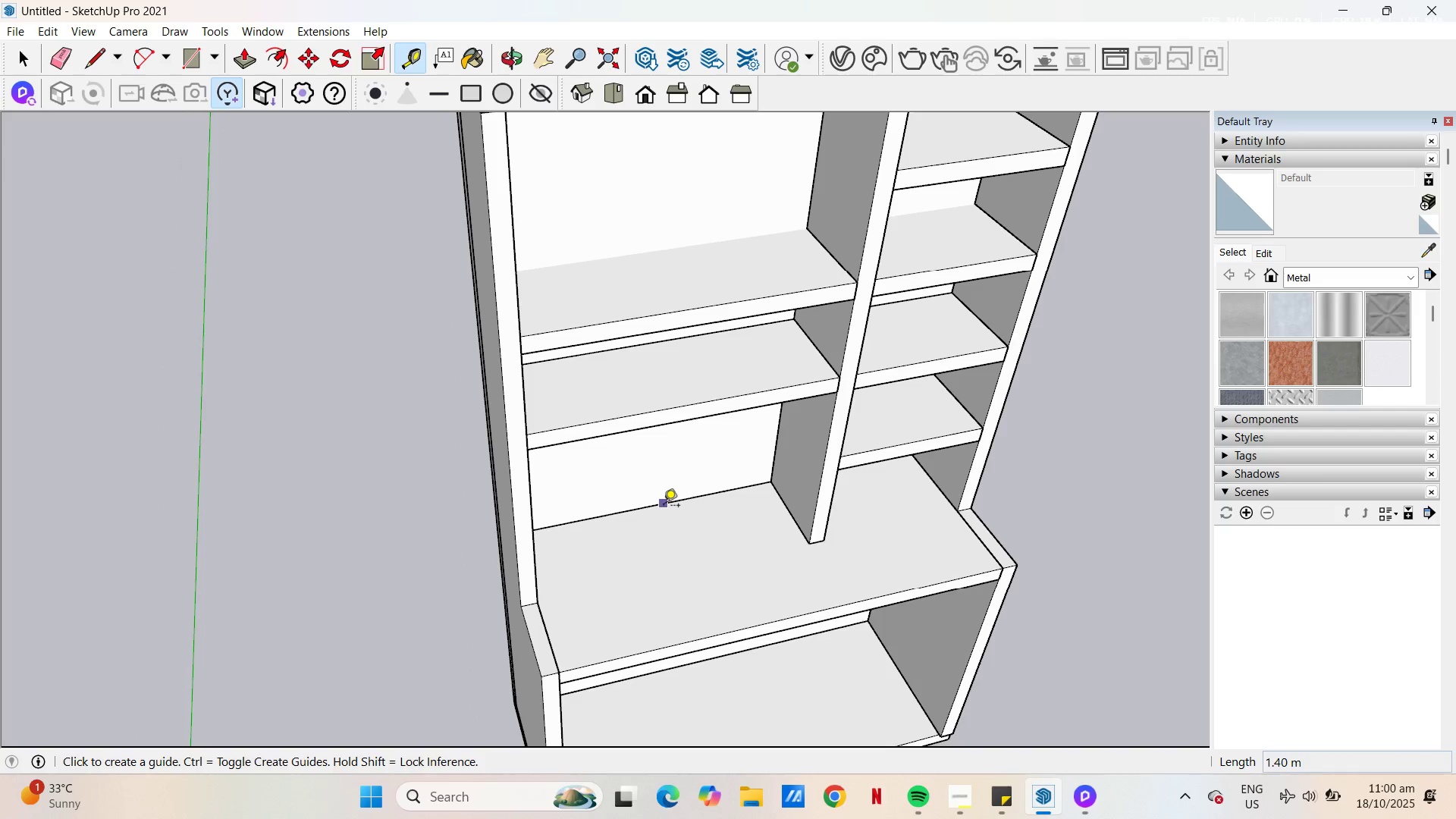 
left_click([664, 507])
 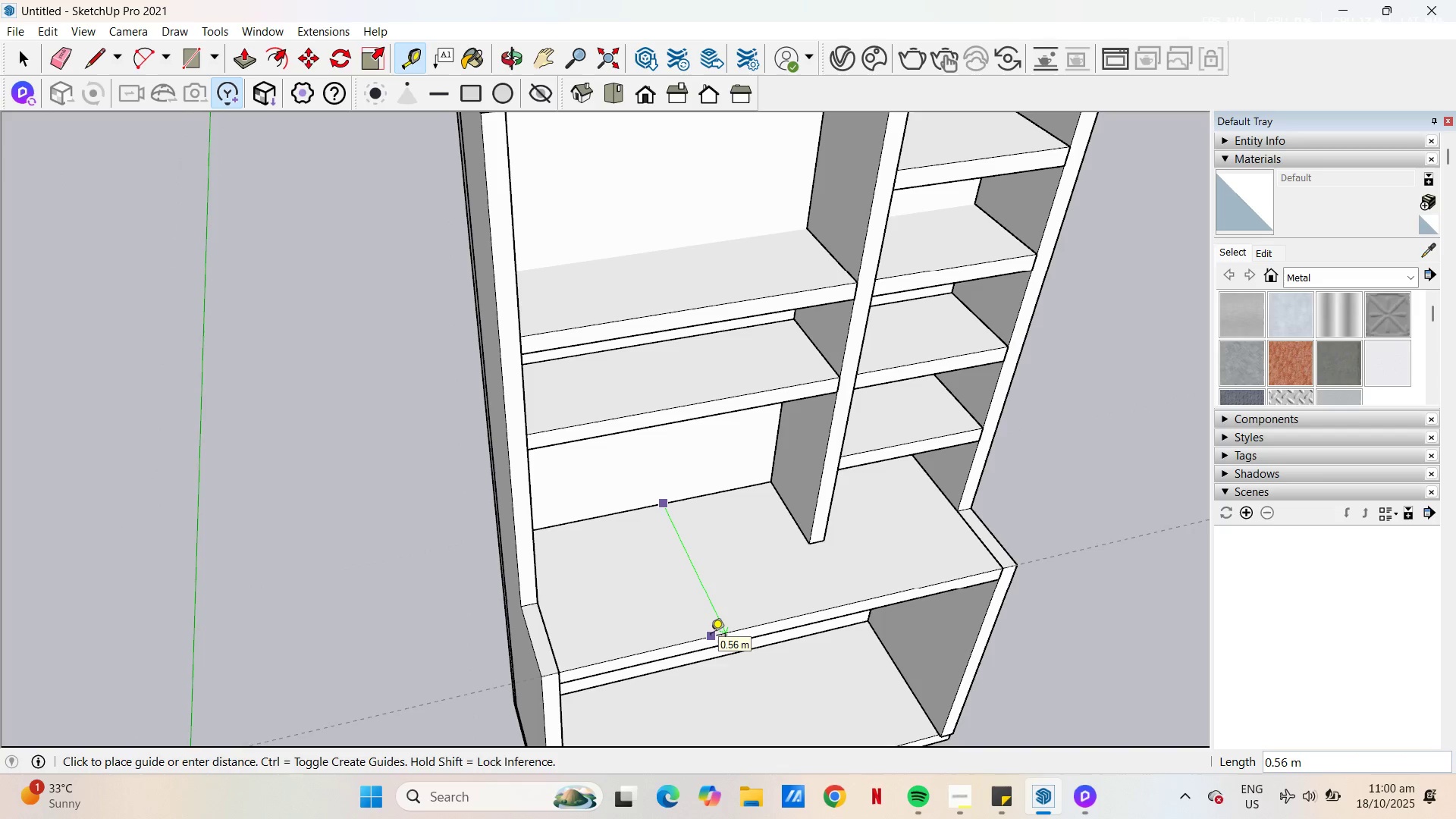 
key(Escape)
 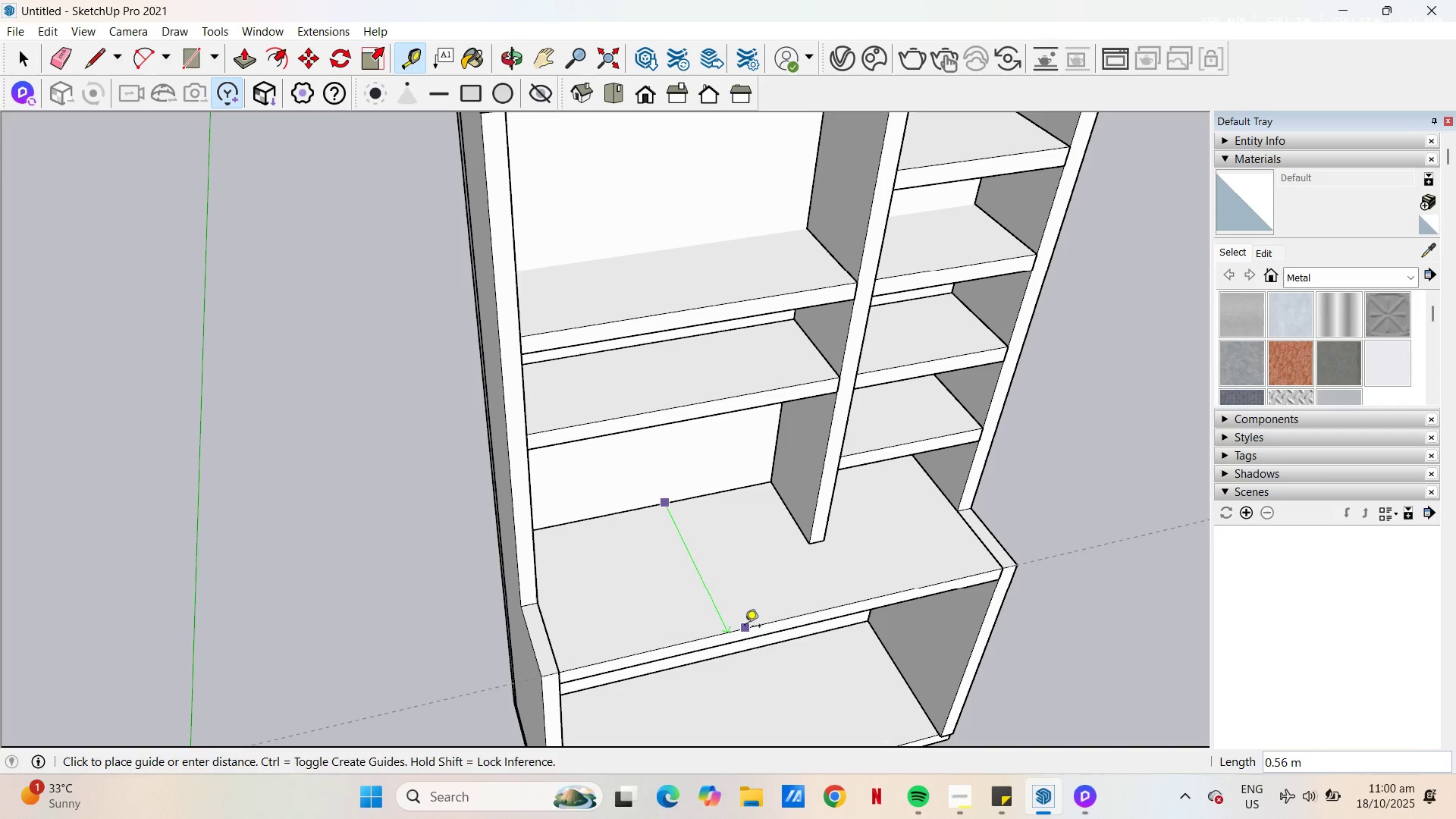 
key(Escape)
 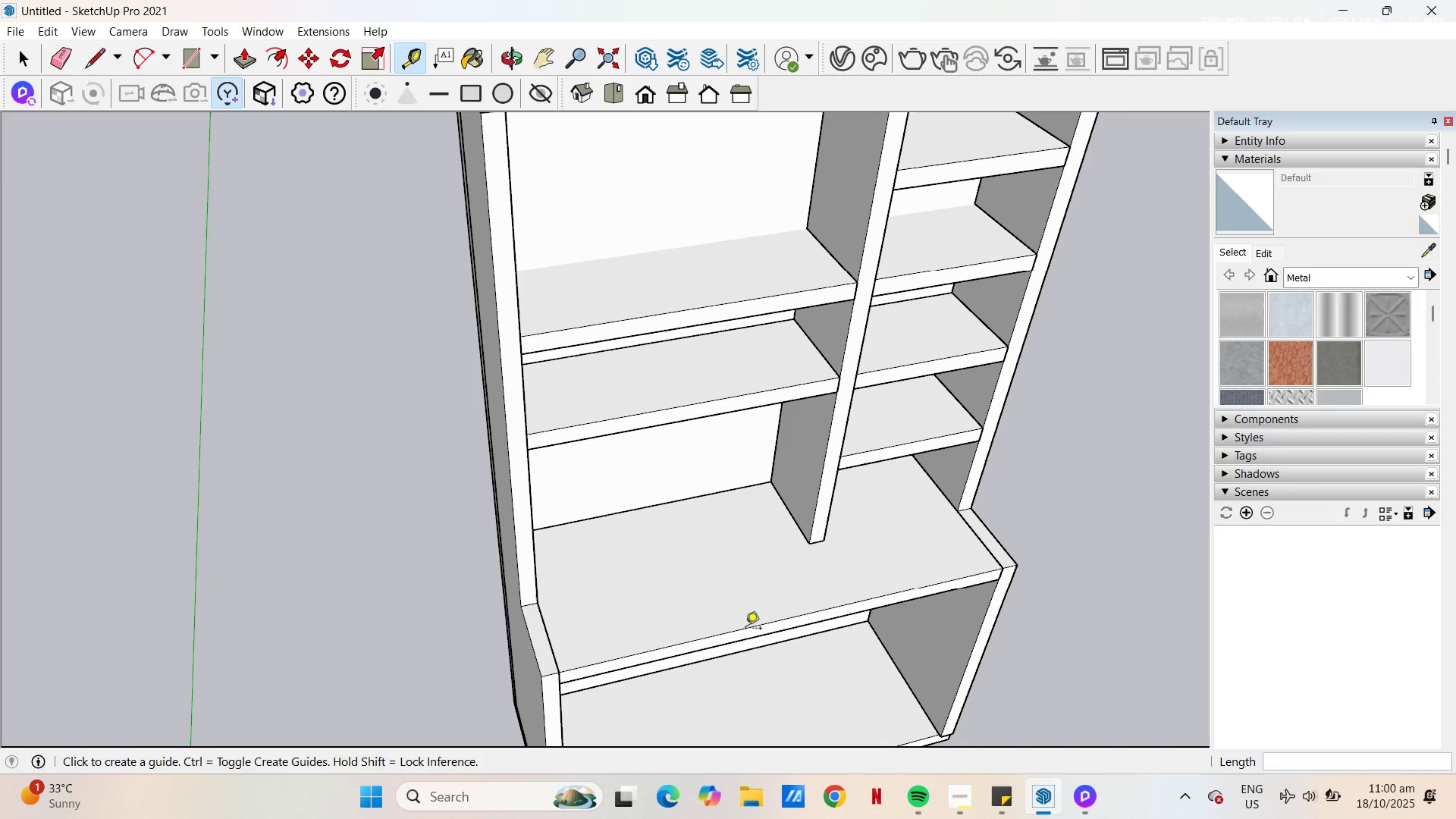 
key(Space)
 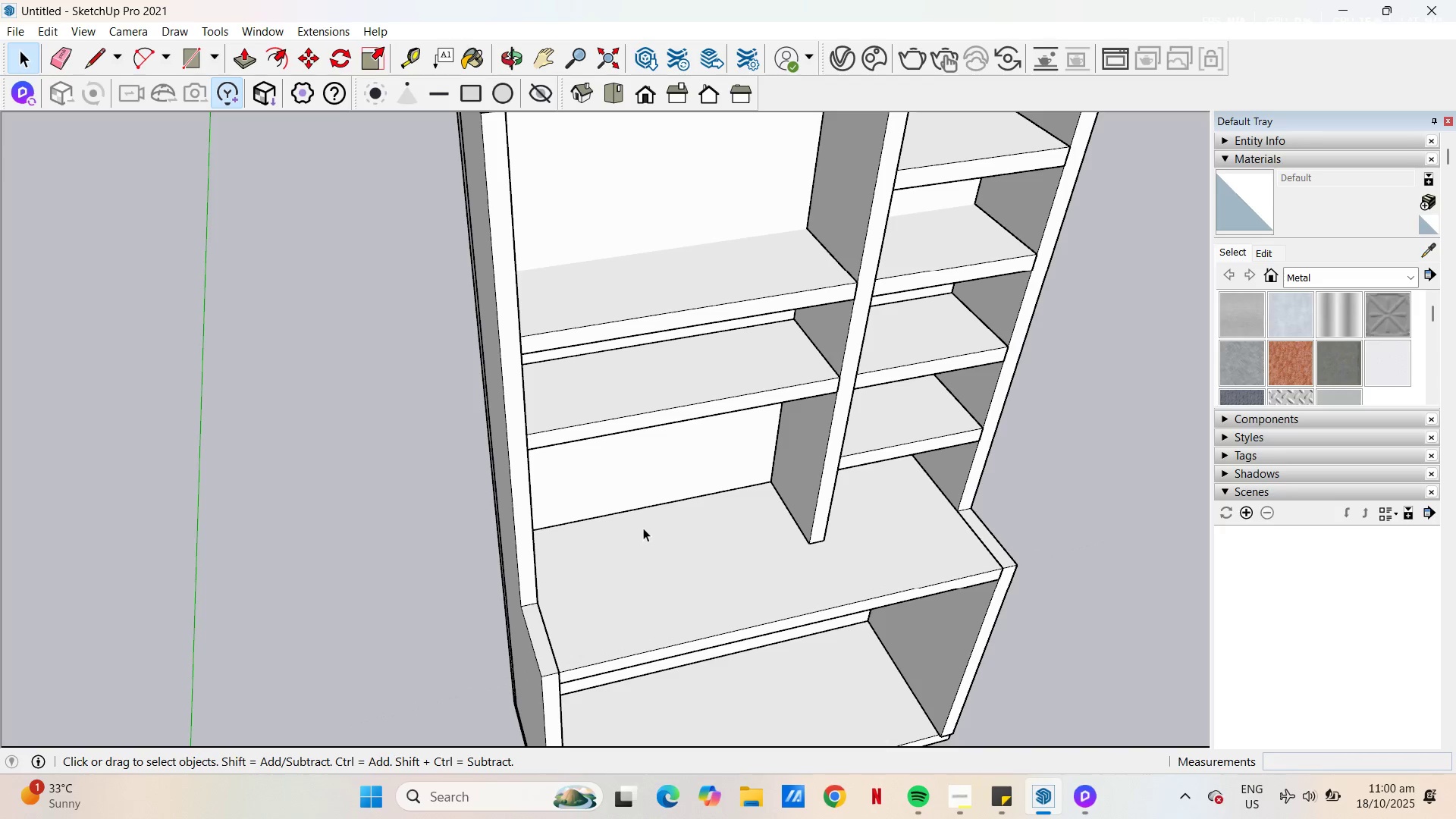 
key(T)
 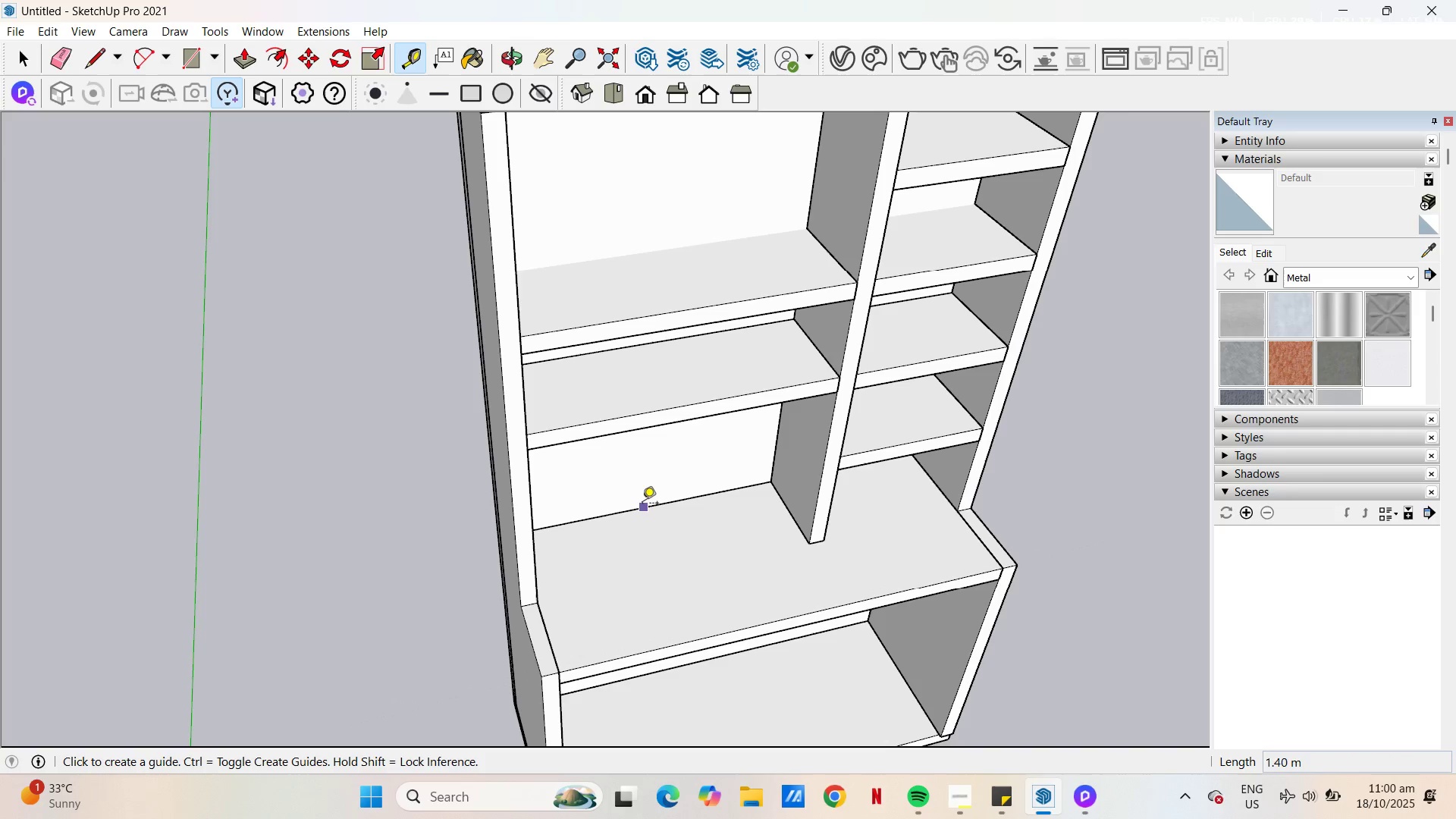 
left_click([642, 506])
 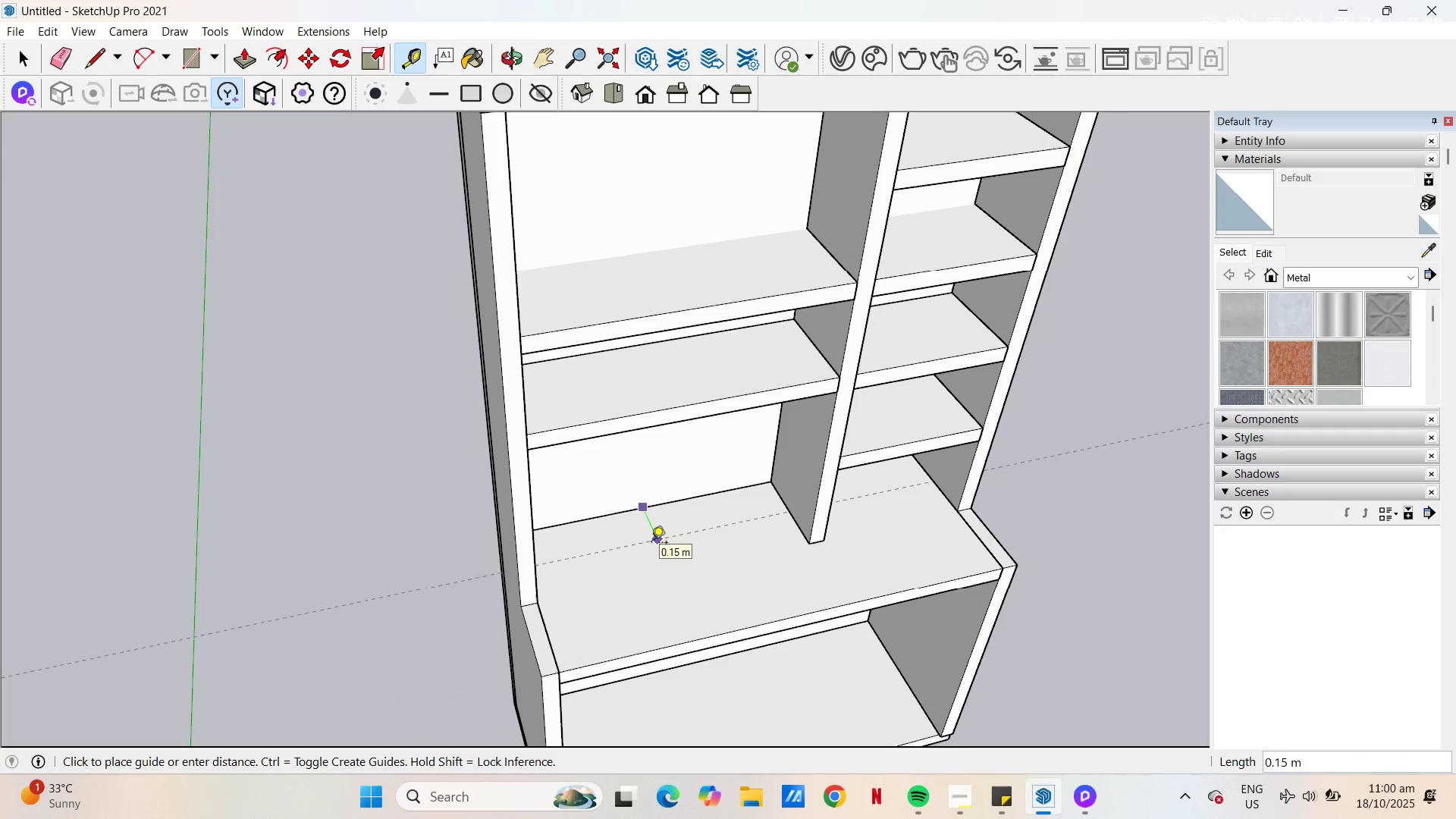 
key(NumpadDecimal)
 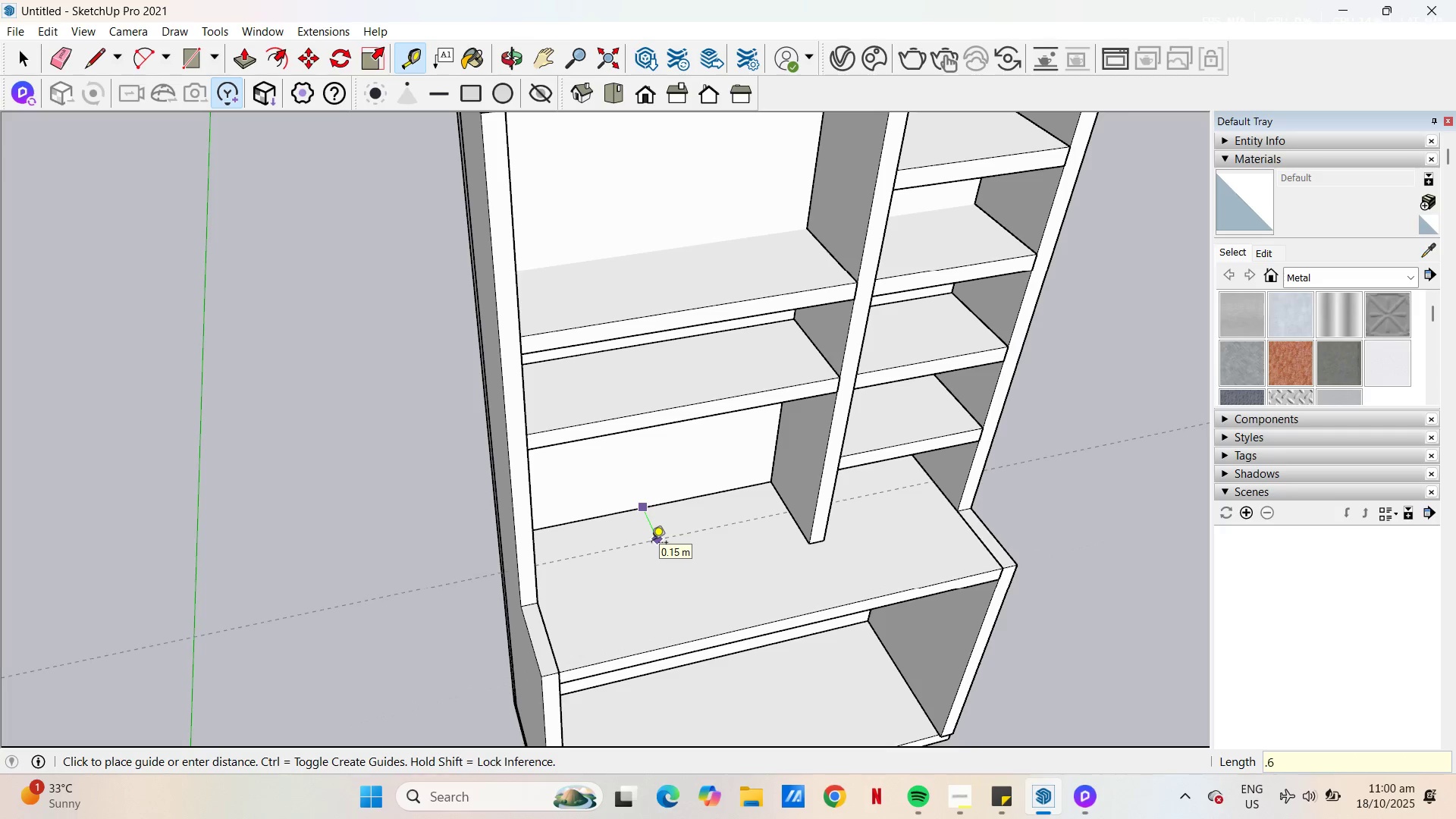 
key(Numpad6)
 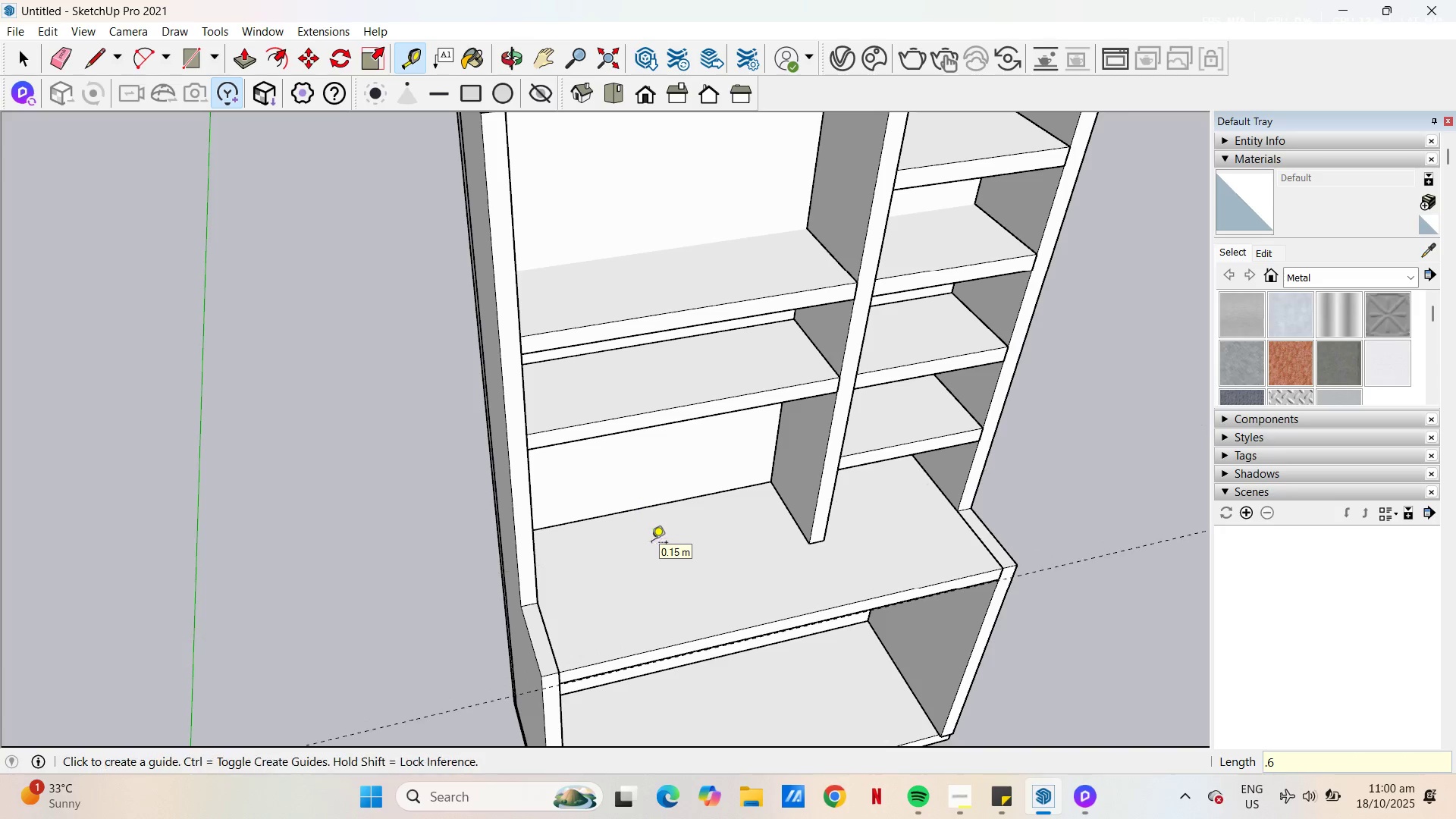 
key(NumpadEnter)
 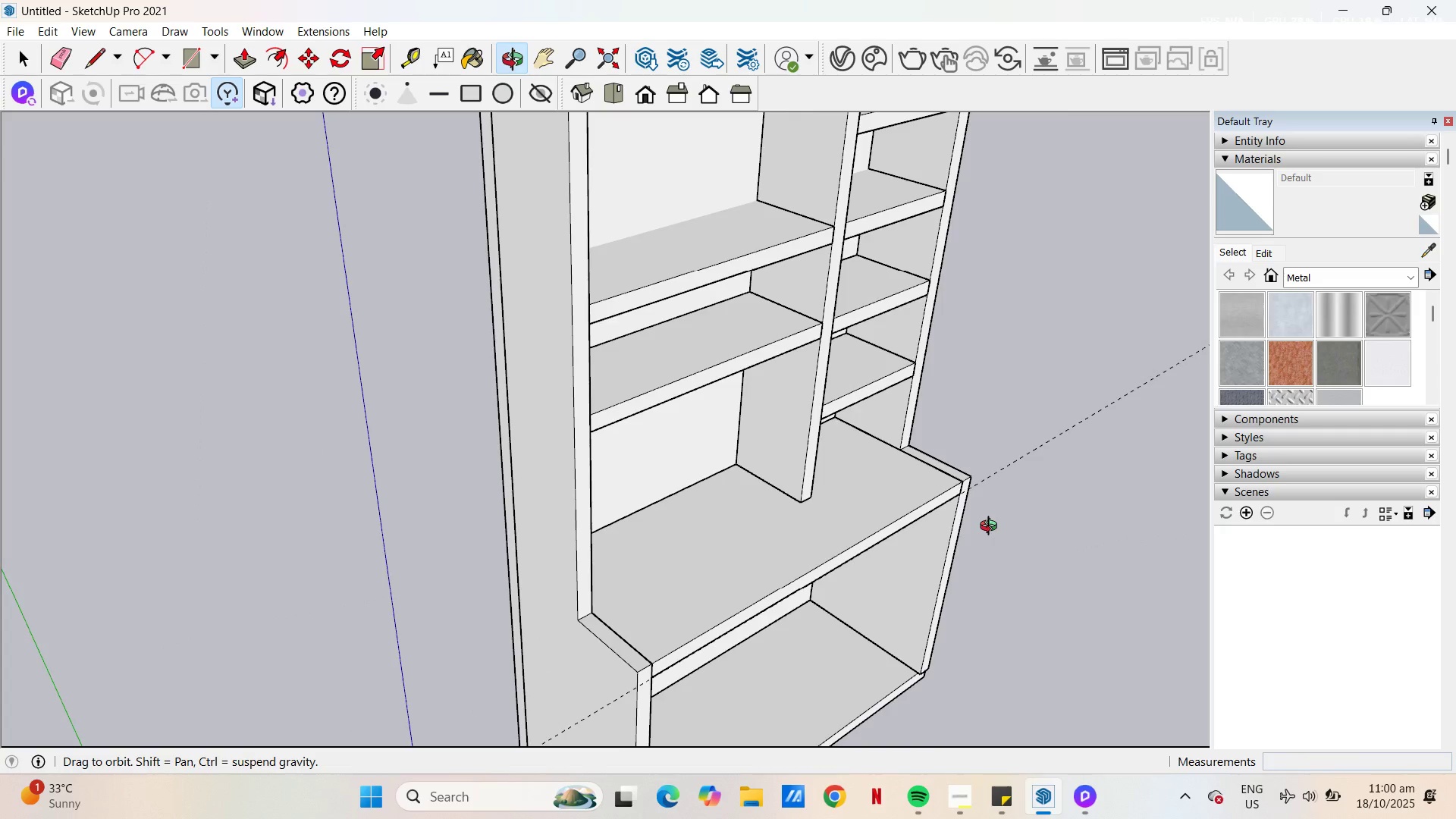 
key(Space)
 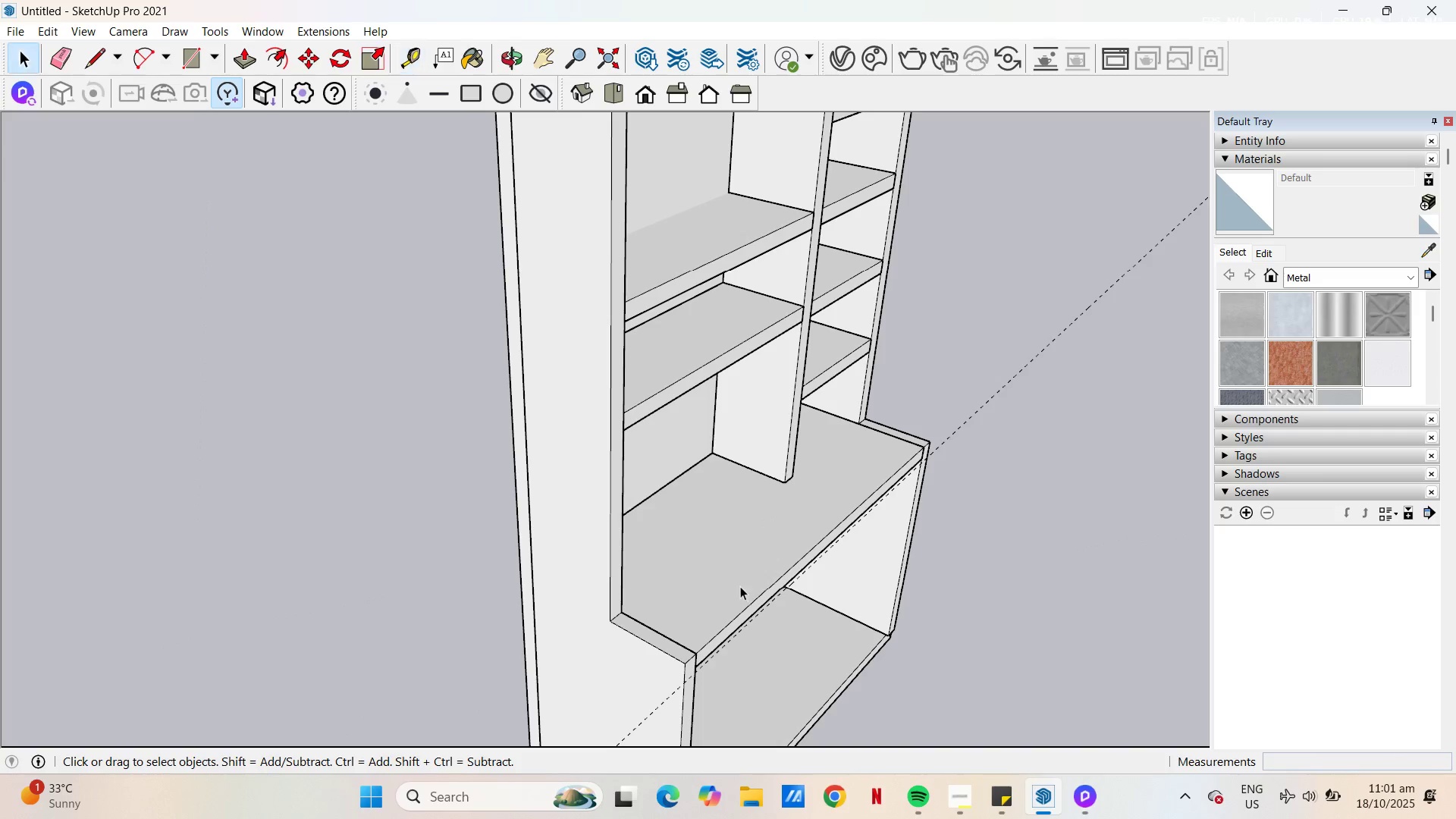 
left_click([740, 586])
 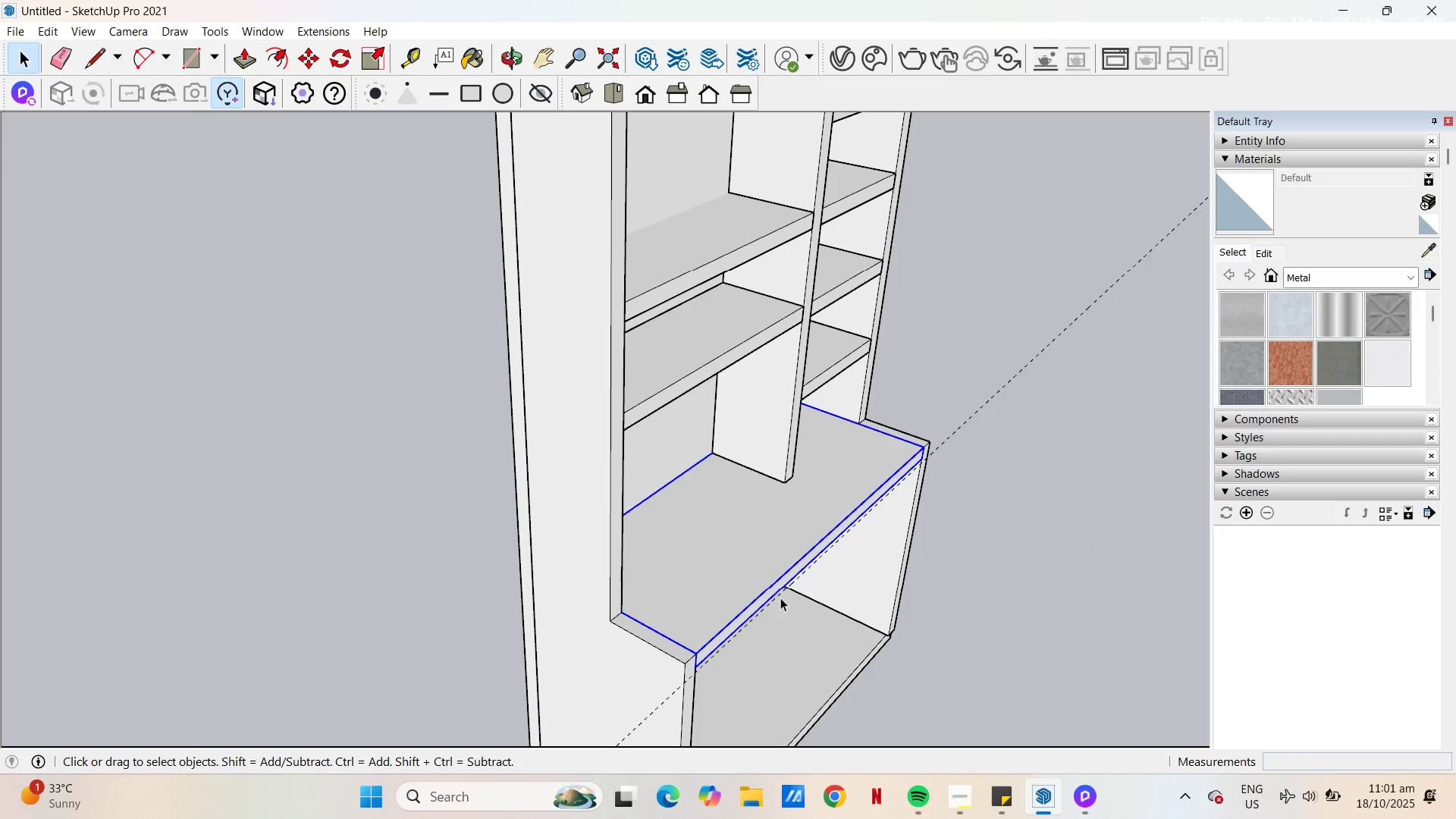 
key(S)
 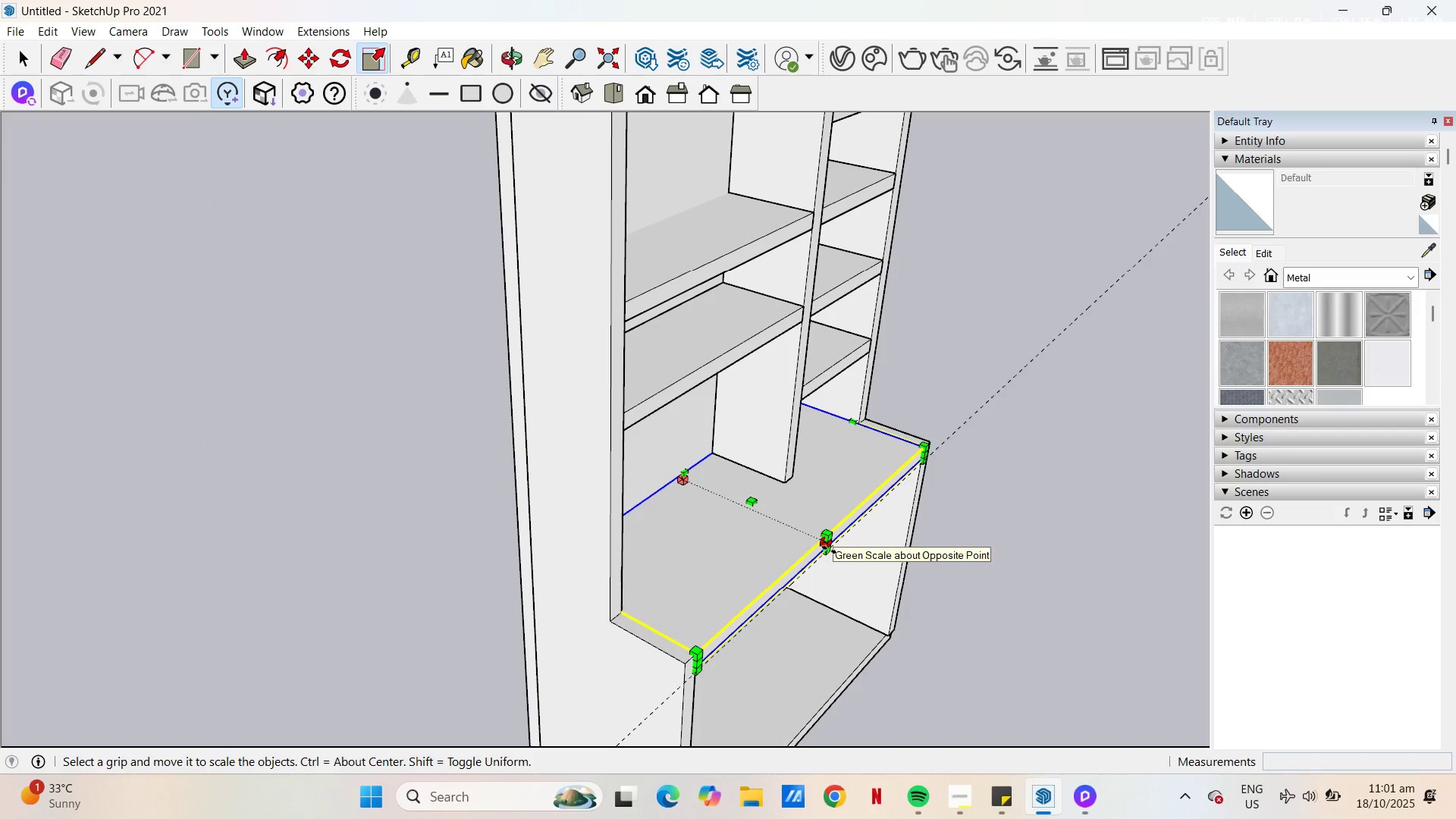 
left_click_drag(start_coordinate=[830, 550], to_coordinate=[835, 548])
 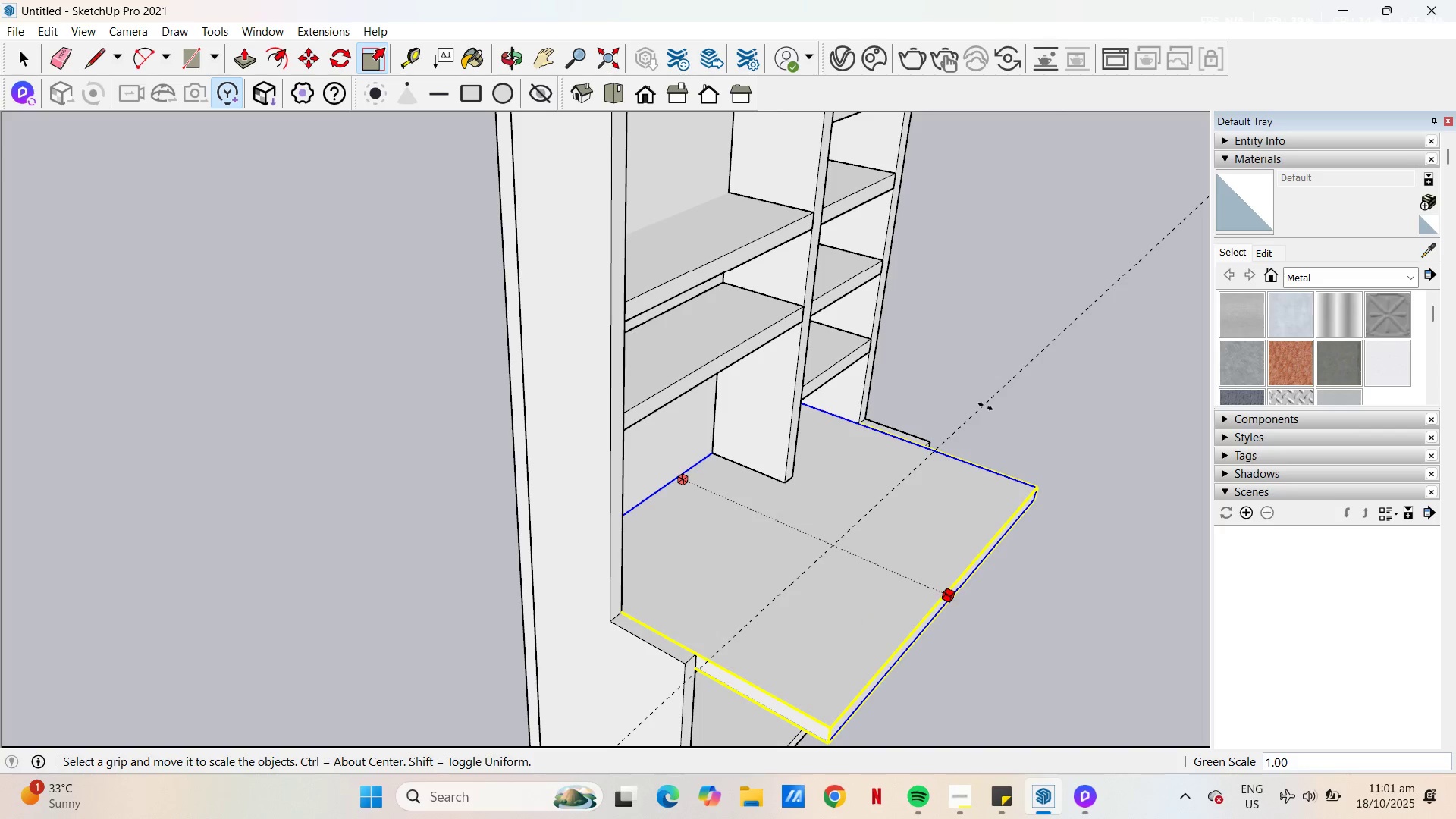 
left_click([981, 406])
 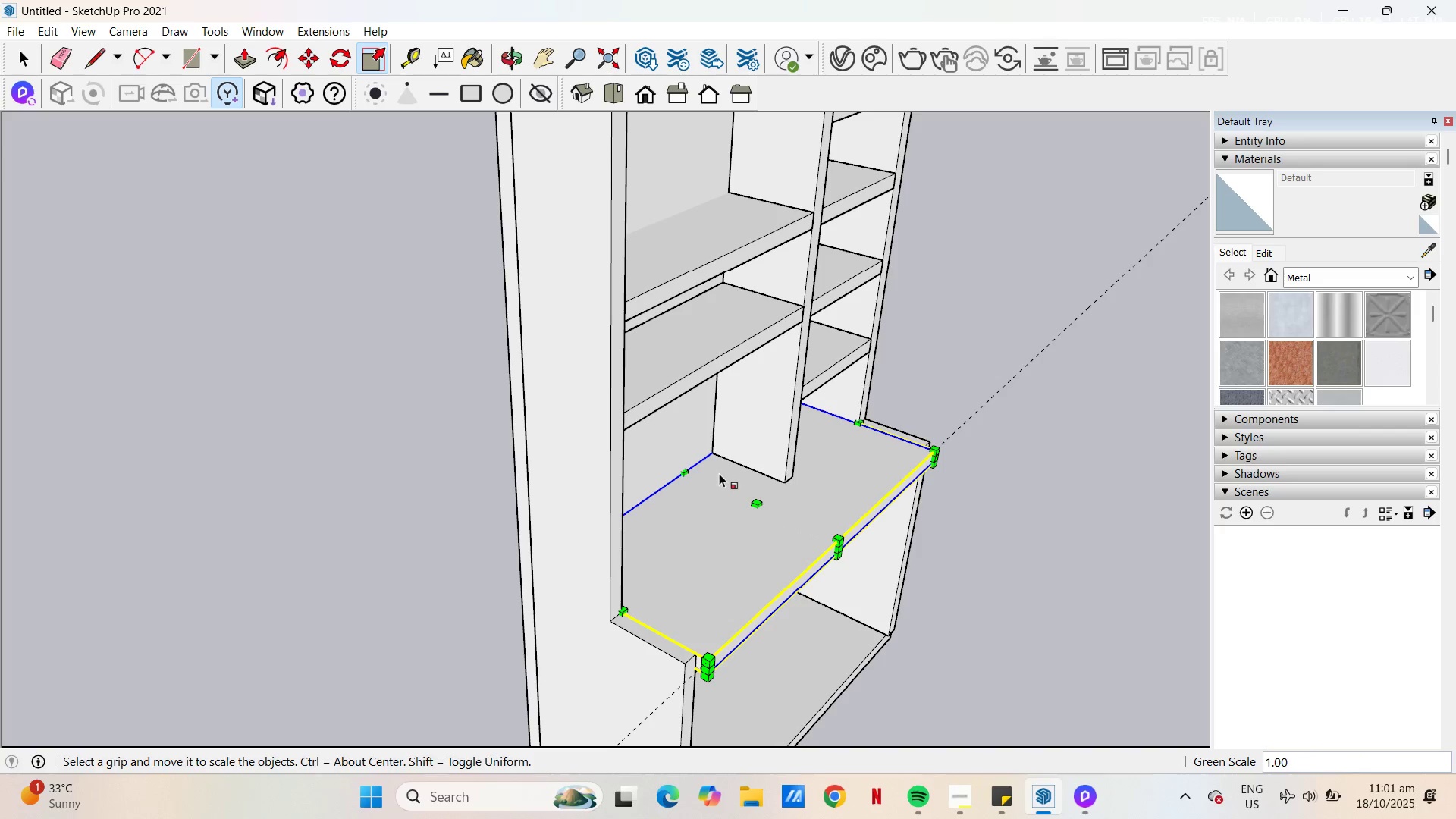 
key(H)
 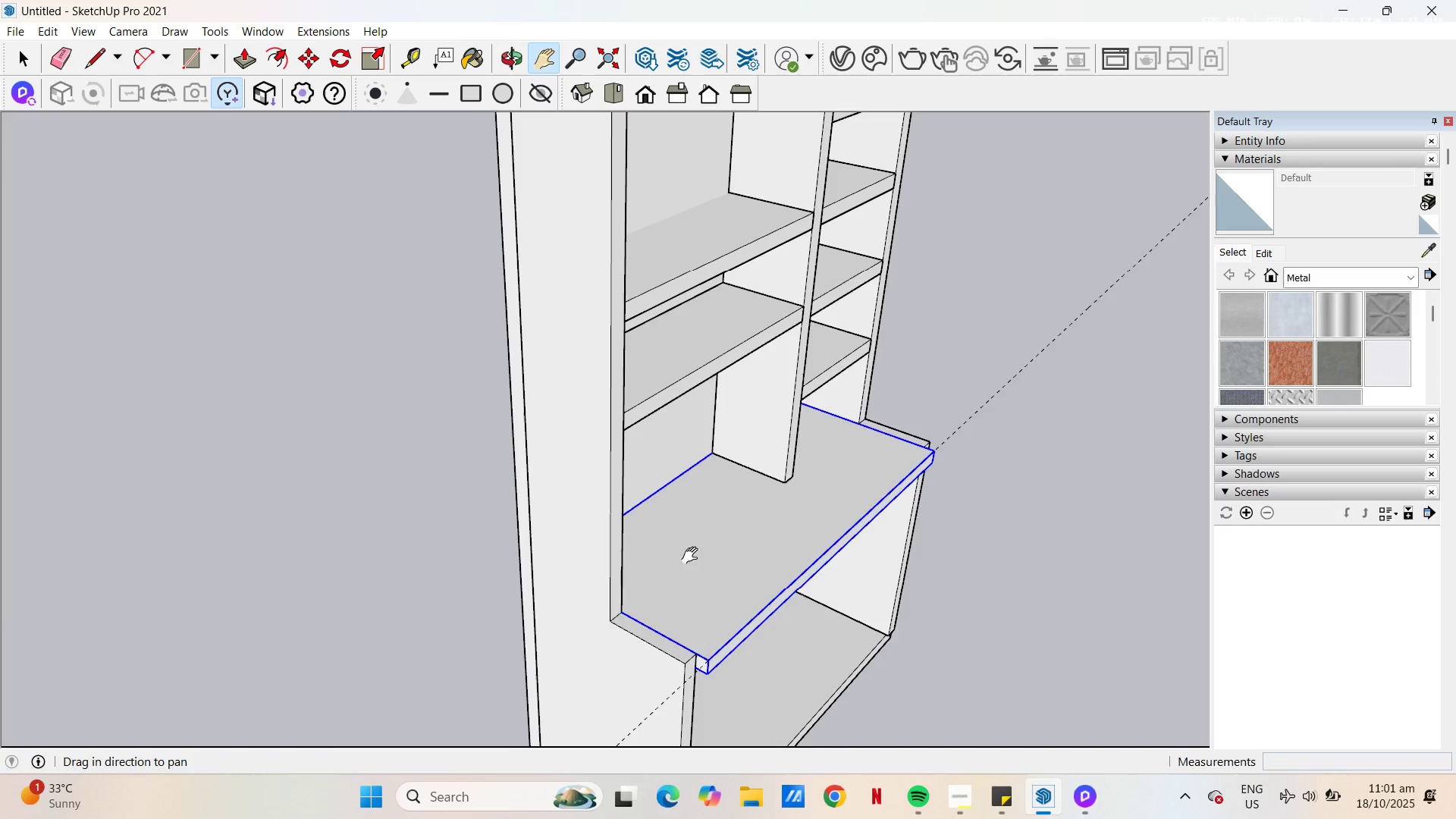 
left_click_drag(start_coordinate=[693, 552], to_coordinate=[659, 268])
 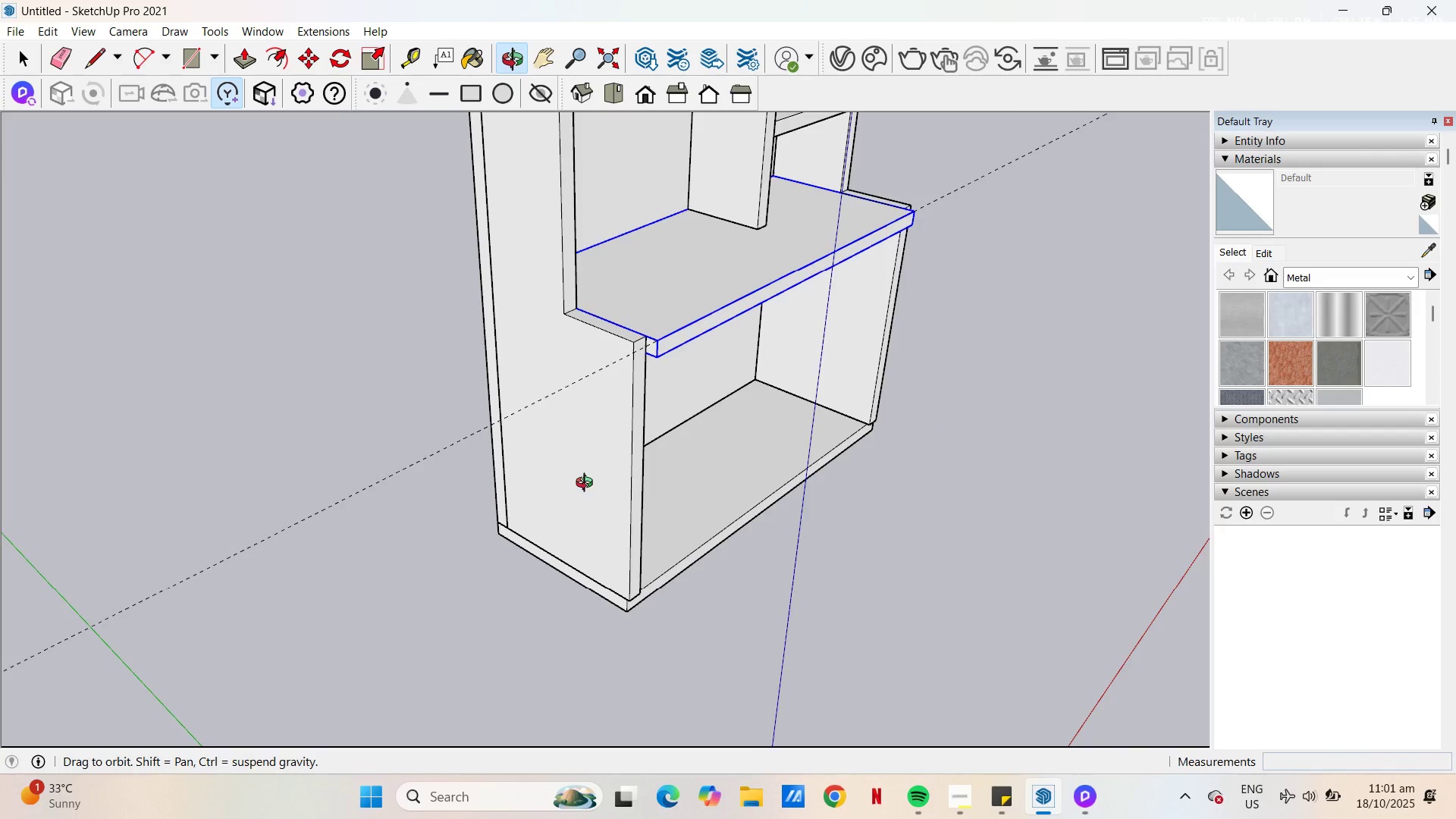 
key(Space)
 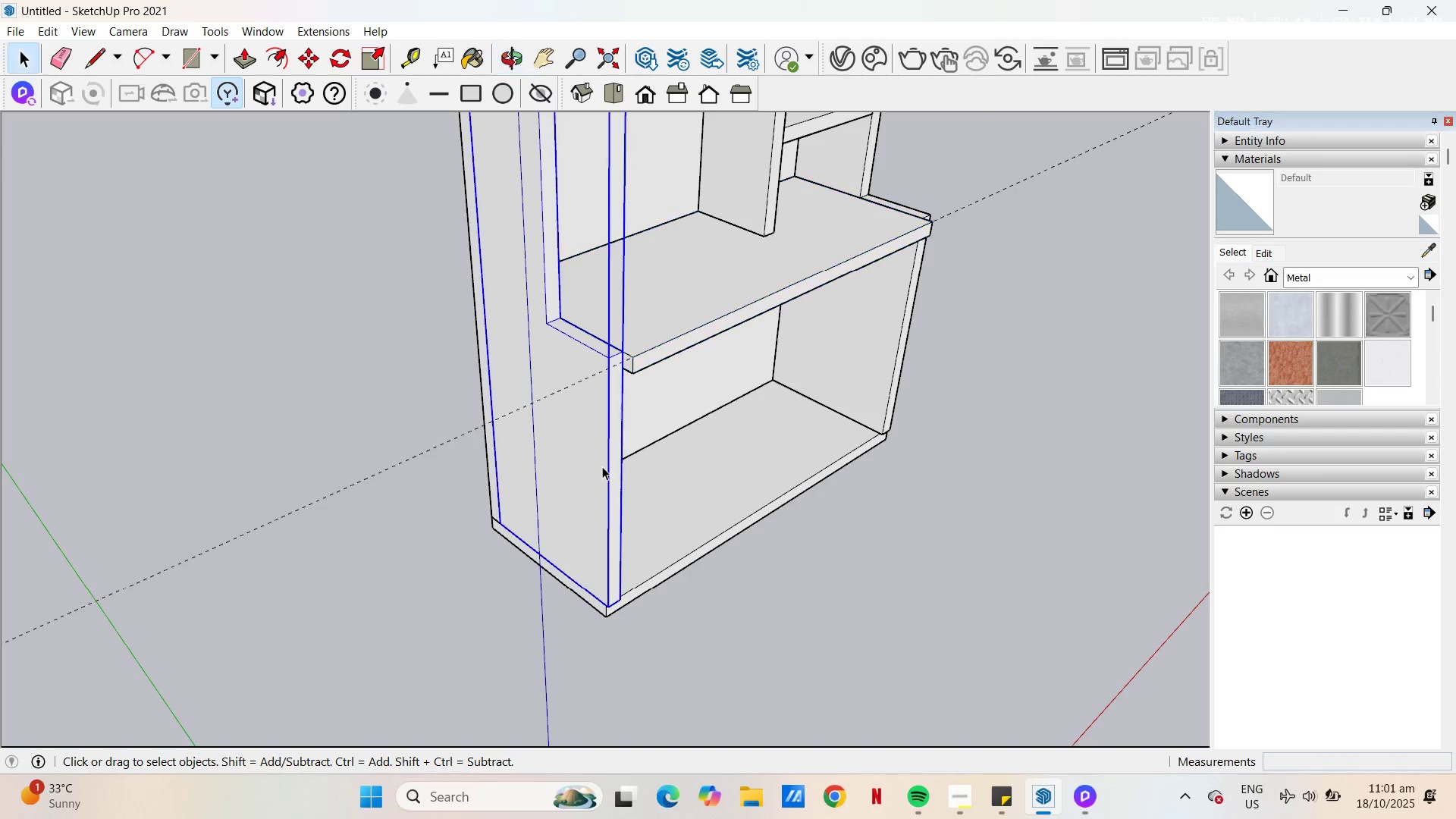 
left_click([602, 466])
 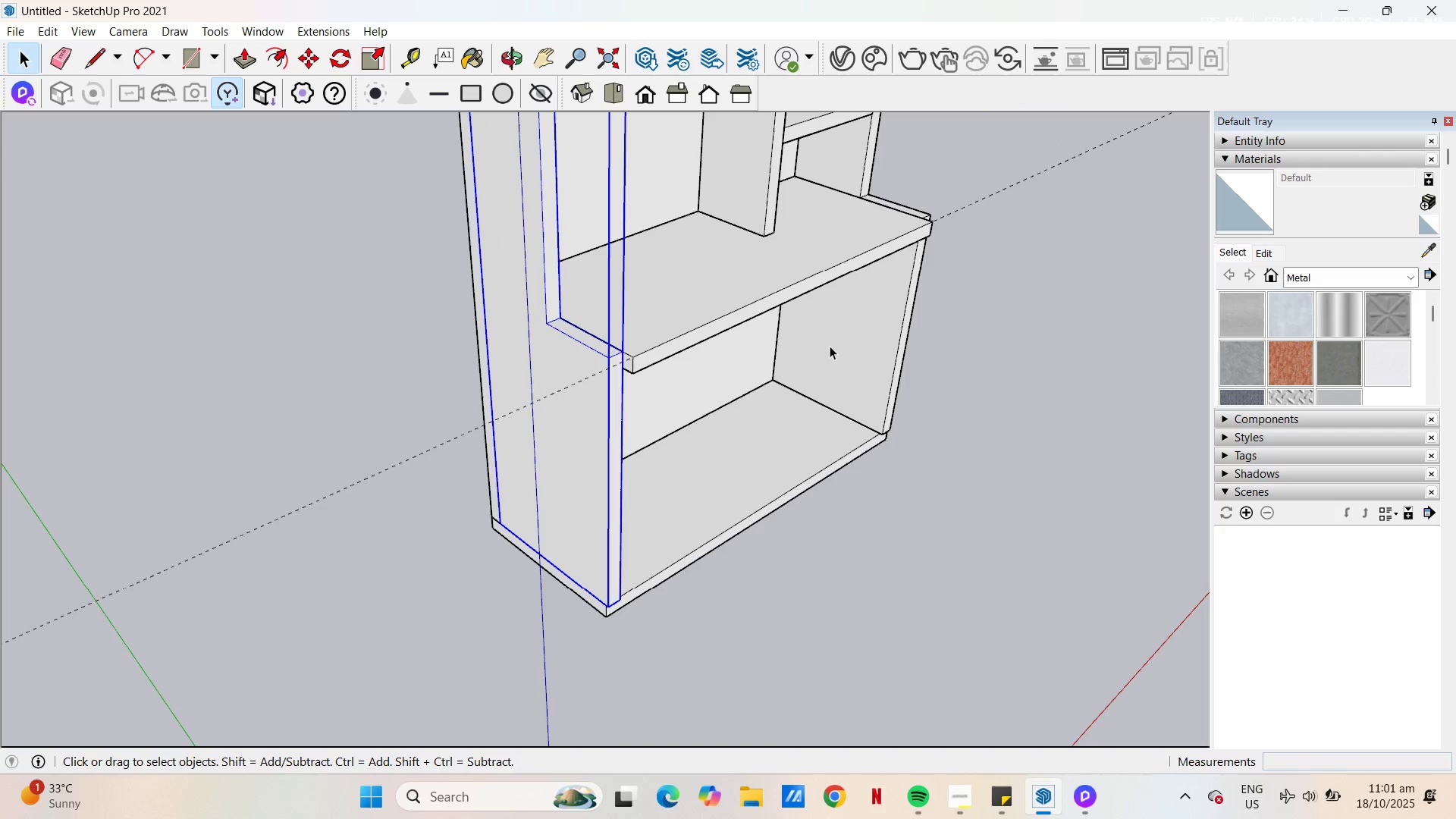 
hold_key(key=ControlLeft, duration=0.52)
 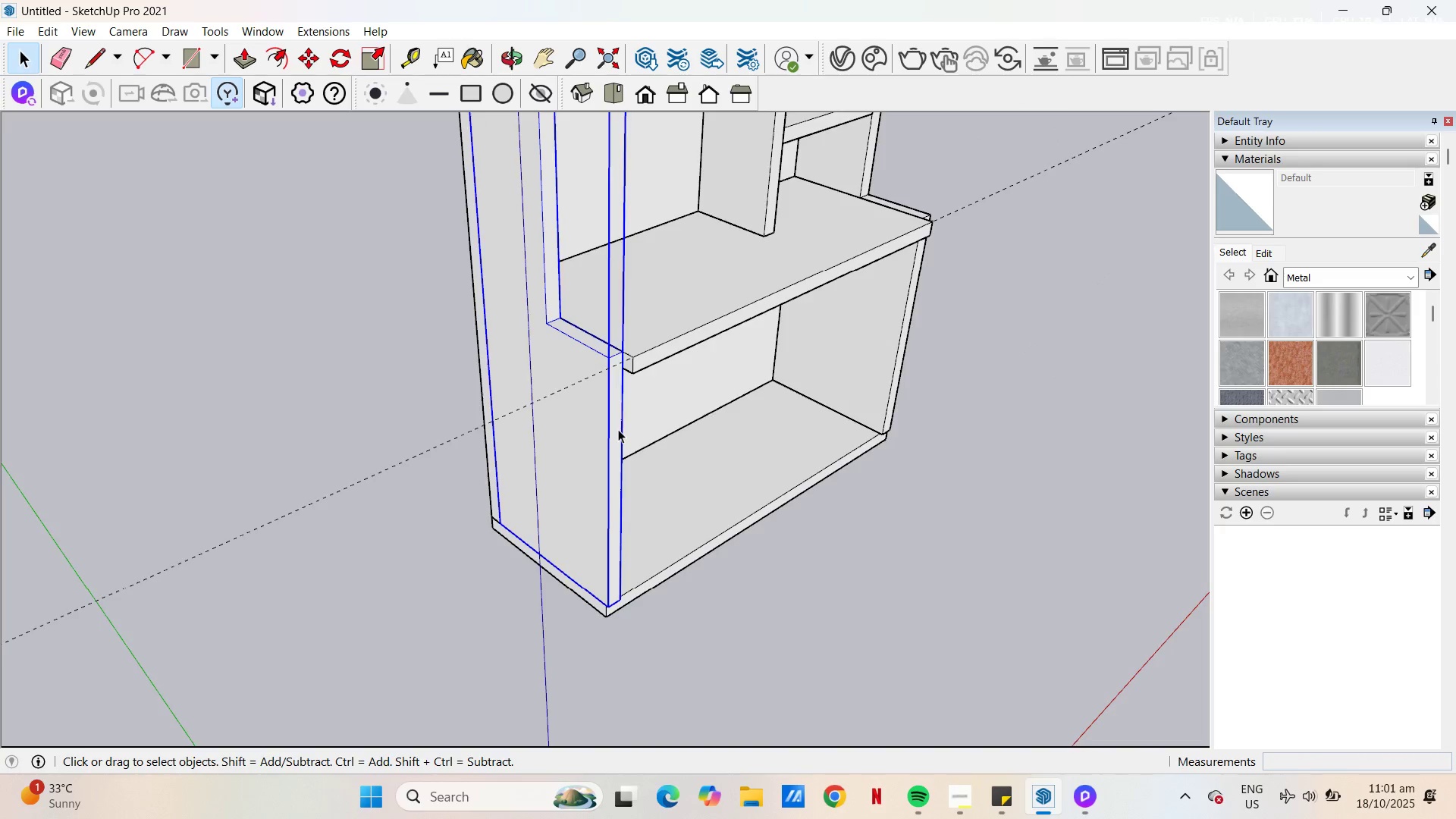 
double_click([618, 429])
 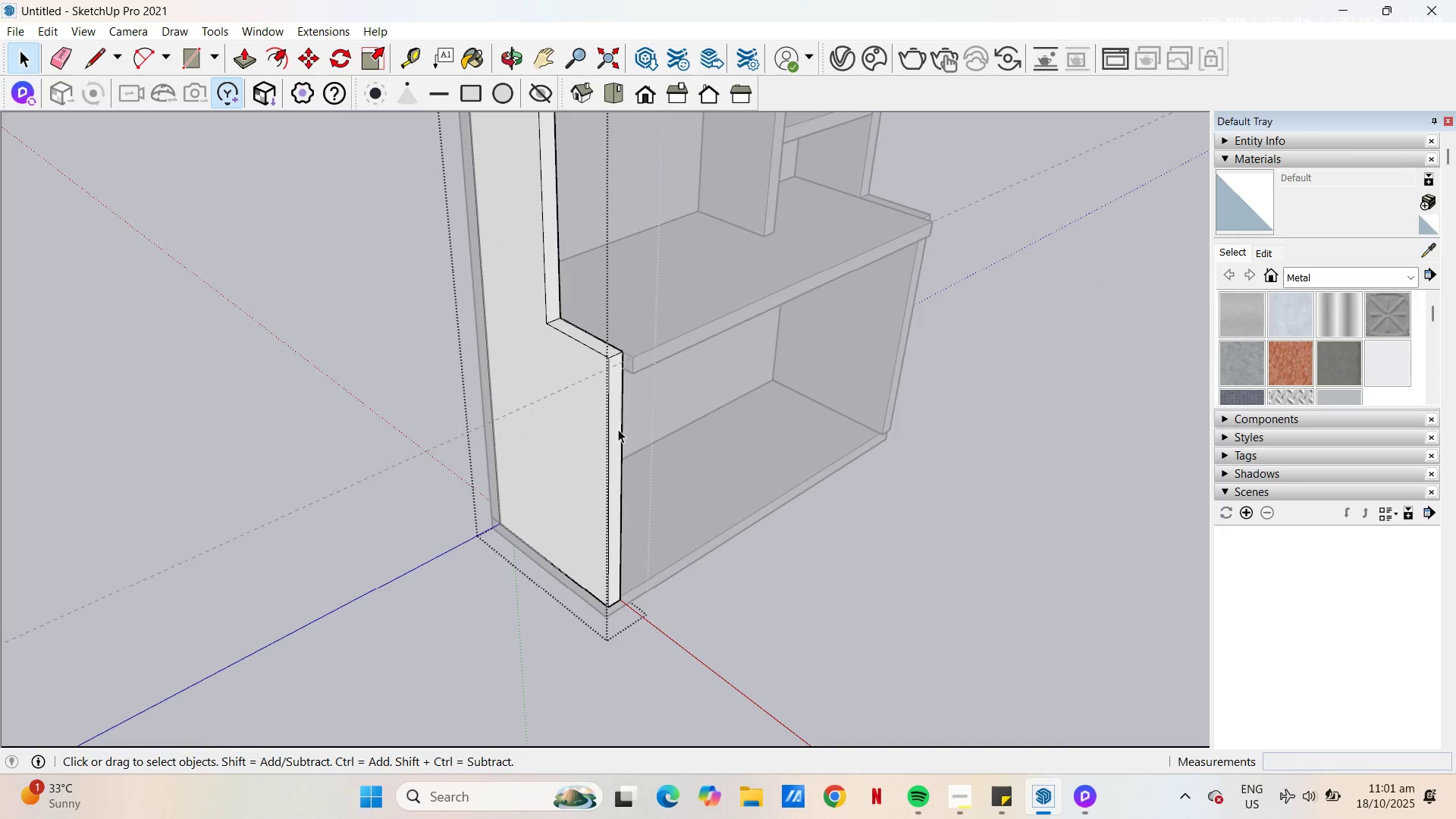 
key(P)
 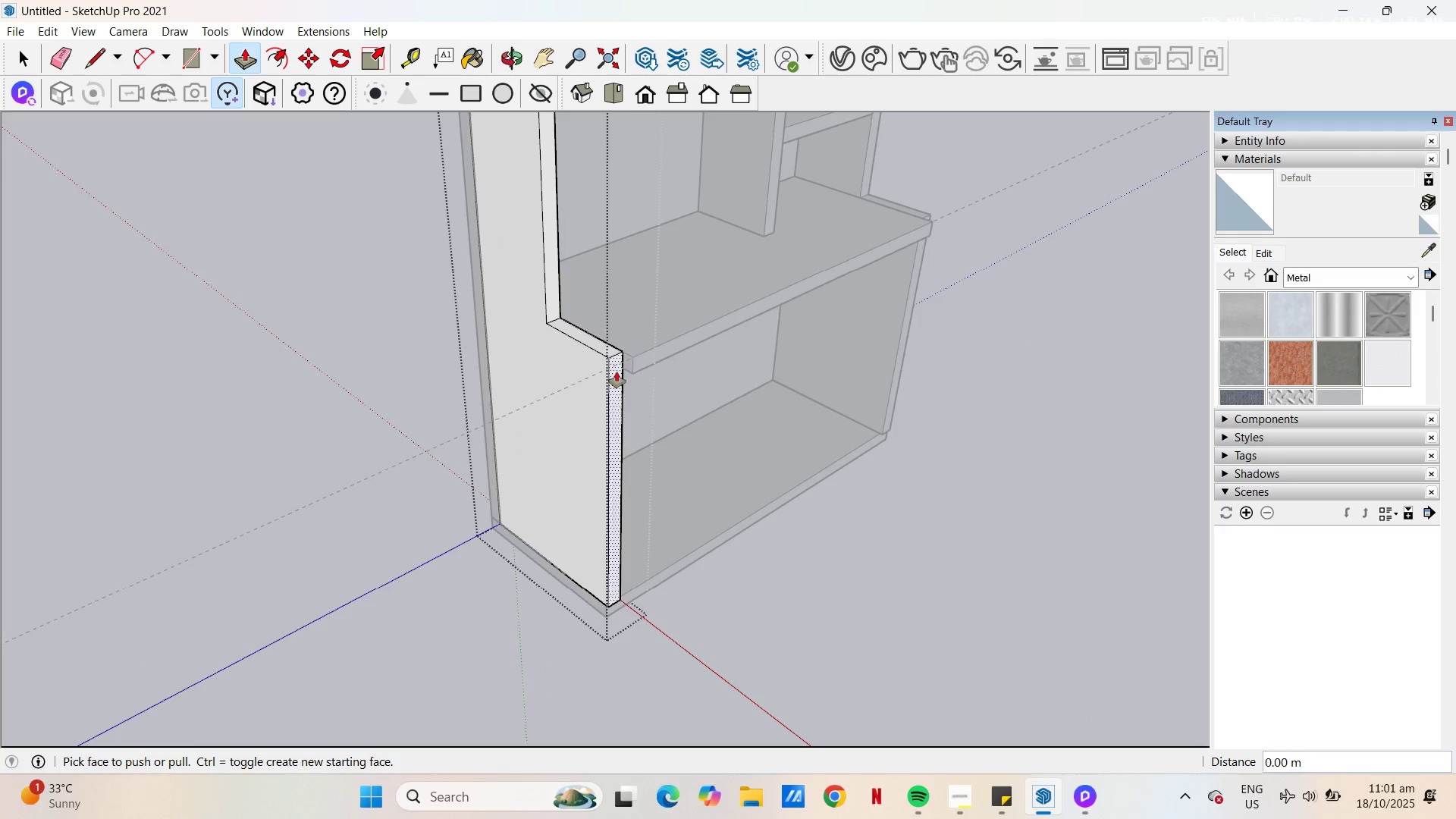 
left_click([616, 372])
 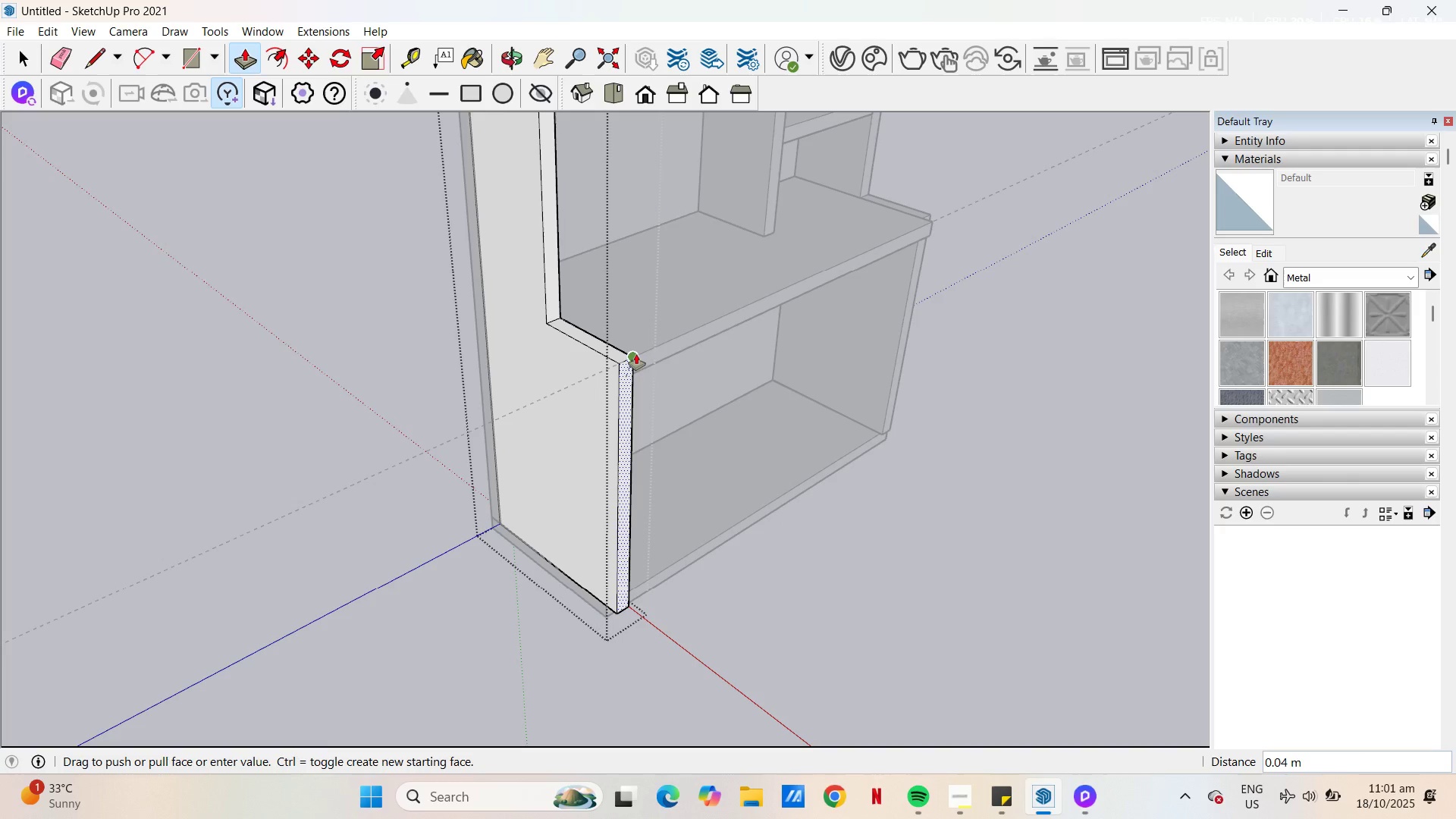 
left_click_drag(start_coordinate=[636, 353], to_coordinate=[641, 353])
 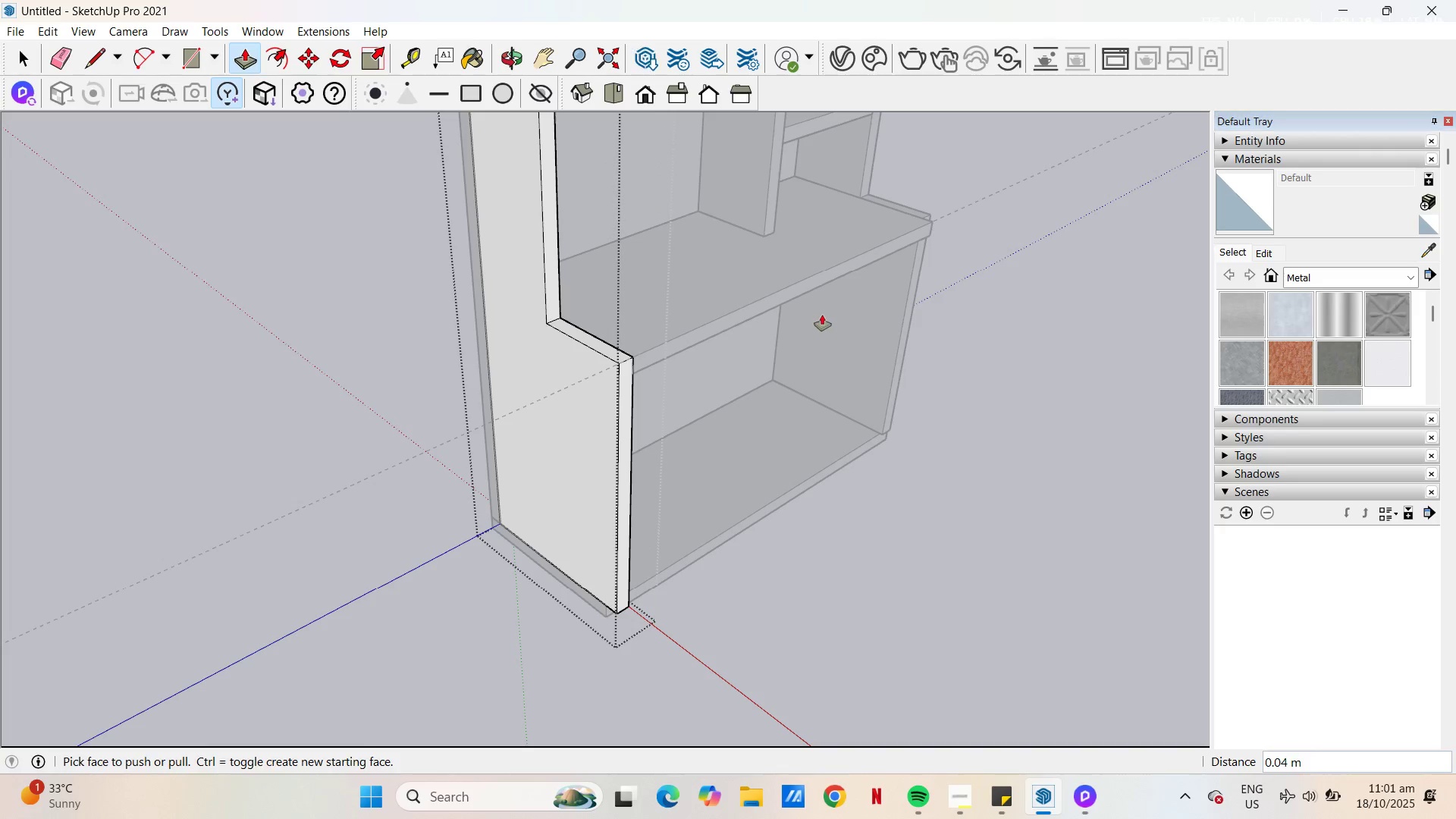 
key(Space)
 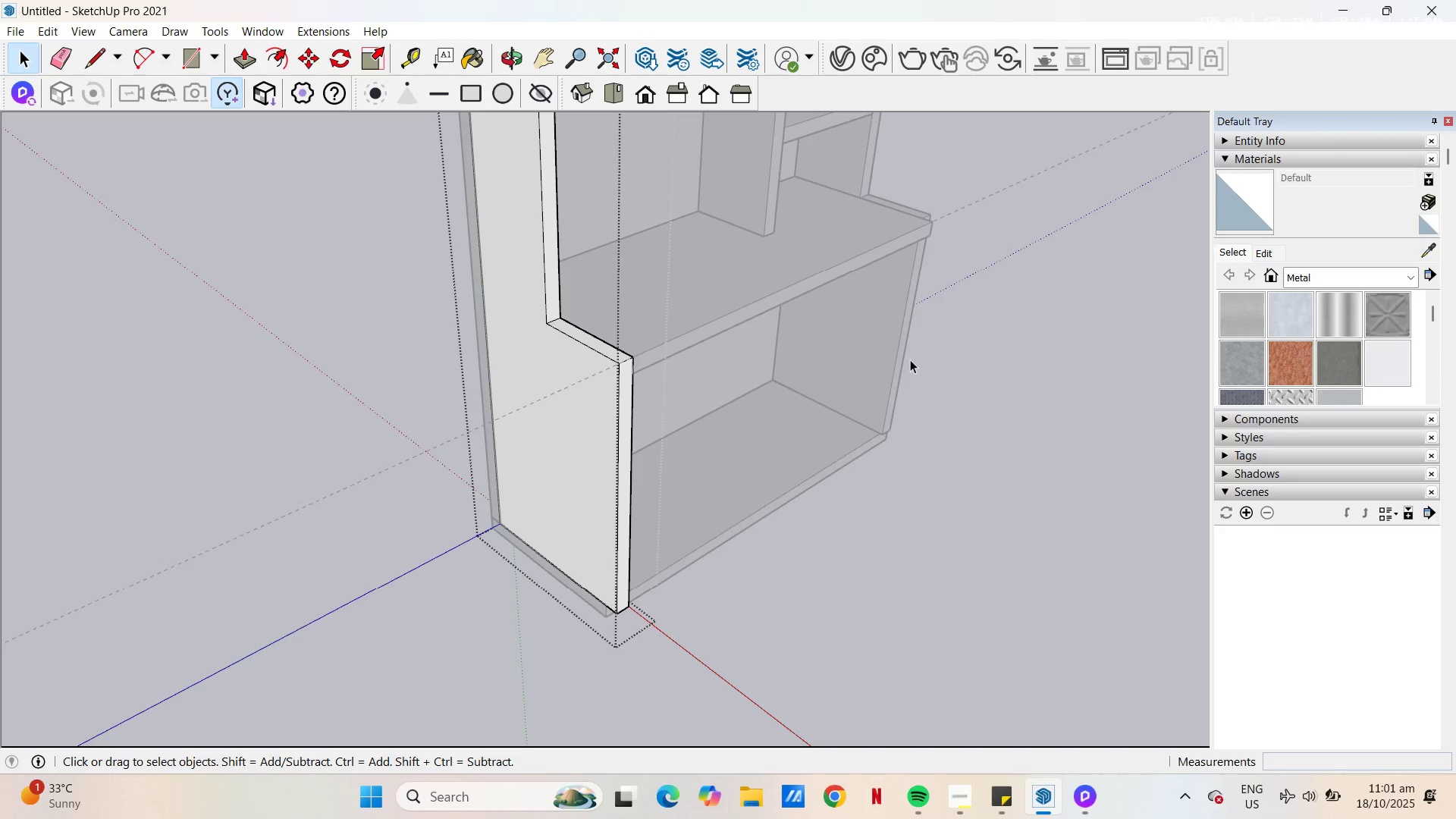 
key(Escape)
 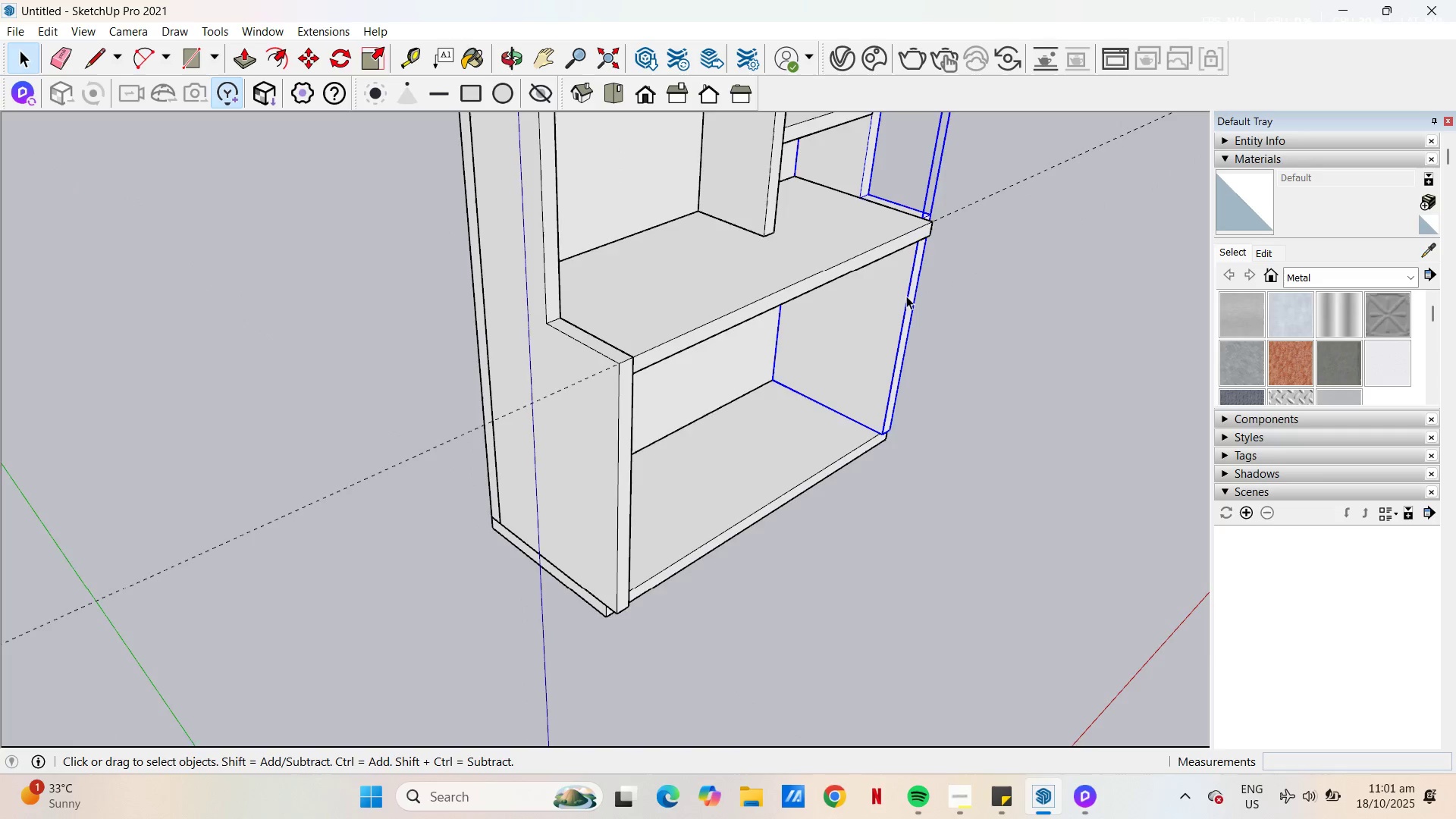 
double_click([906, 296])
 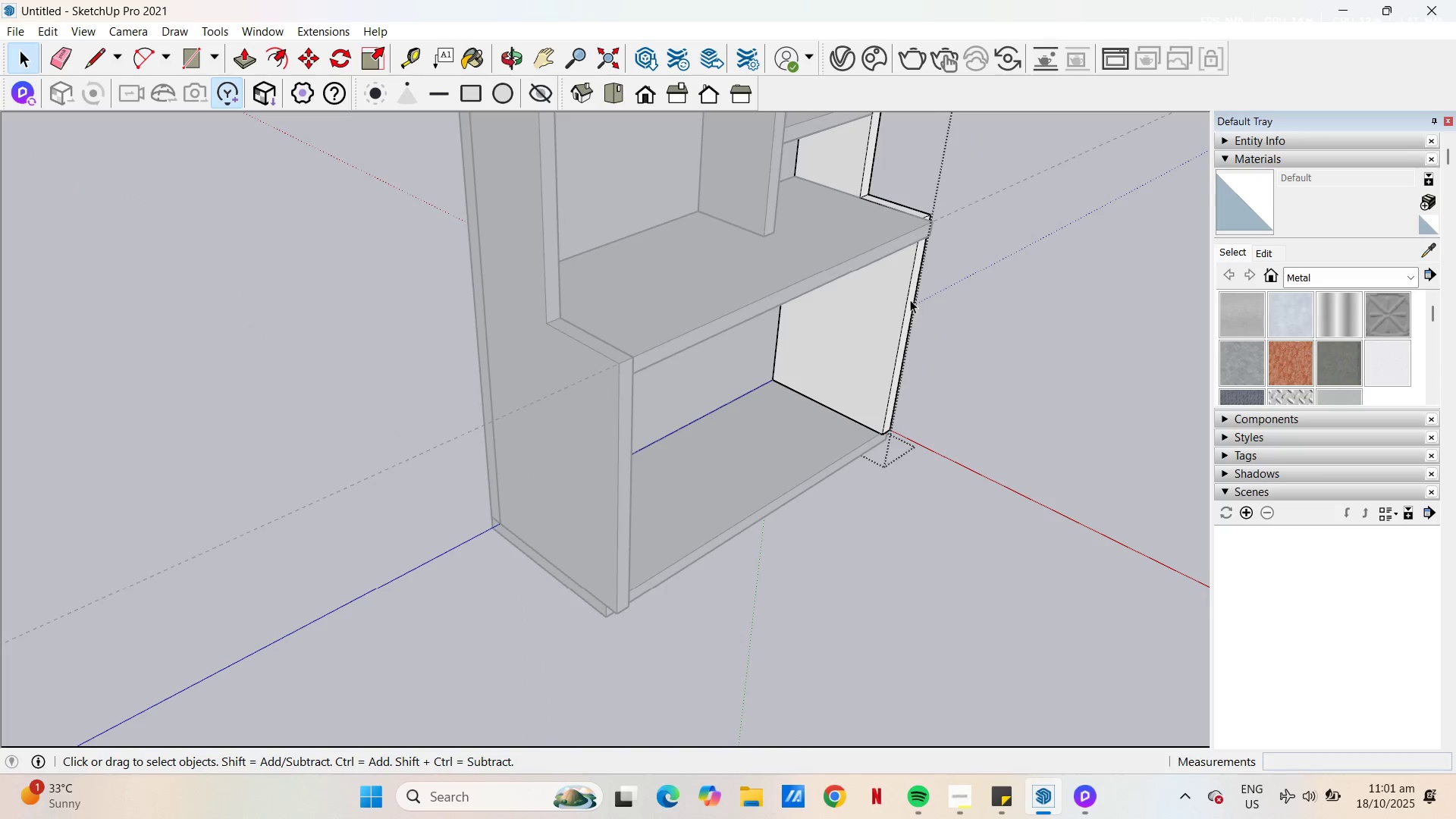 
key(P)
 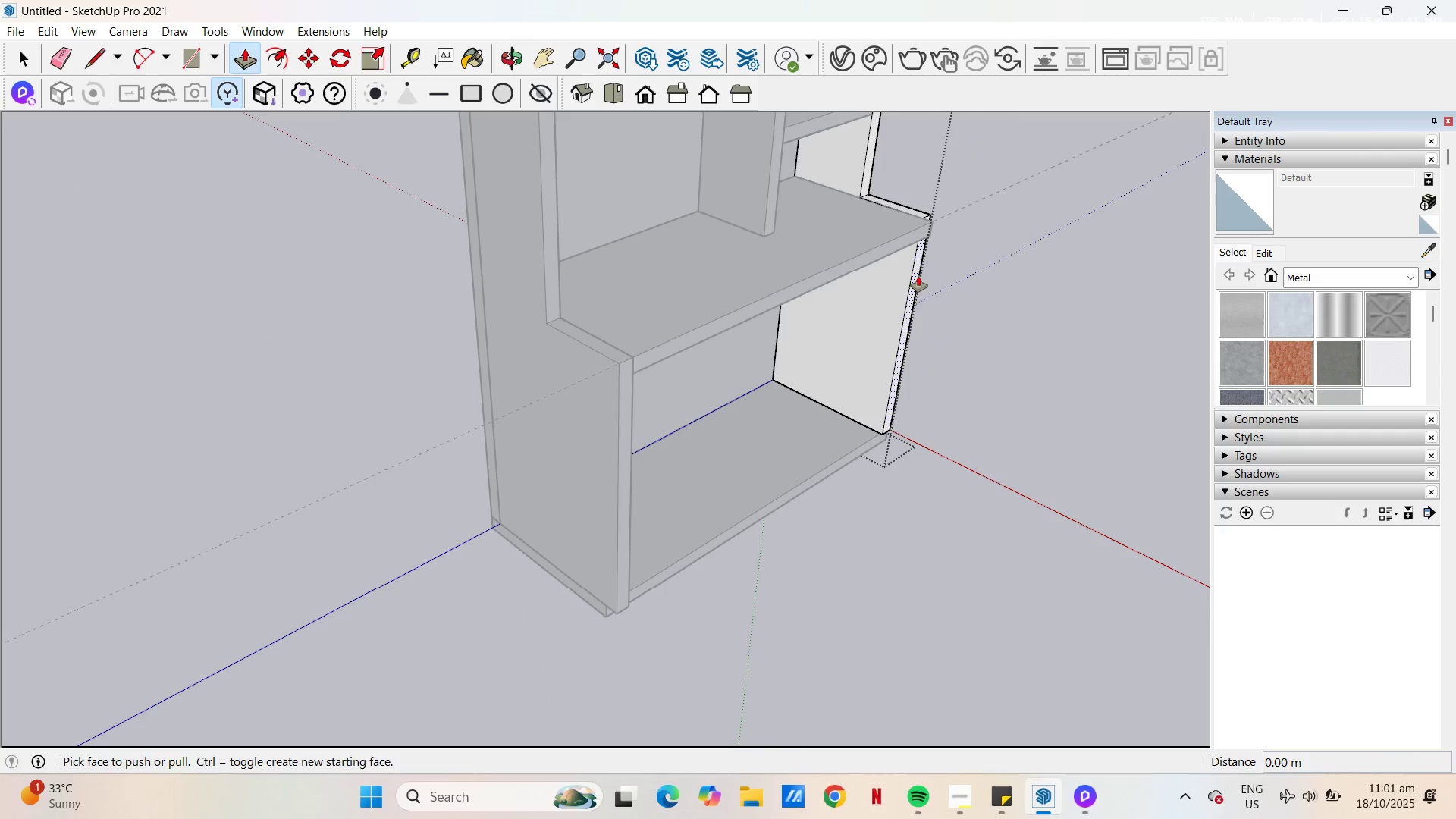 
left_click([918, 276])
 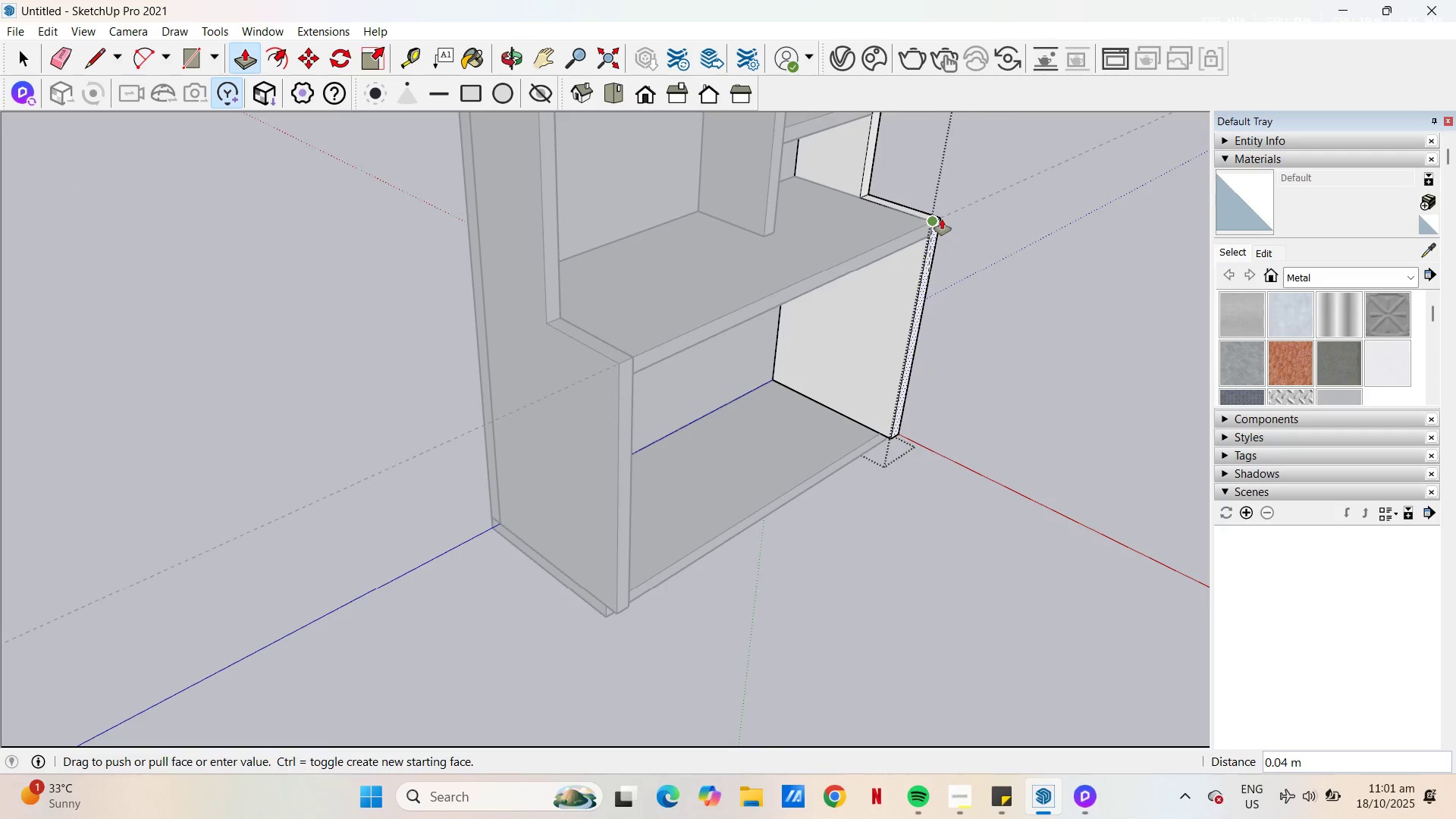 
left_click([942, 219])
 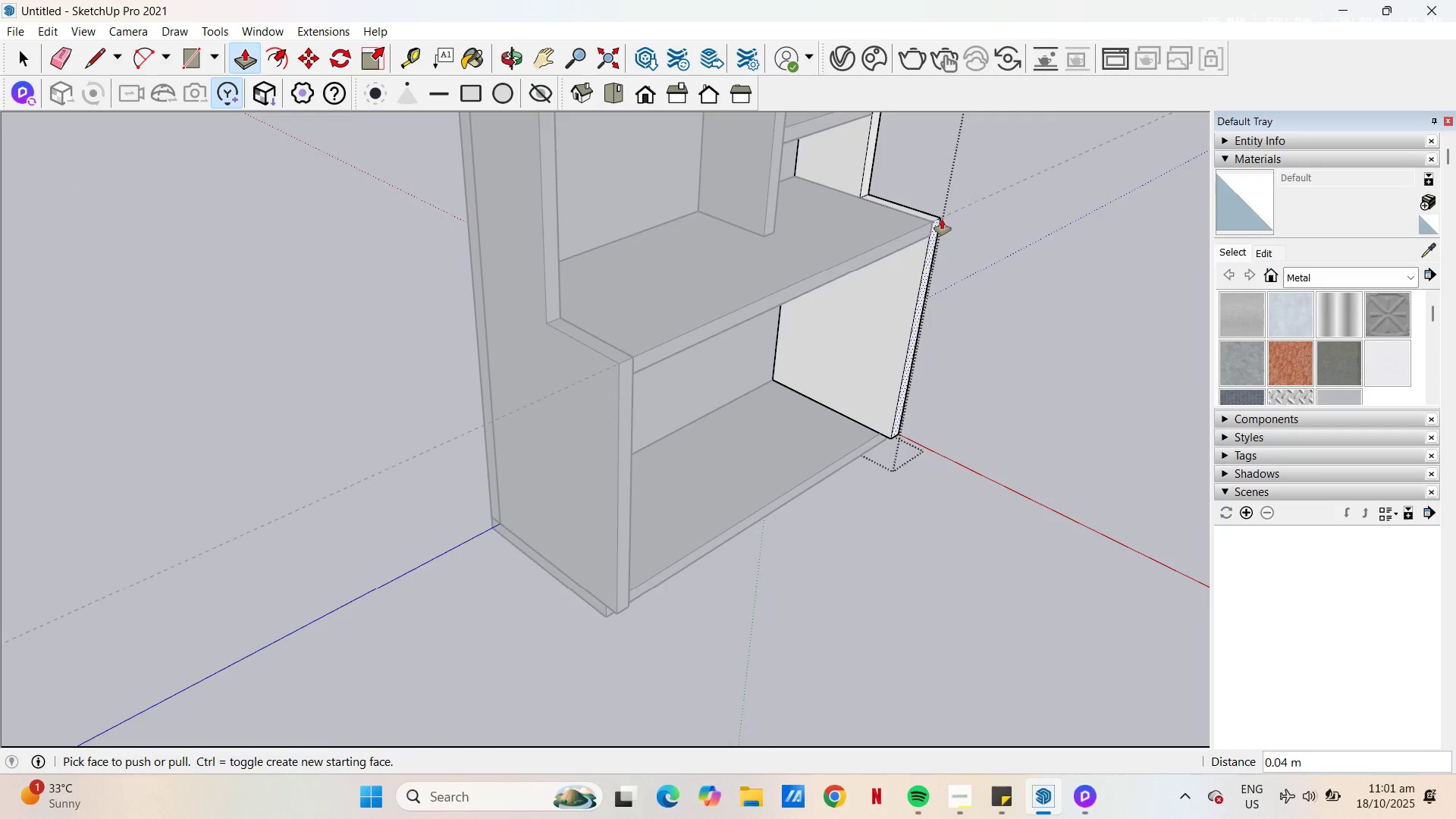 
key(Escape)
 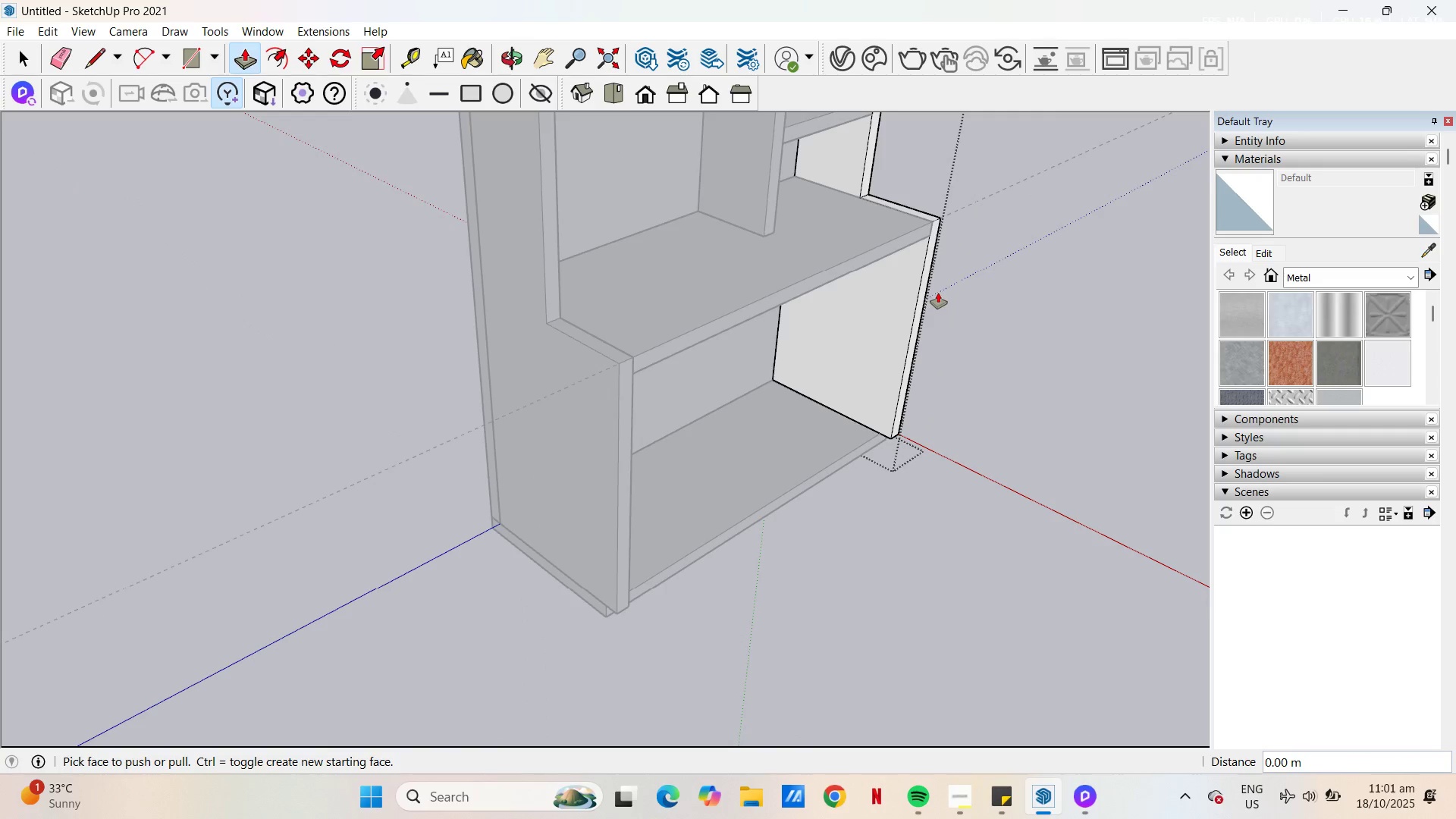 
key(Space)
 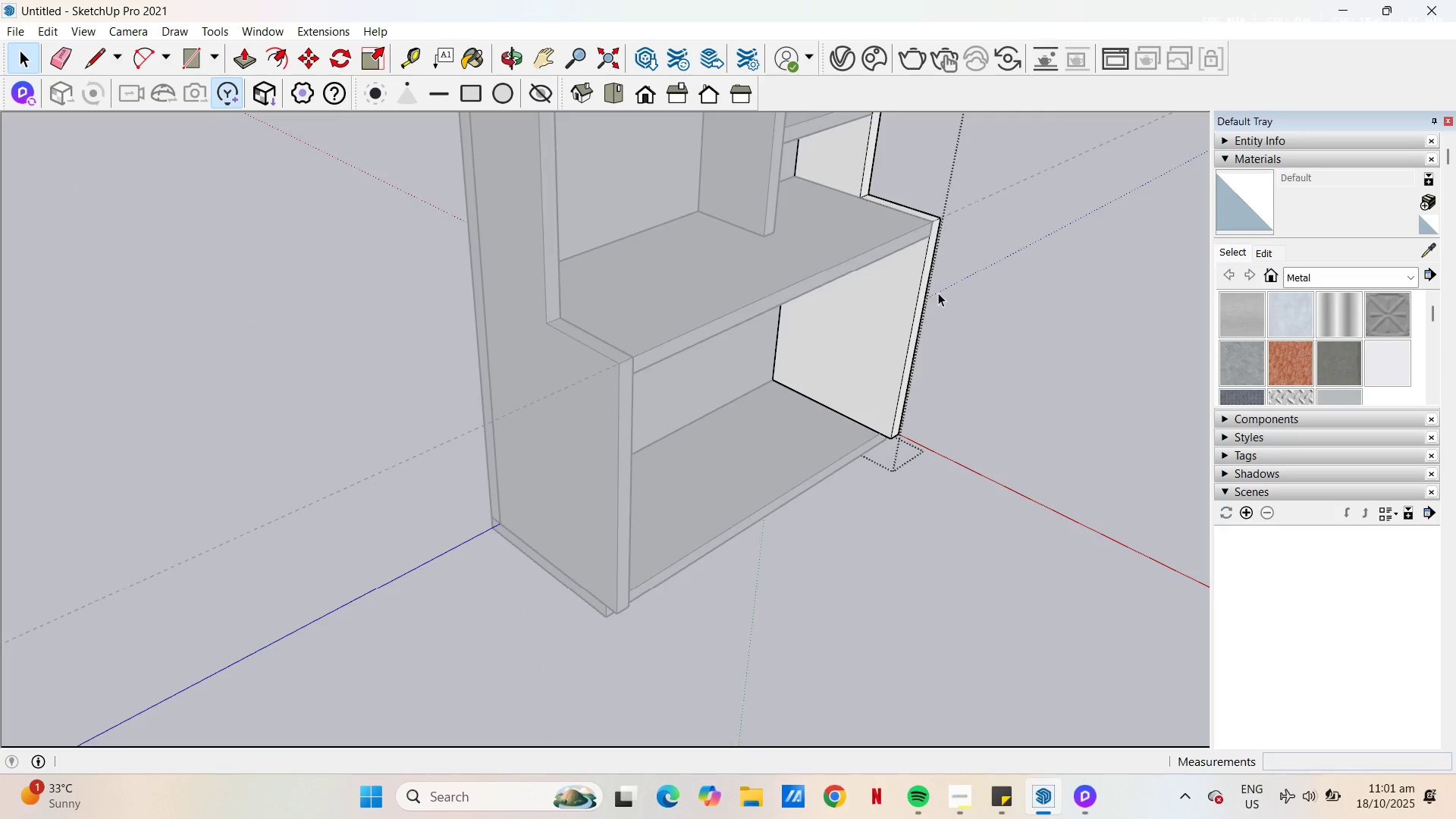 
key(Escape)
 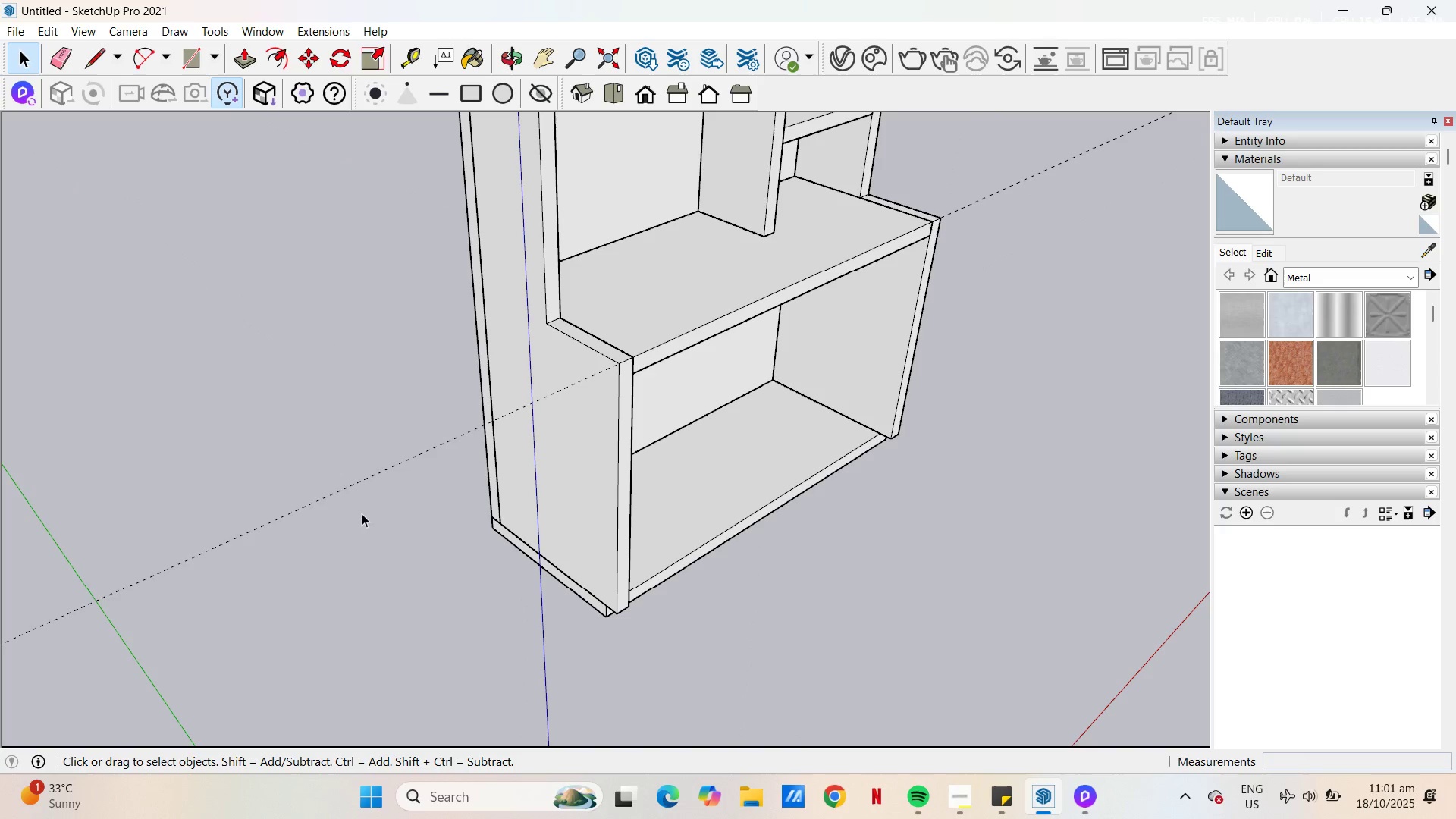 
key(E)
 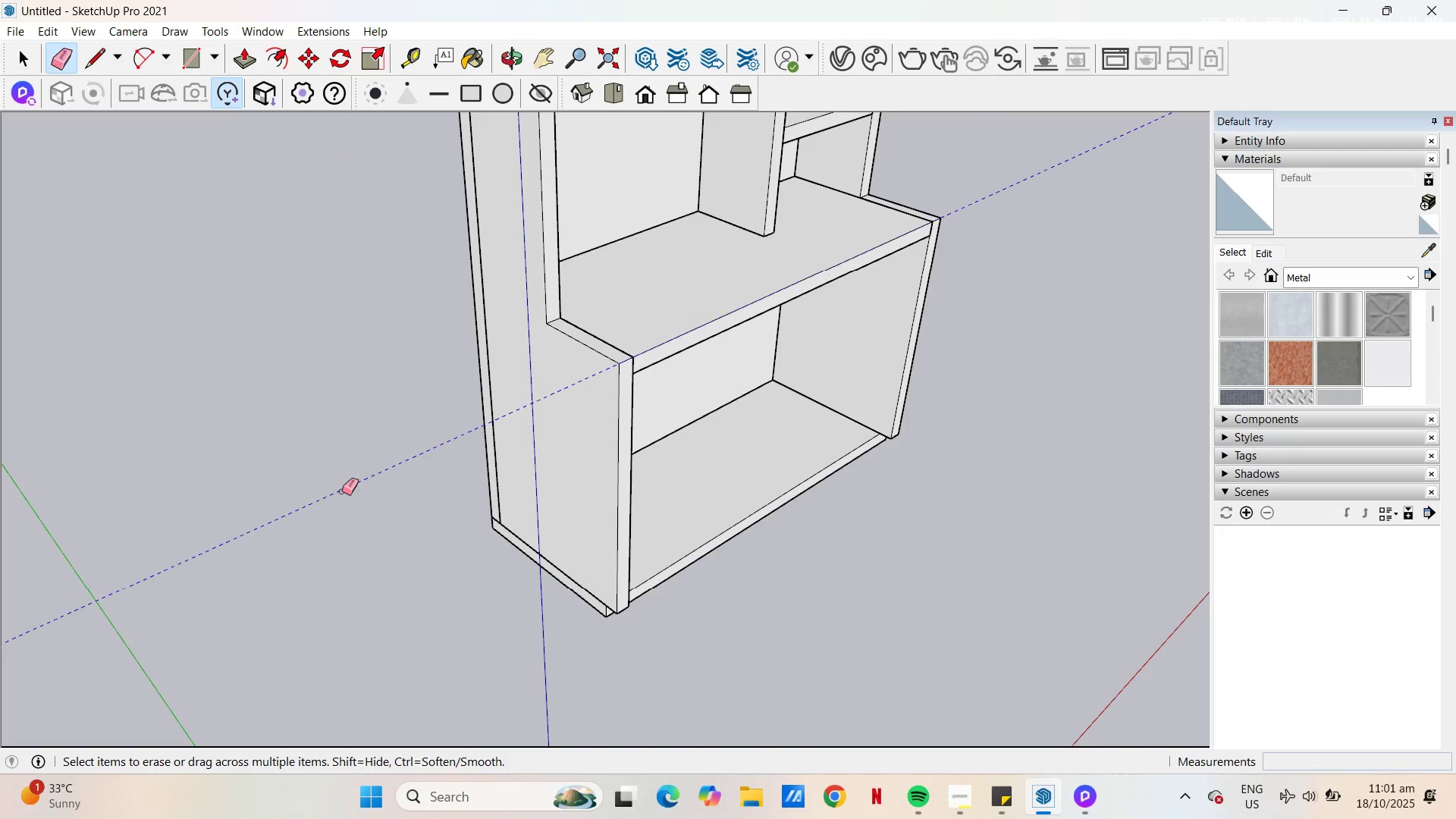 
left_click_drag(start_coordinate=[342, 491], to_coordinate=[343, 481])
 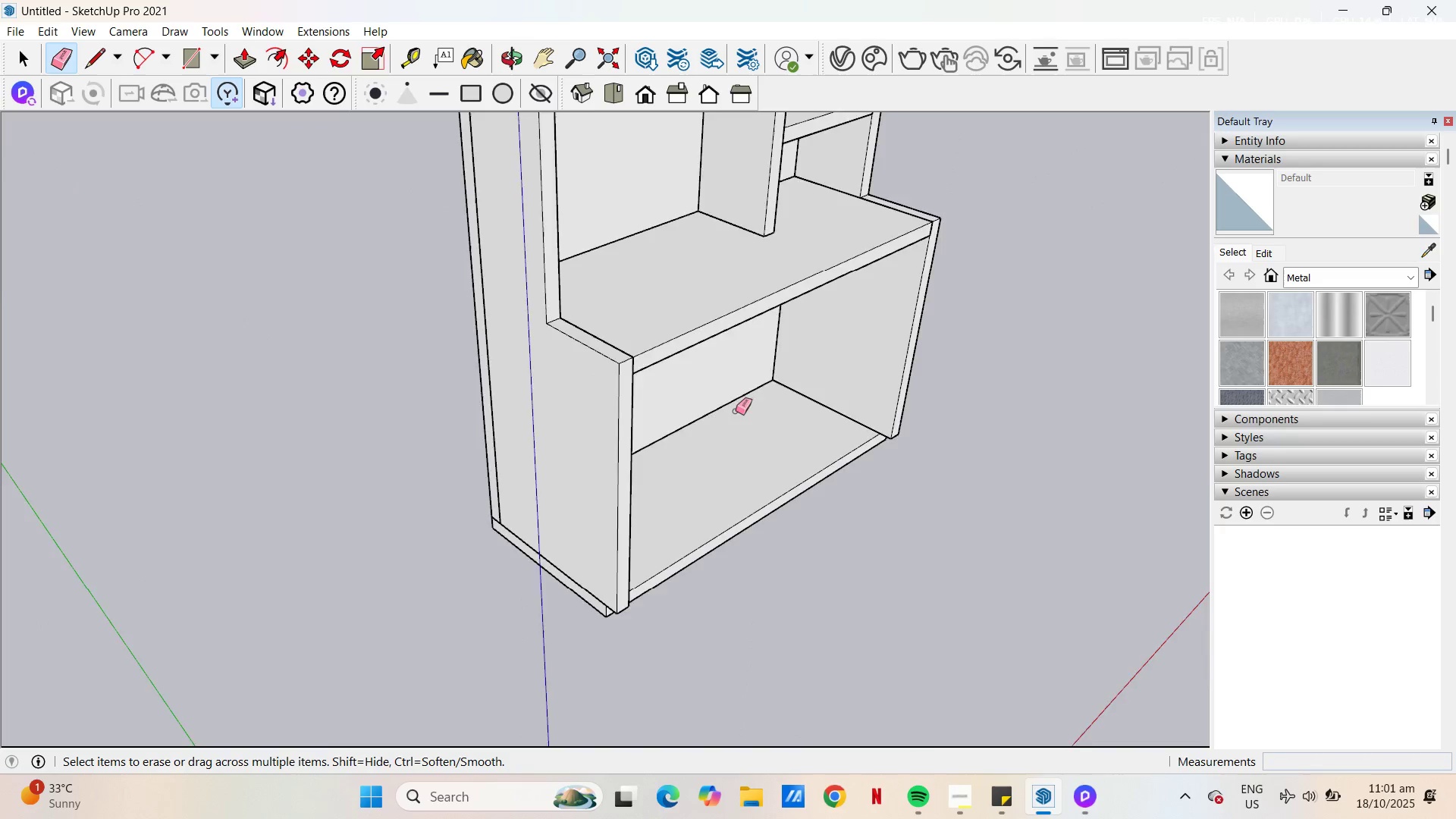 
scroll: coordinate [916, 414], scroll_direction: down, amount: 3.0
 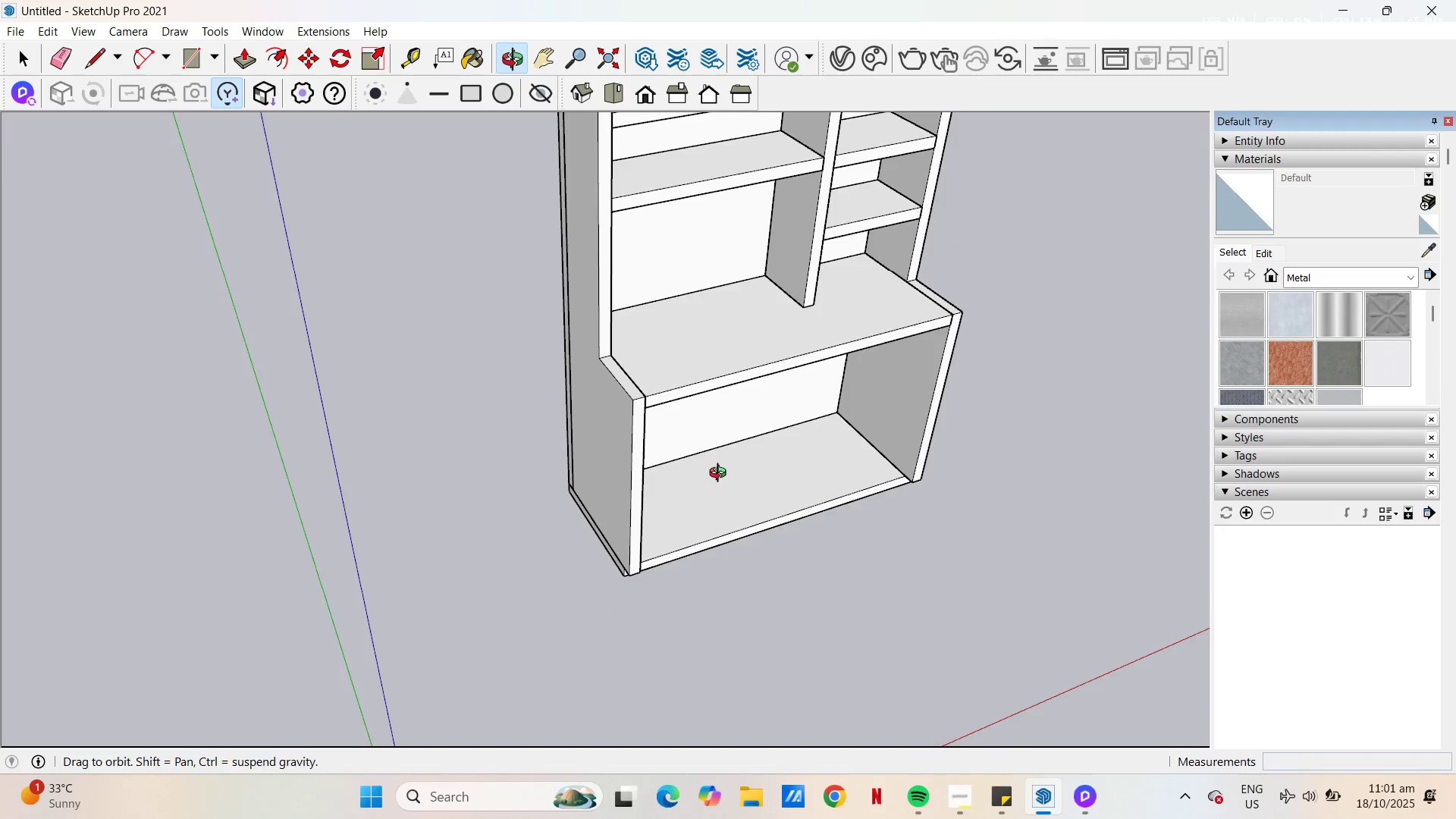 
key(Space)
 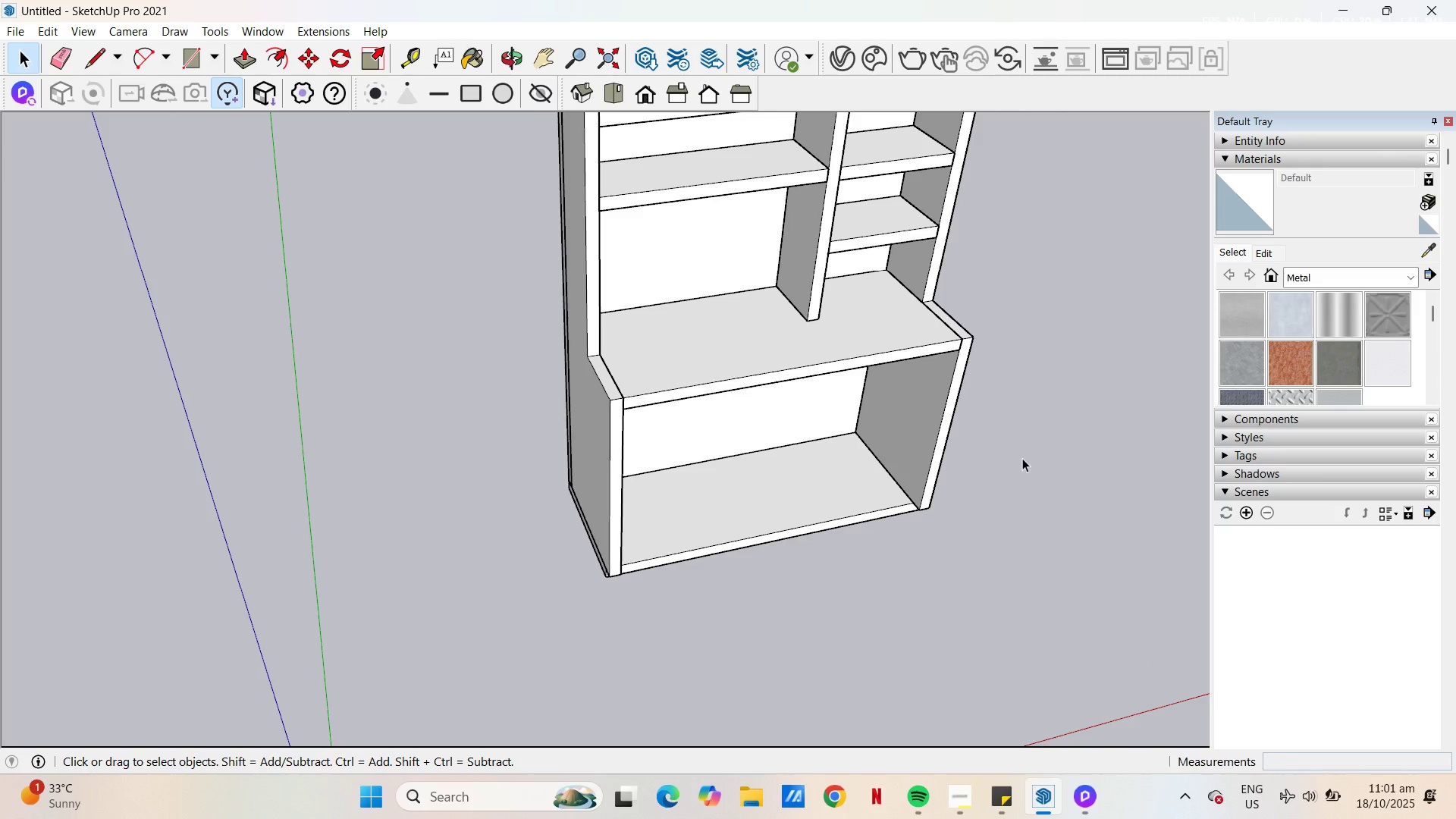 
left_click([1022, 458])
 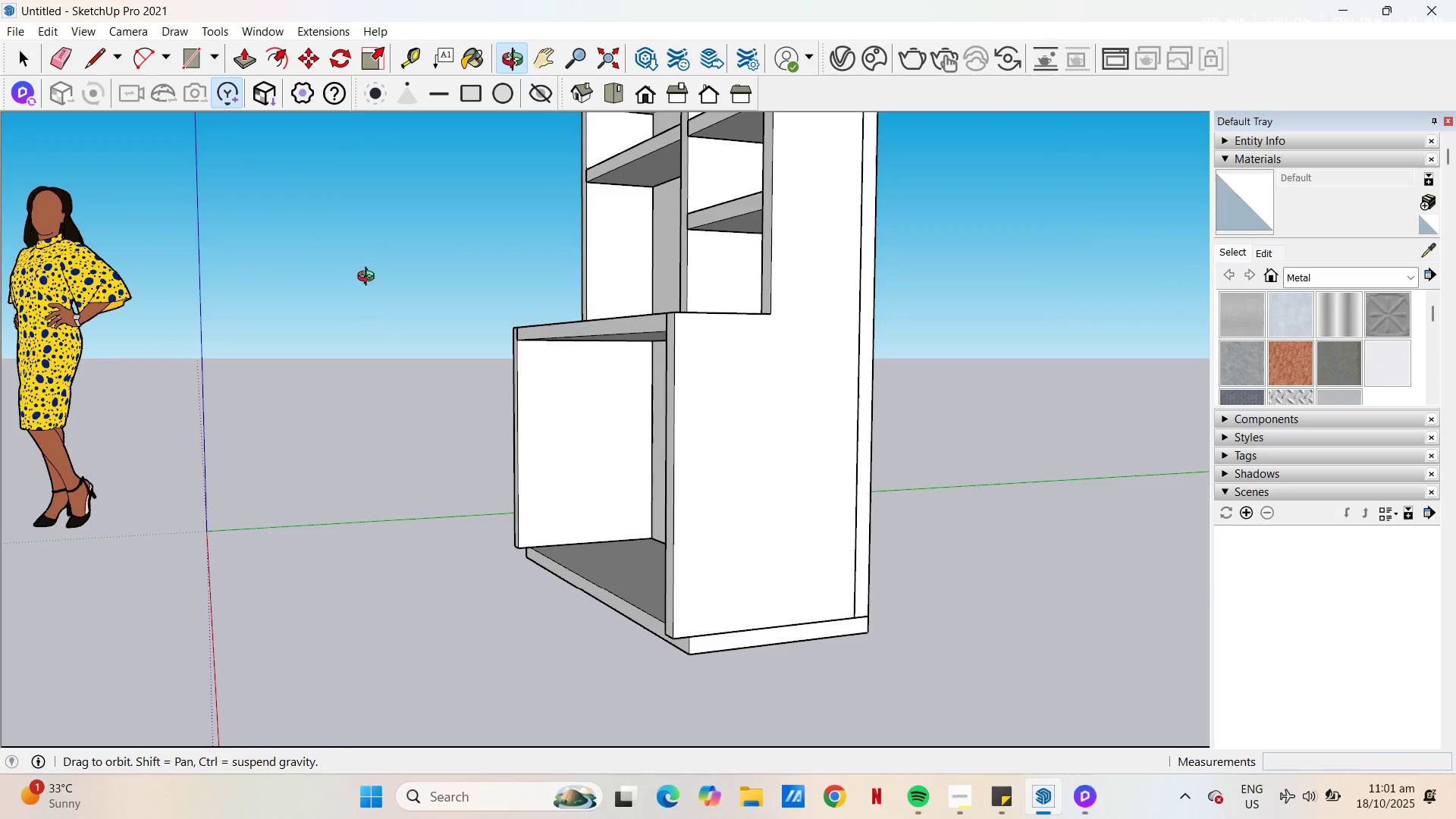 
scroll: coordinate [794, 435], scroll_direction: down, amount: 5.0
 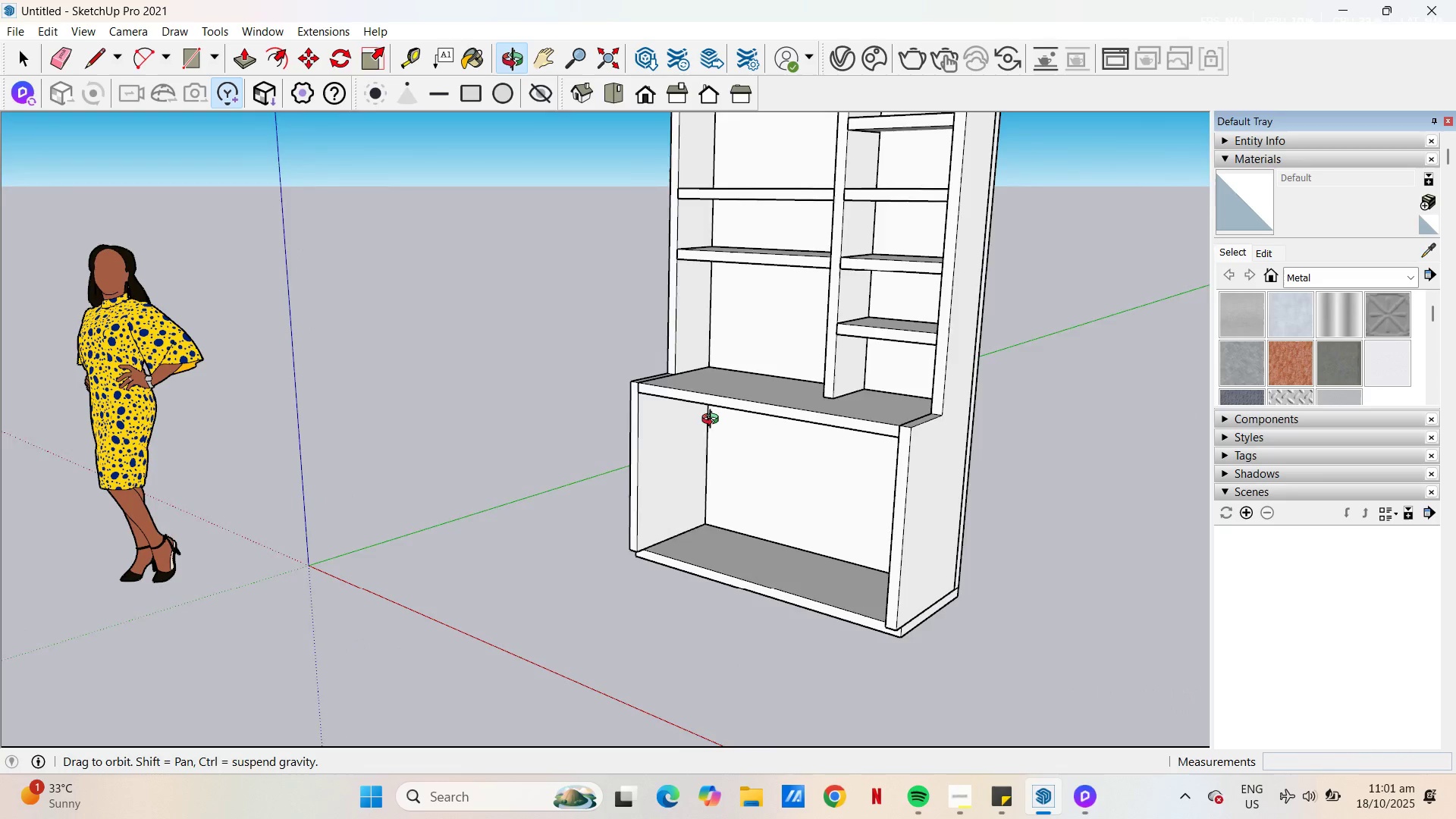 
key(H)
 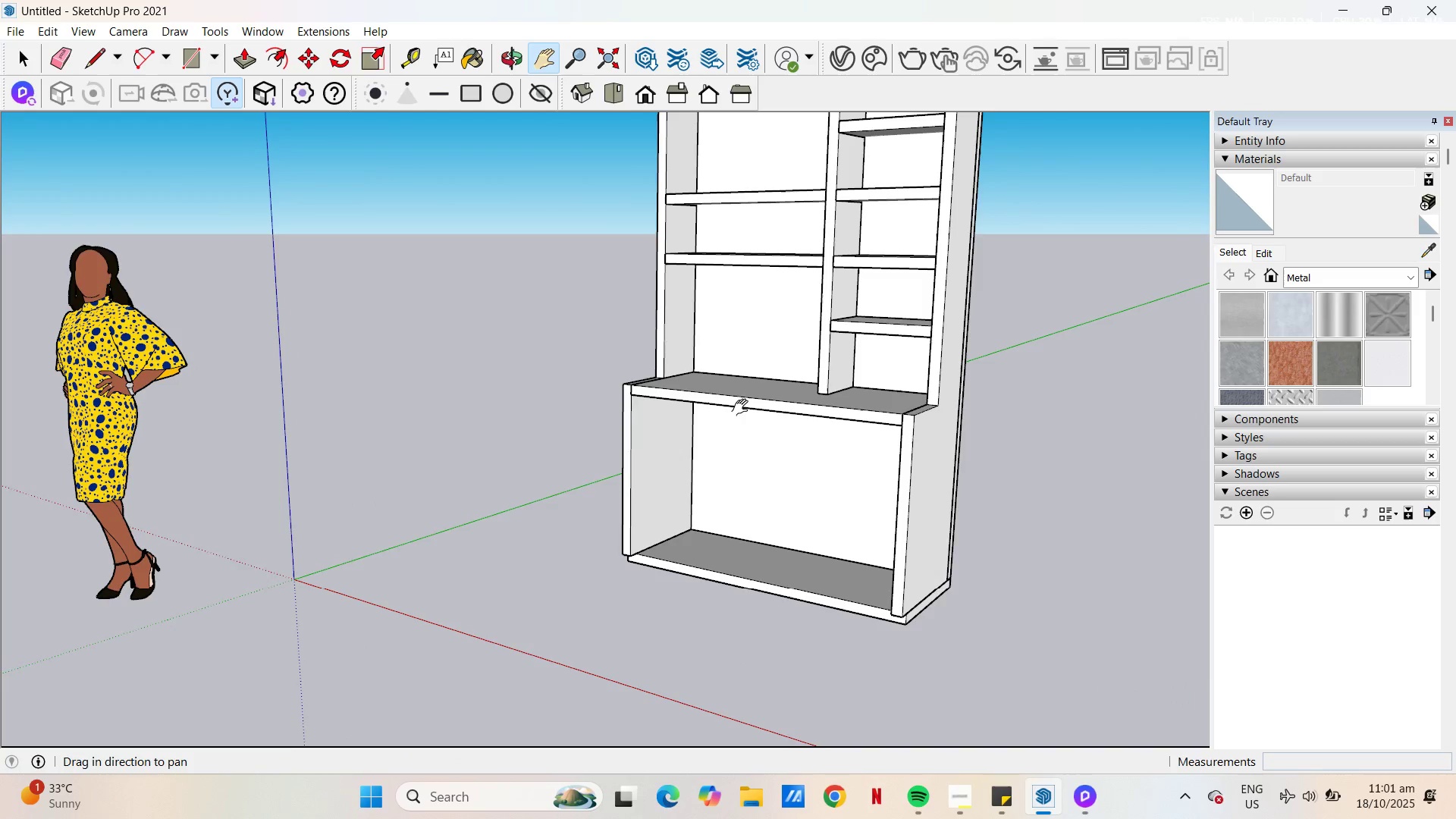 
left_click_drag(start_coordinate=[744, 408], to_coordinate=[731, 408])
 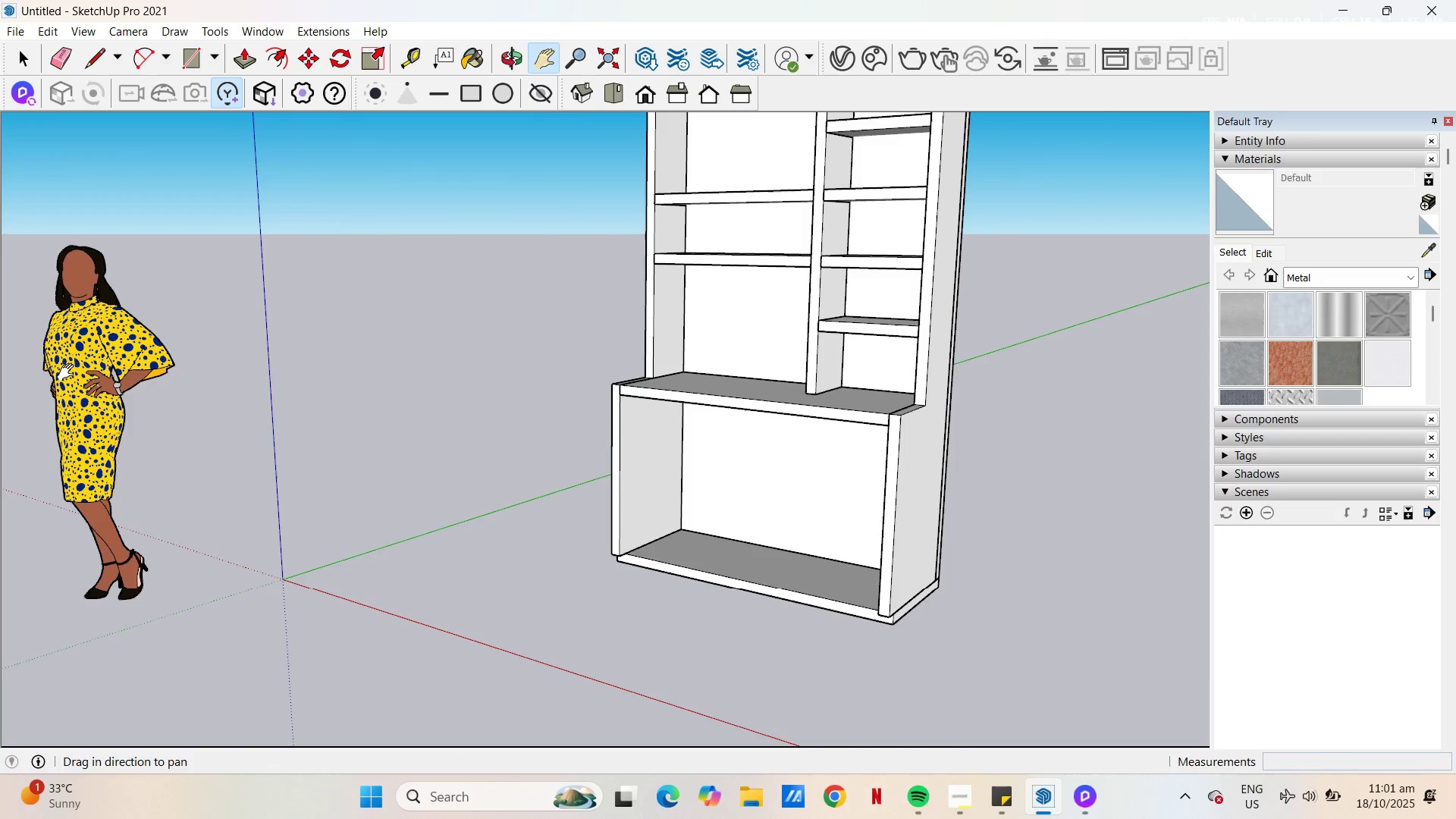 
key(Space)
 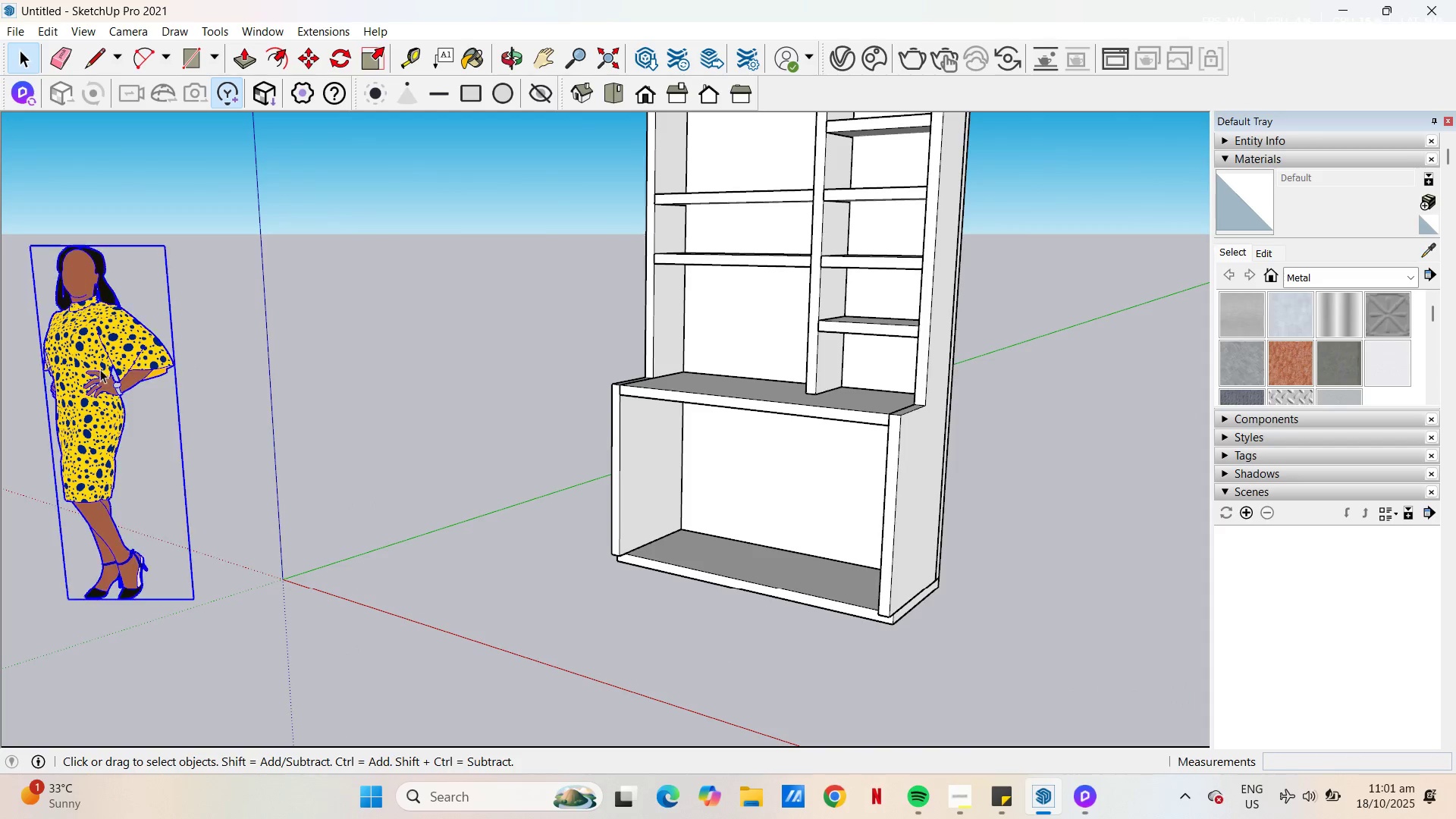 
left_click([100, 369])
 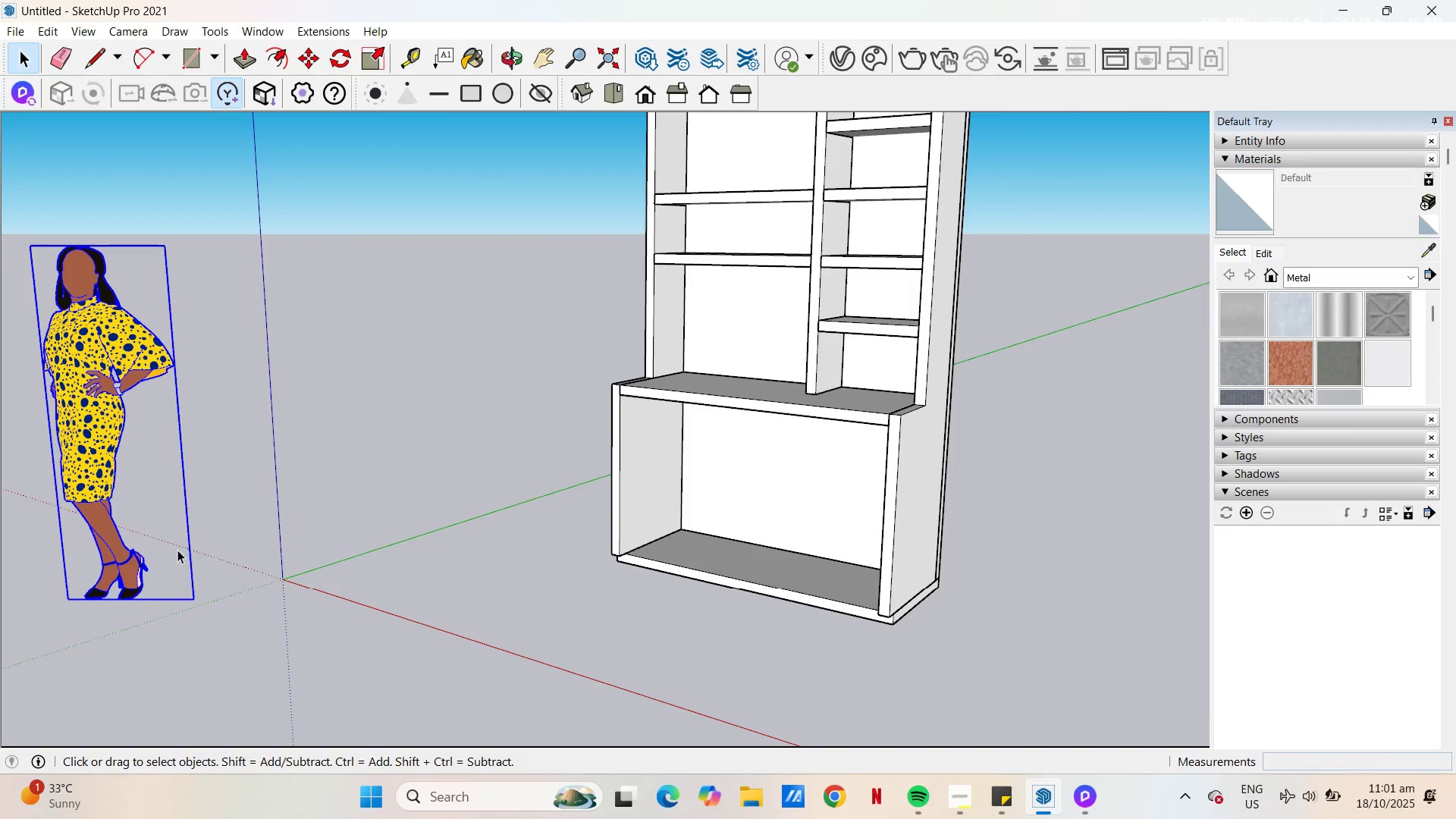 
key(M)
 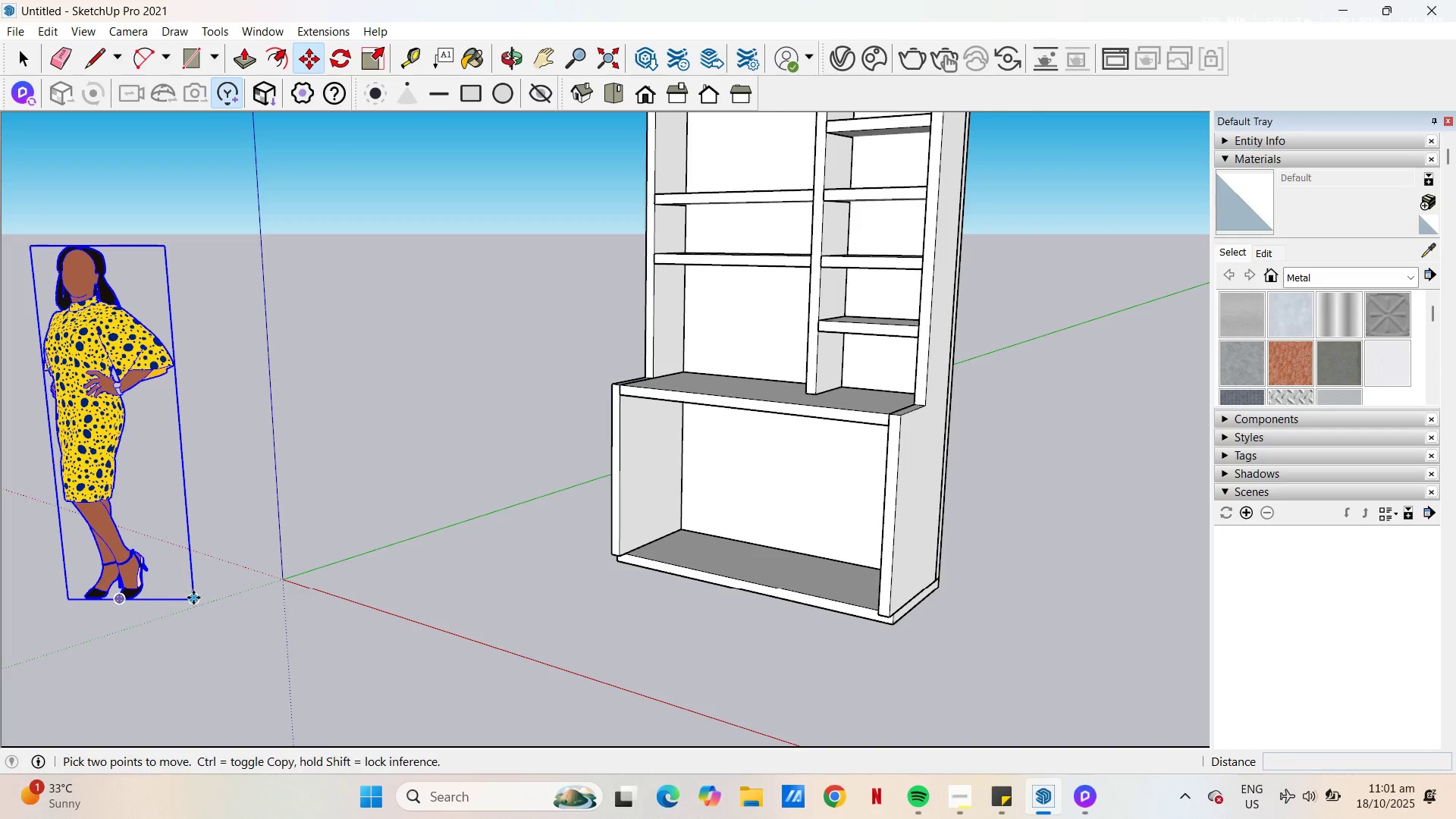 
key(Control+ControlLeft)
 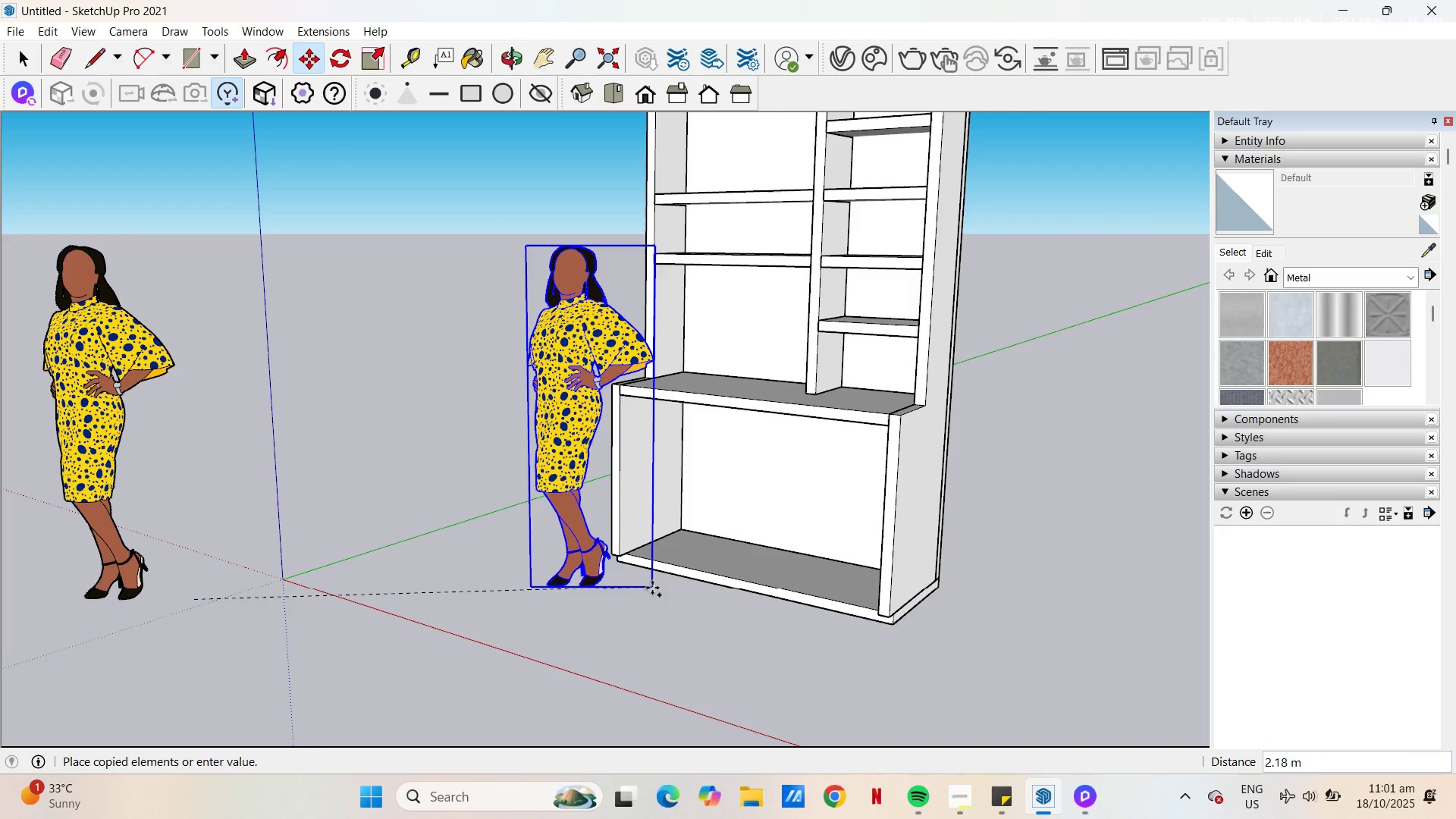 
key(Escape)
 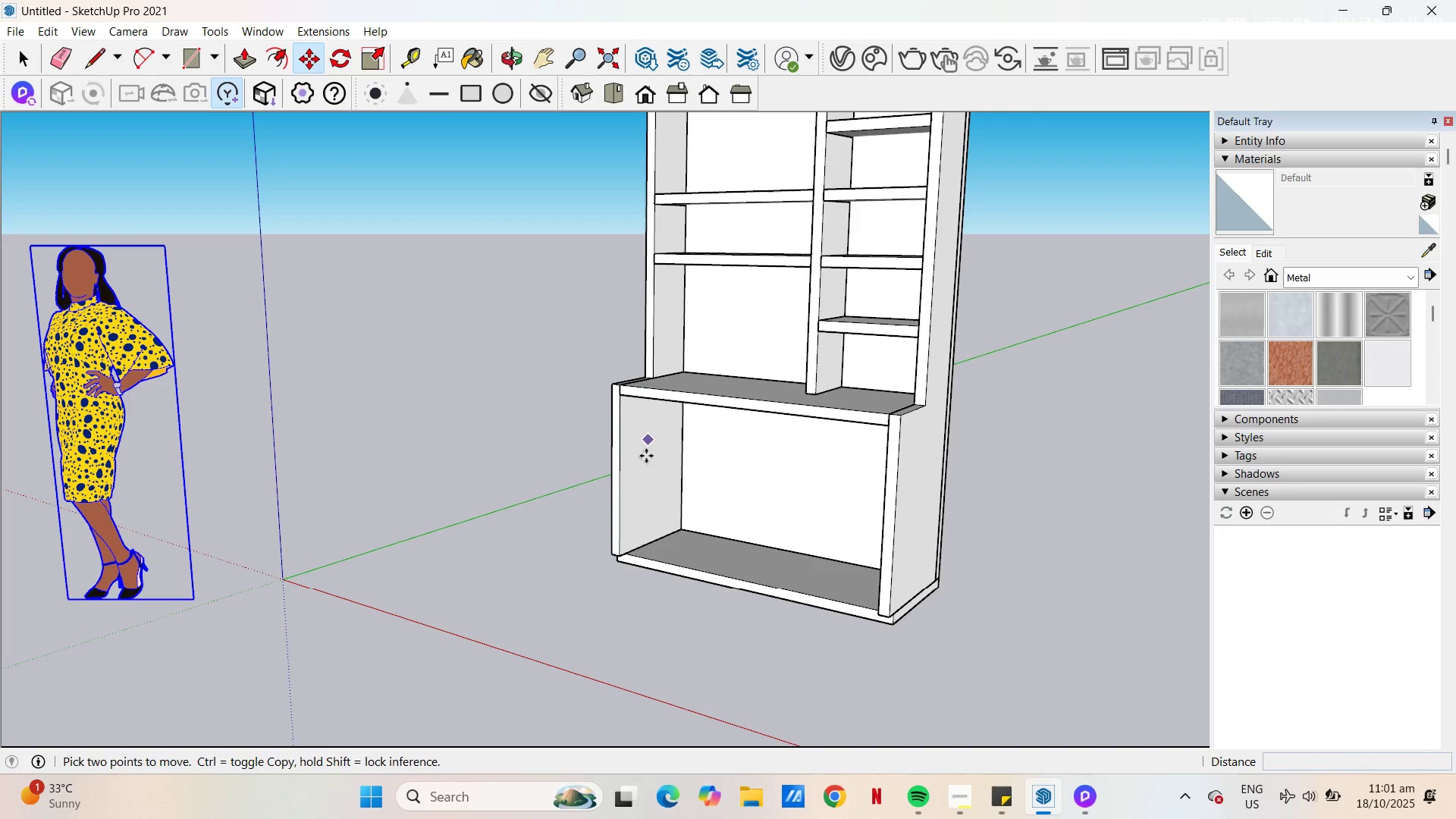 
key(H)
 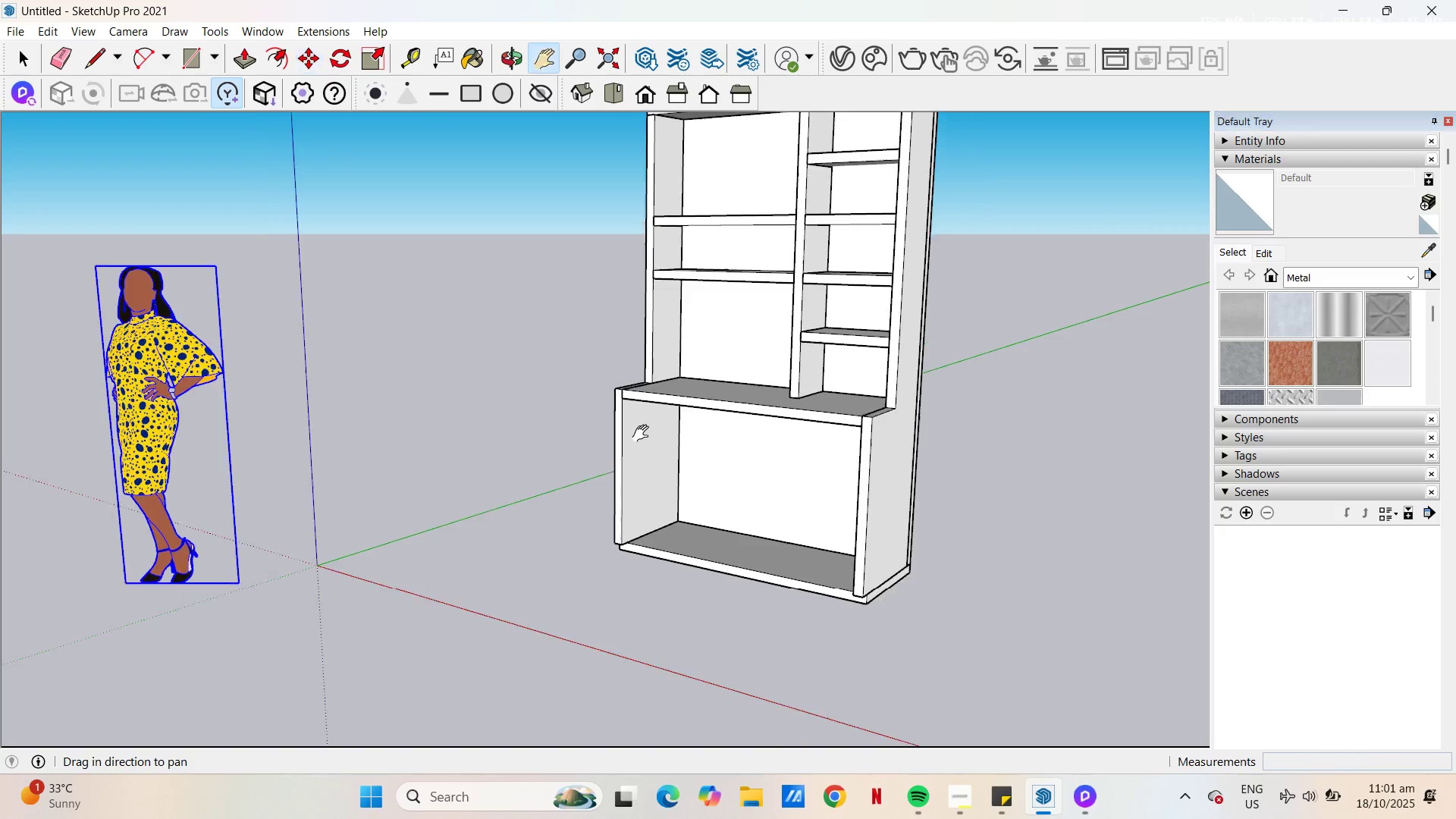 
scroll: coordinate [644, 434], scroll_direction: down, amount: 3.0
 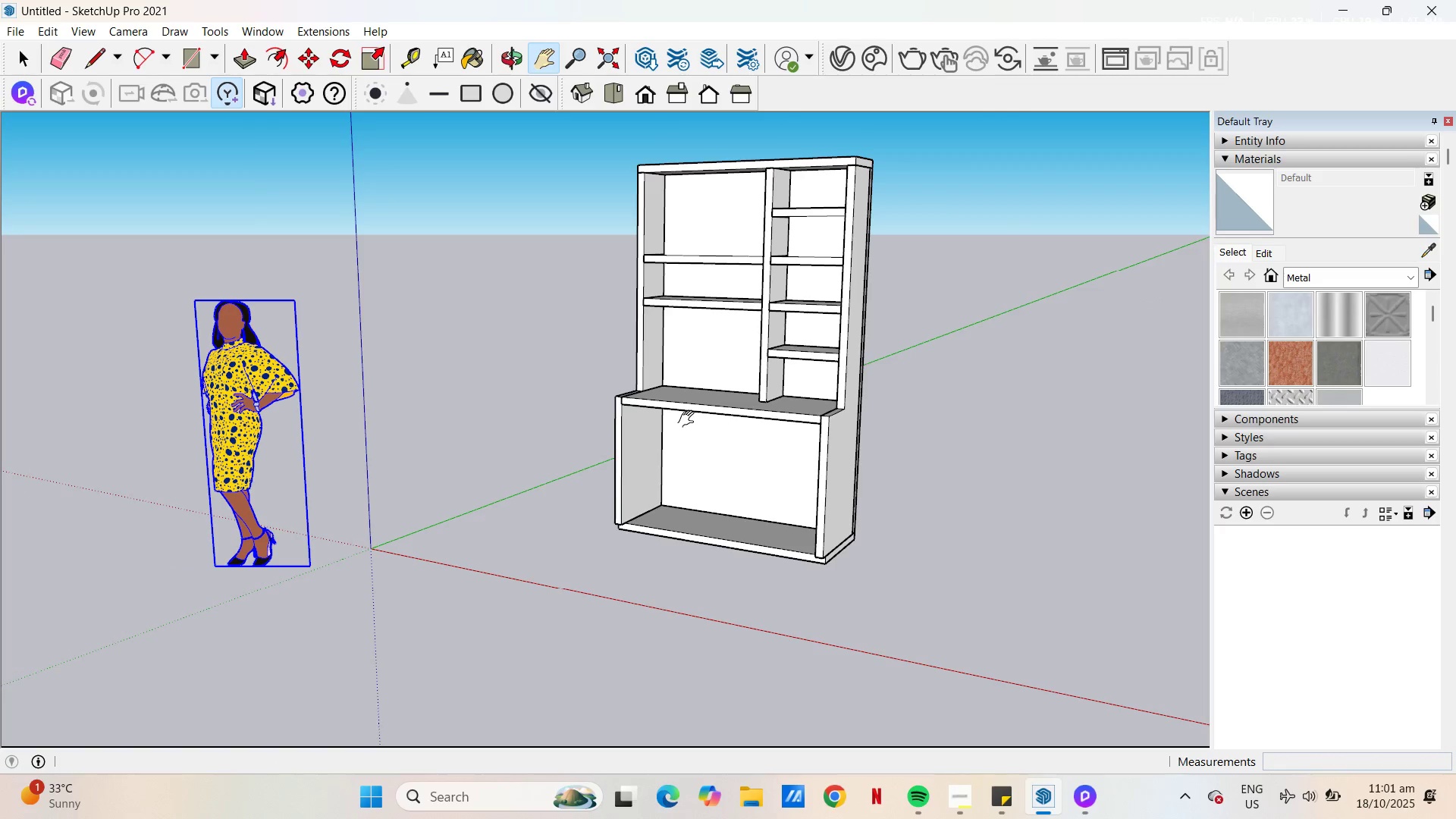 
left_click_drag(start_coordinate=[686, 417], to_coordinate=[556, 521])
 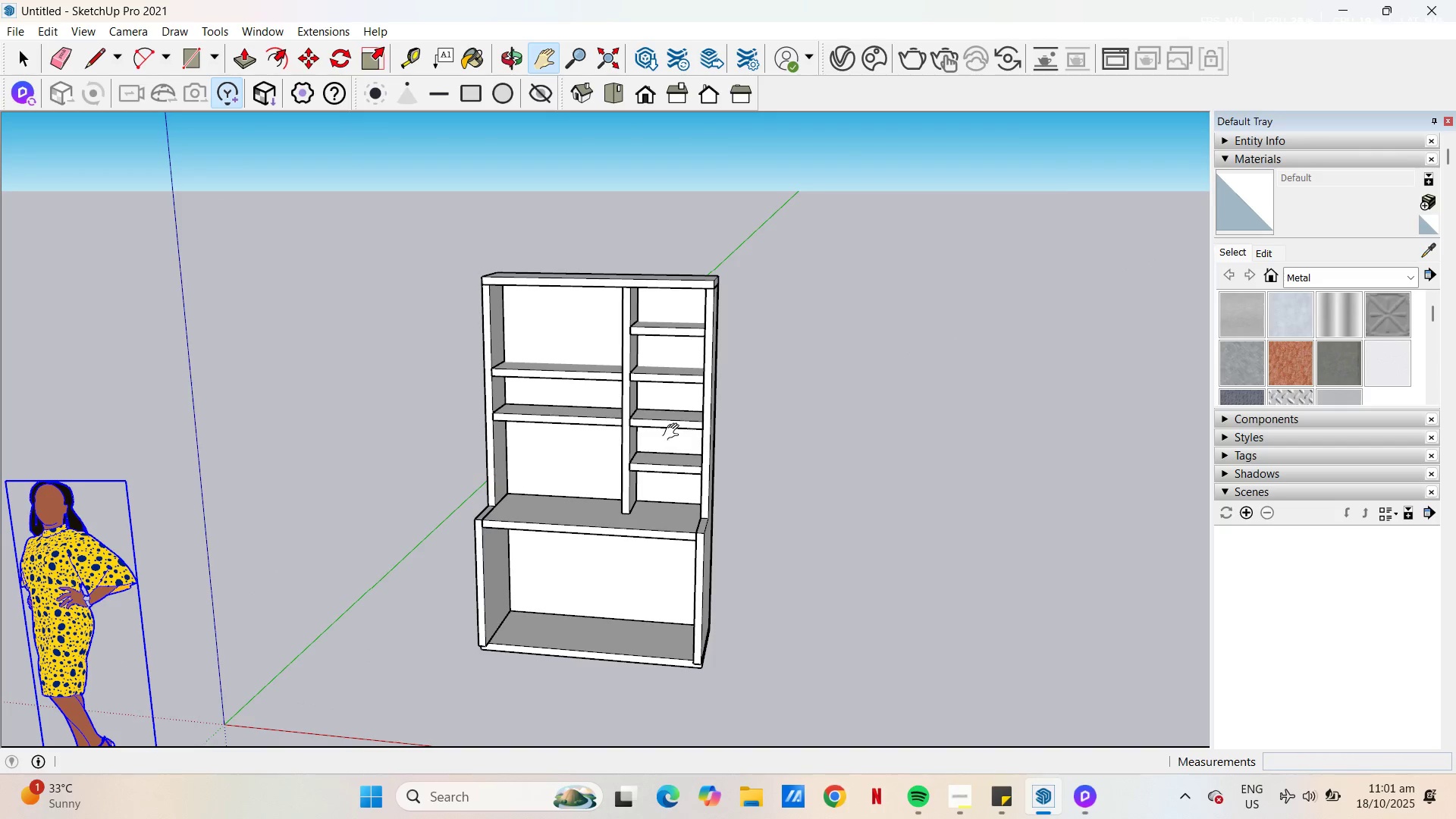 
scroll: coordinate [559, 465], scroll_direction: up, amount: 5.0
 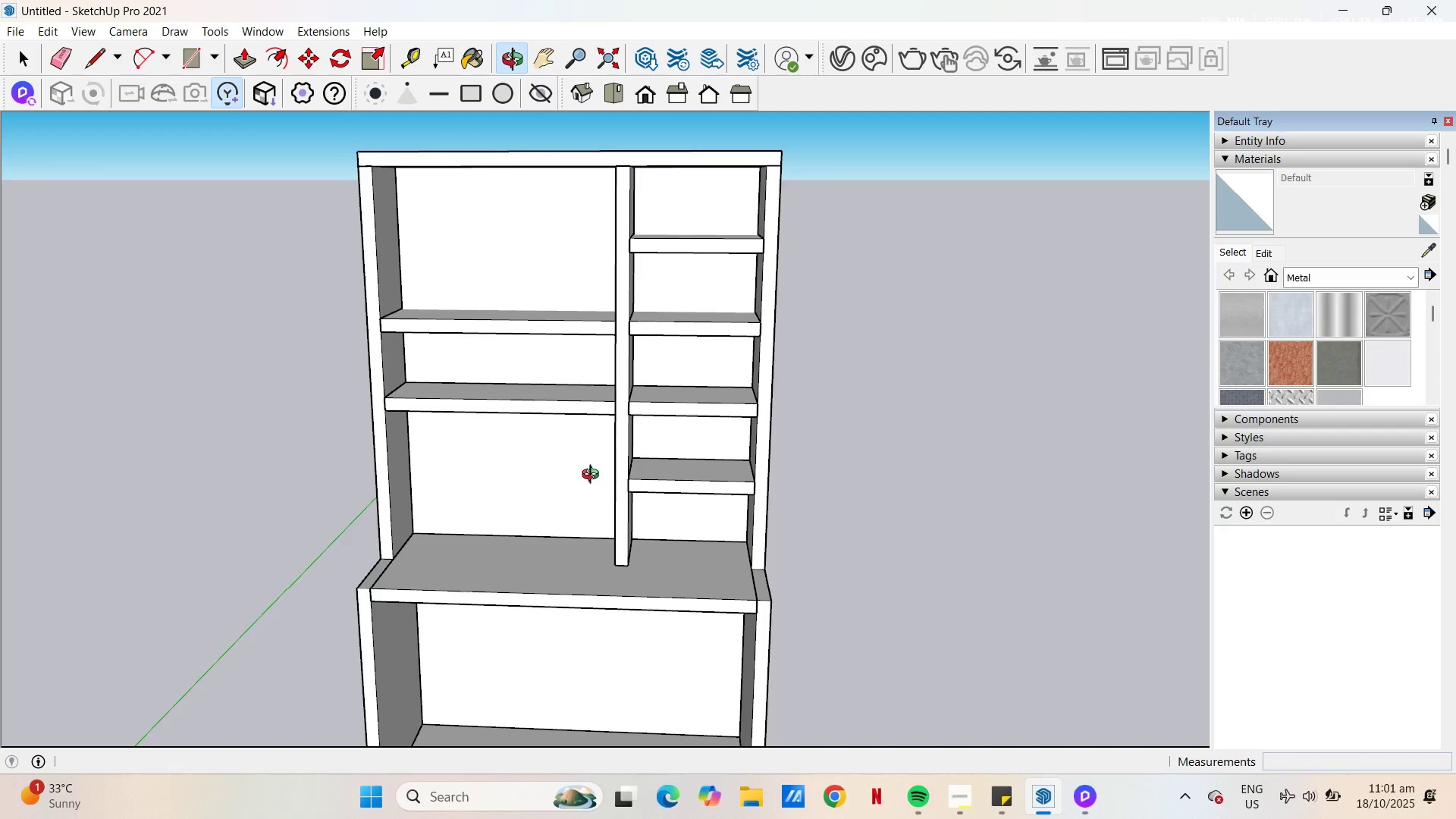 
left_click_drag(start_coordinate=[594, 488], to_coordinate=[605, 552])
 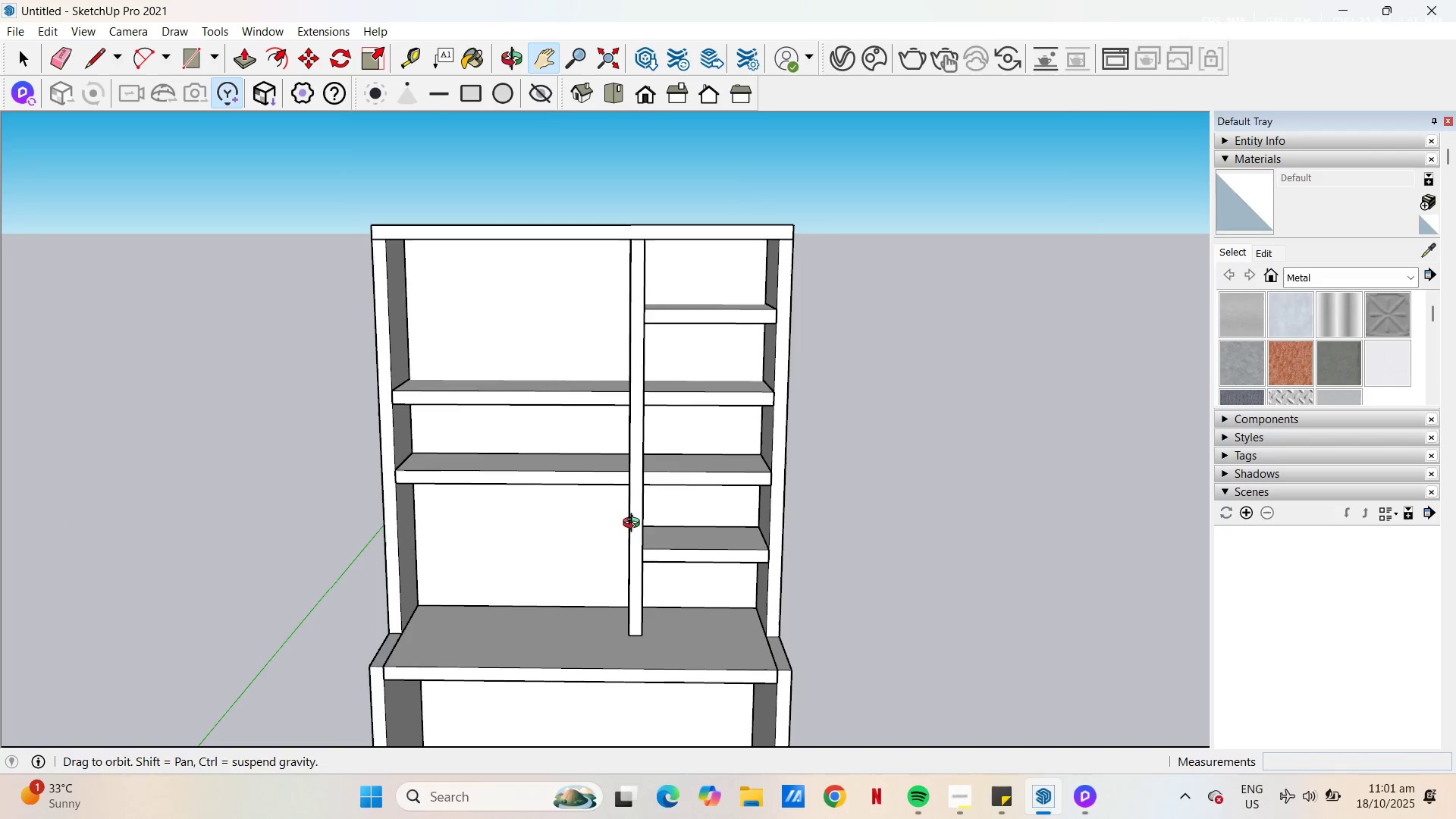 
key(Space)
 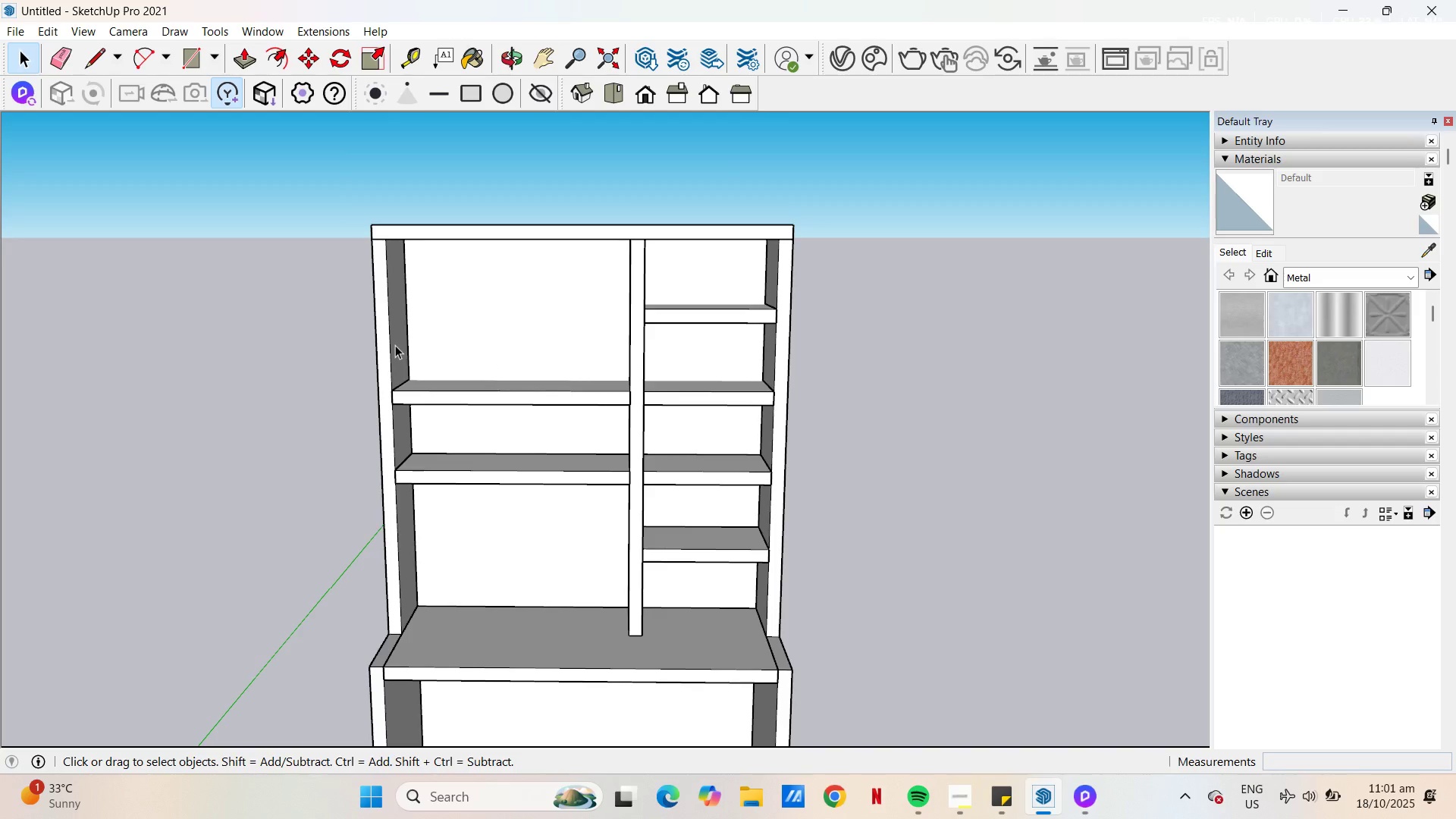 
left_click([393, 345])
 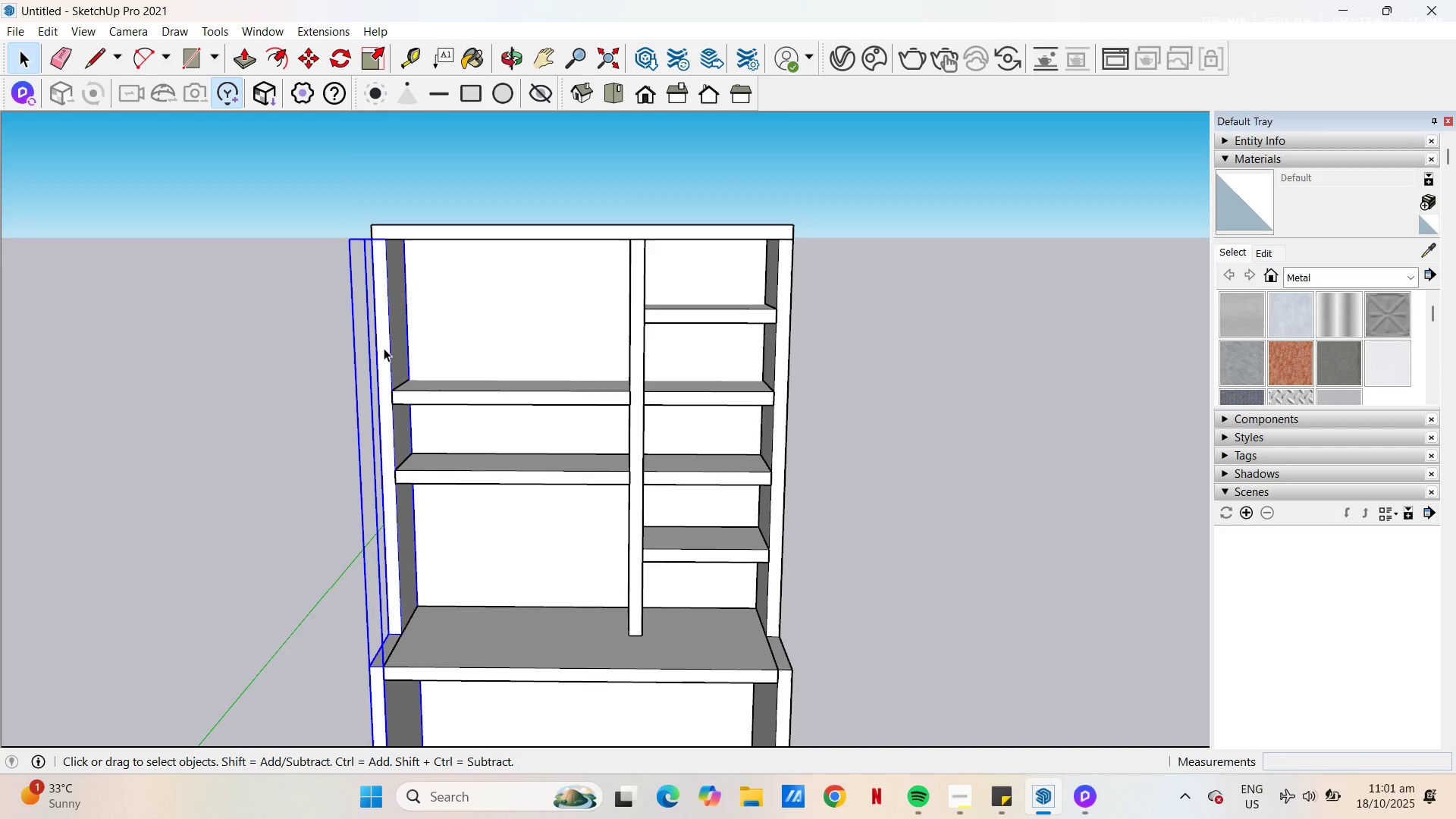 
hold_key(key=ControlLeft, duration=0.34)
 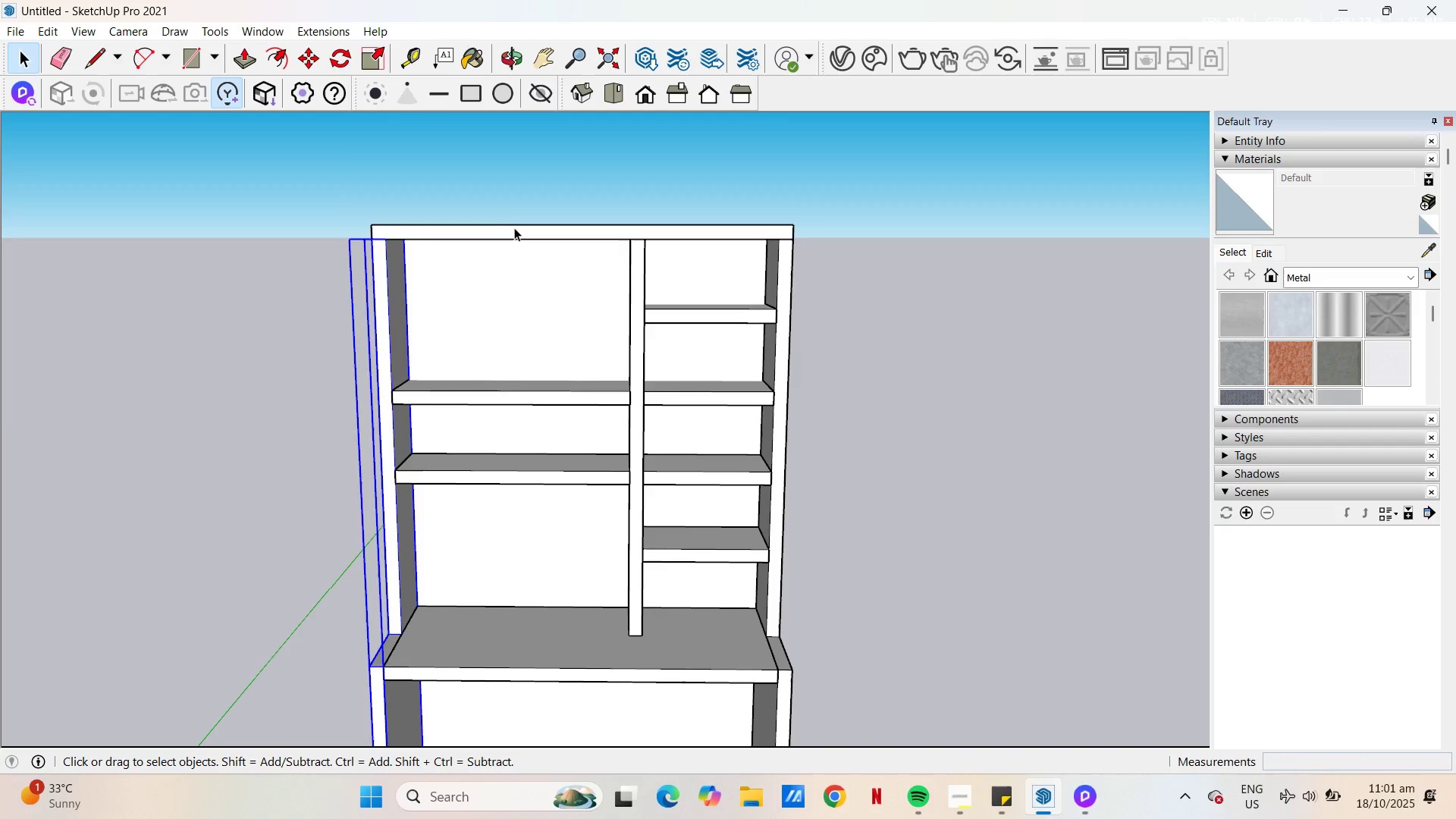 
left_click([514, 228])
 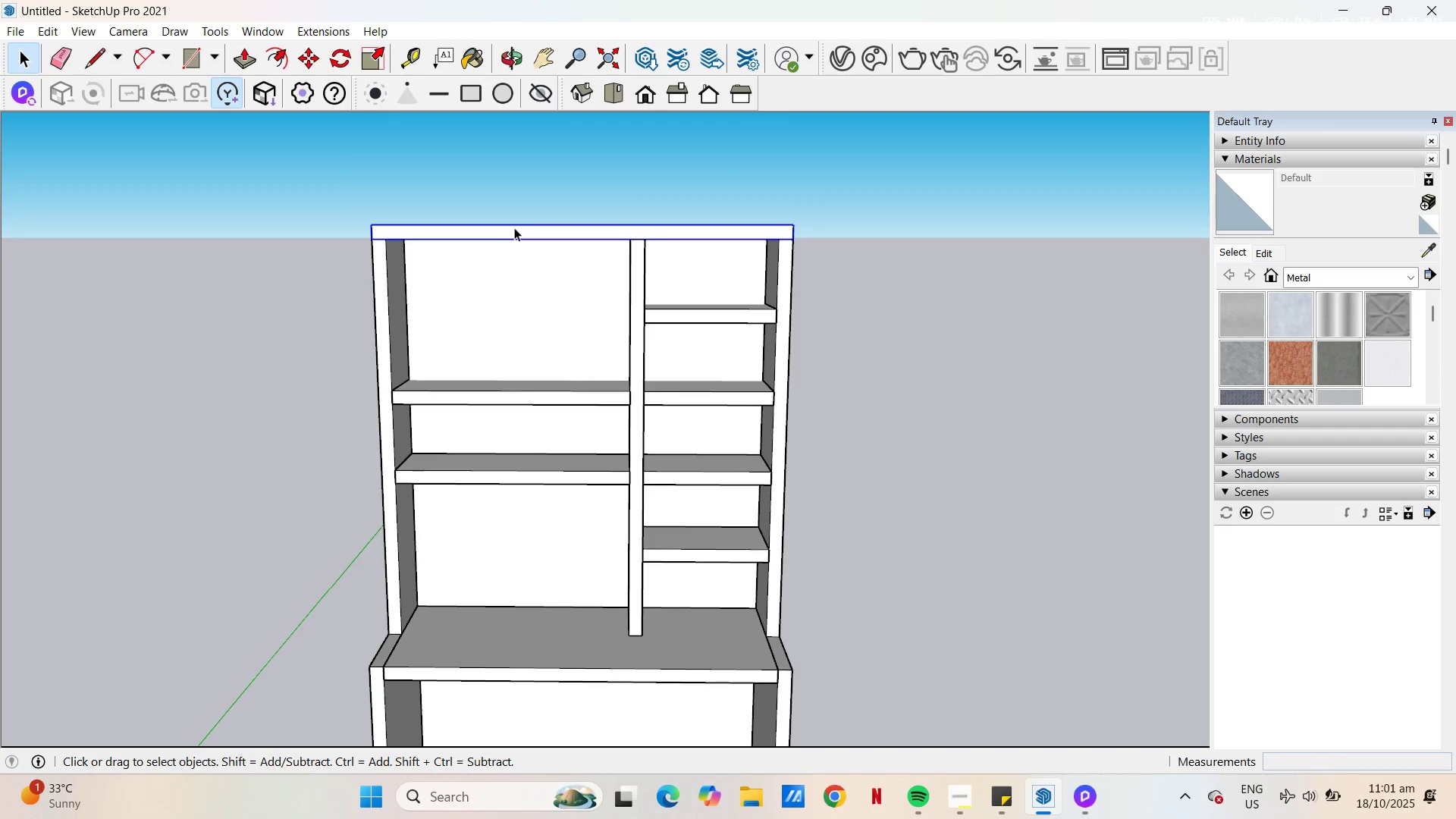 
hold_key(key=ControlLeft, duration=0.83)
 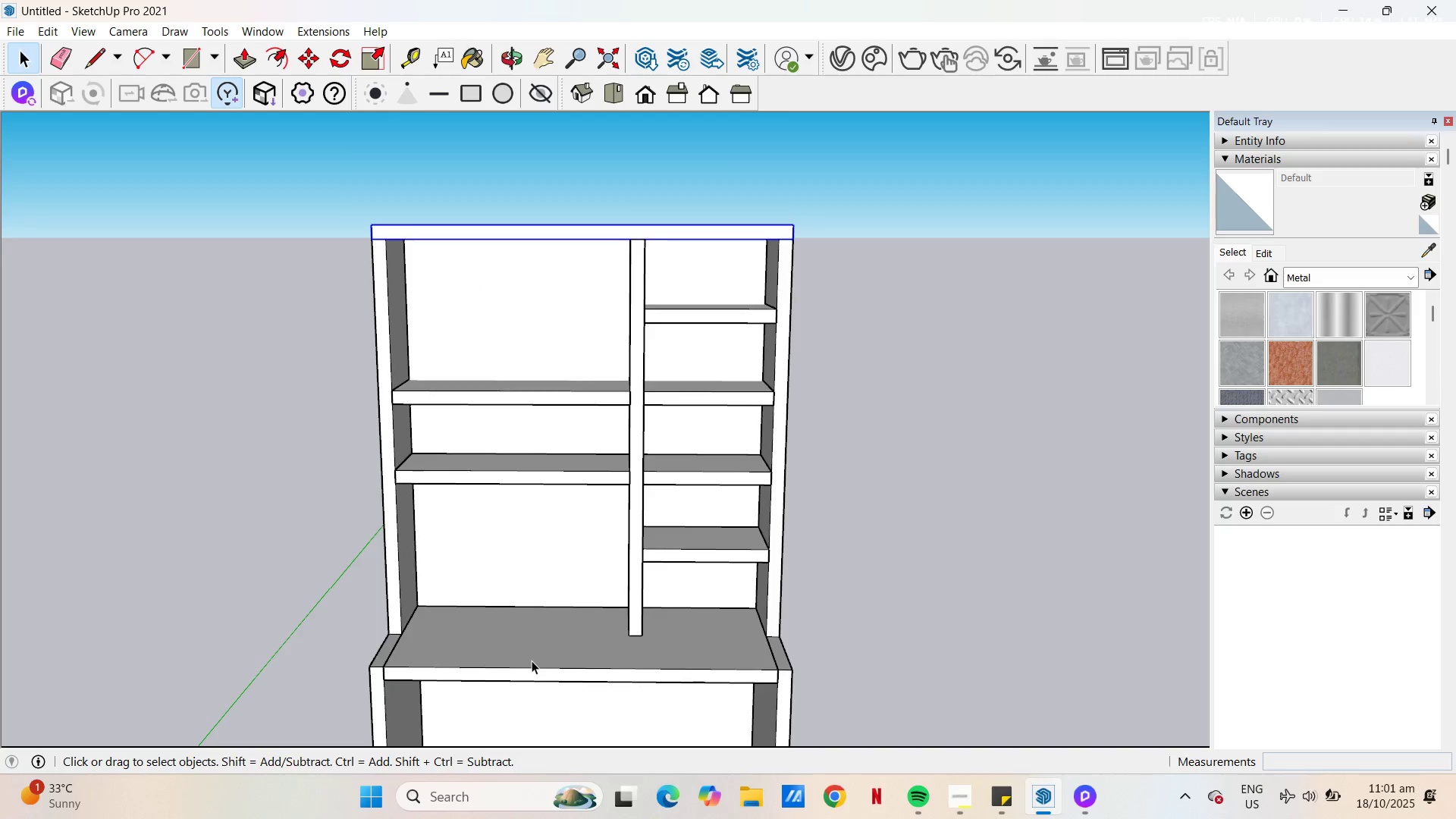 
left_click([532, 661])
 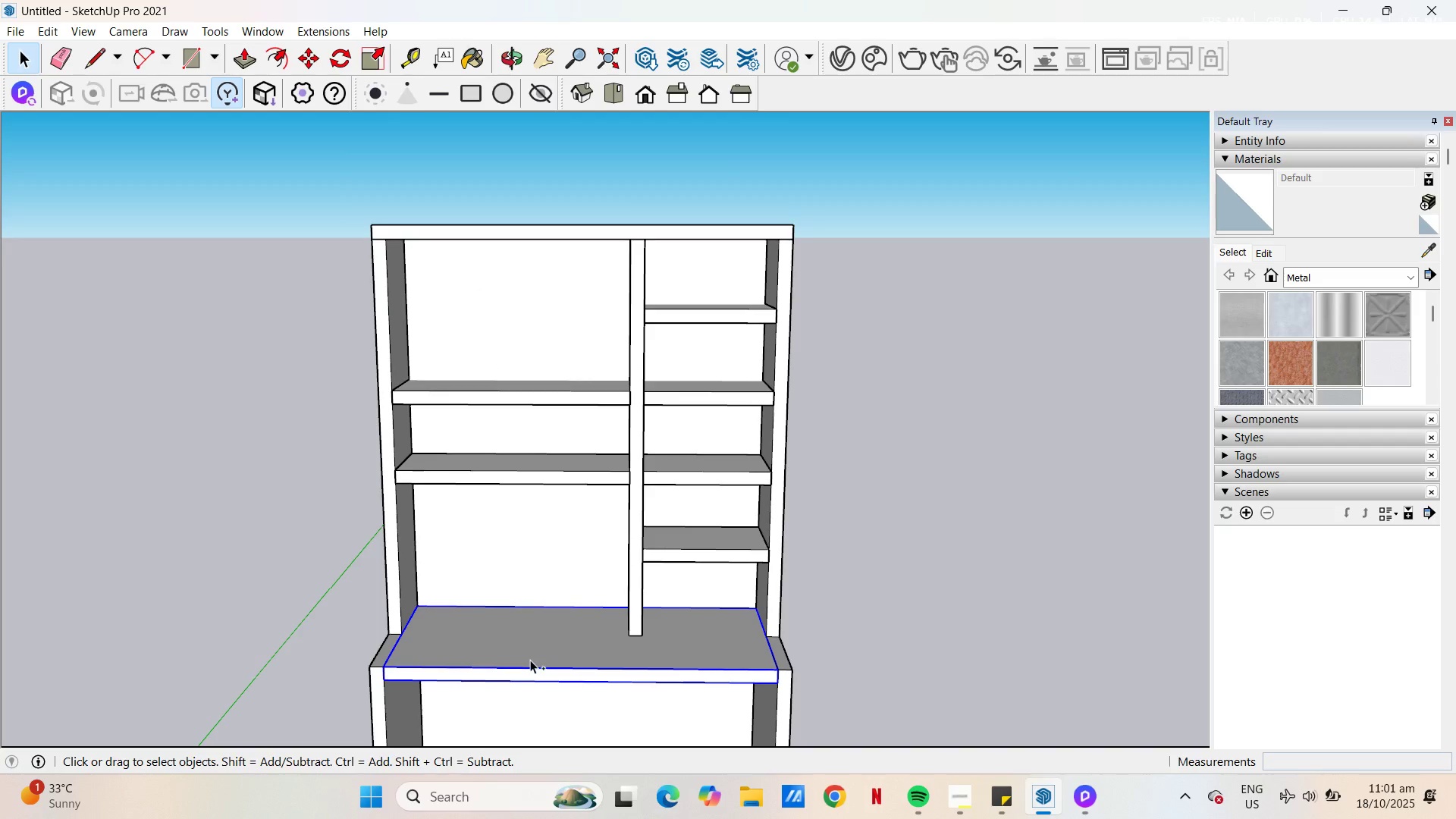 
key(Control+C)
 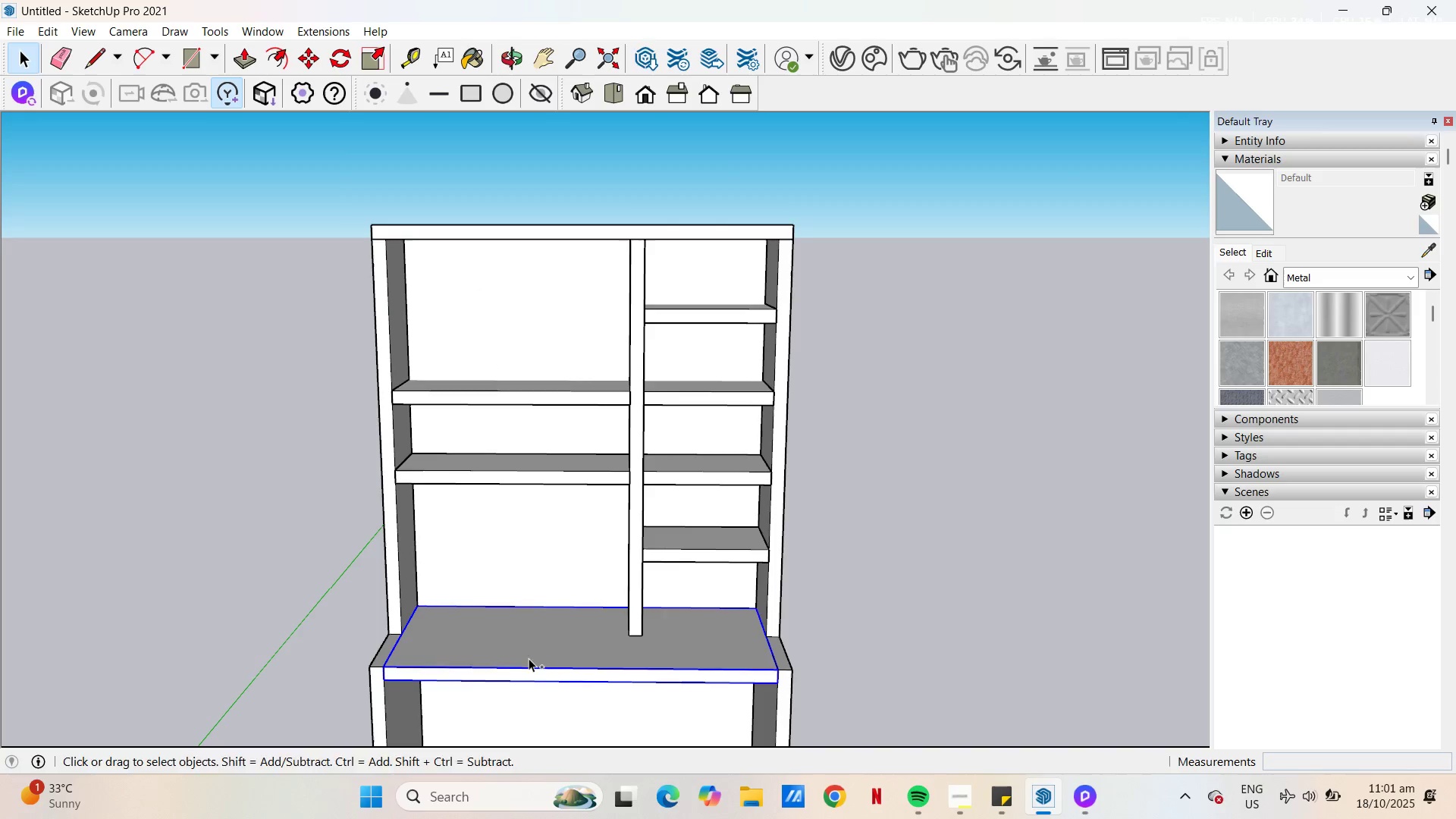 
key(Control+V)
 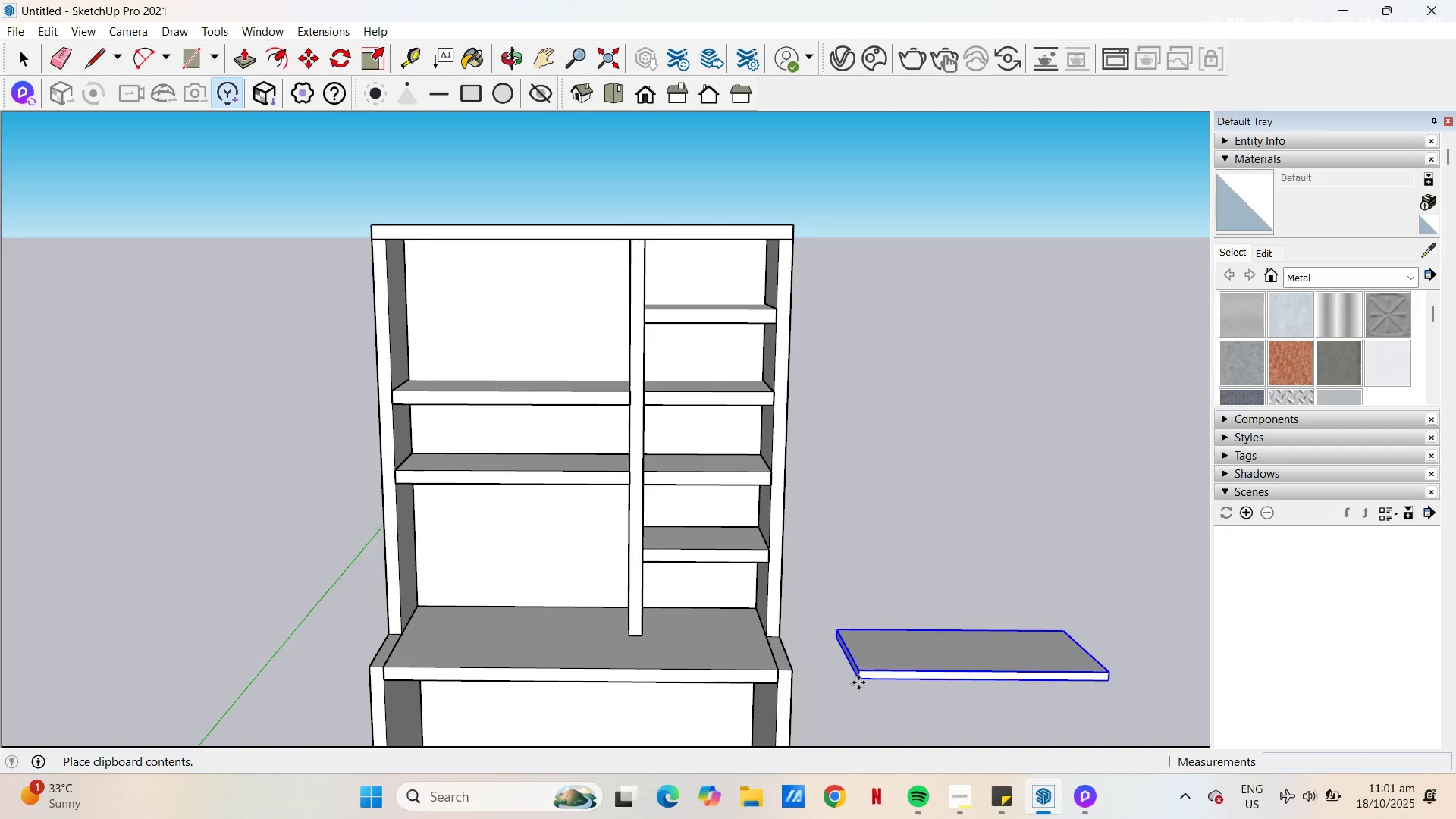 
left_click([858, 682])
 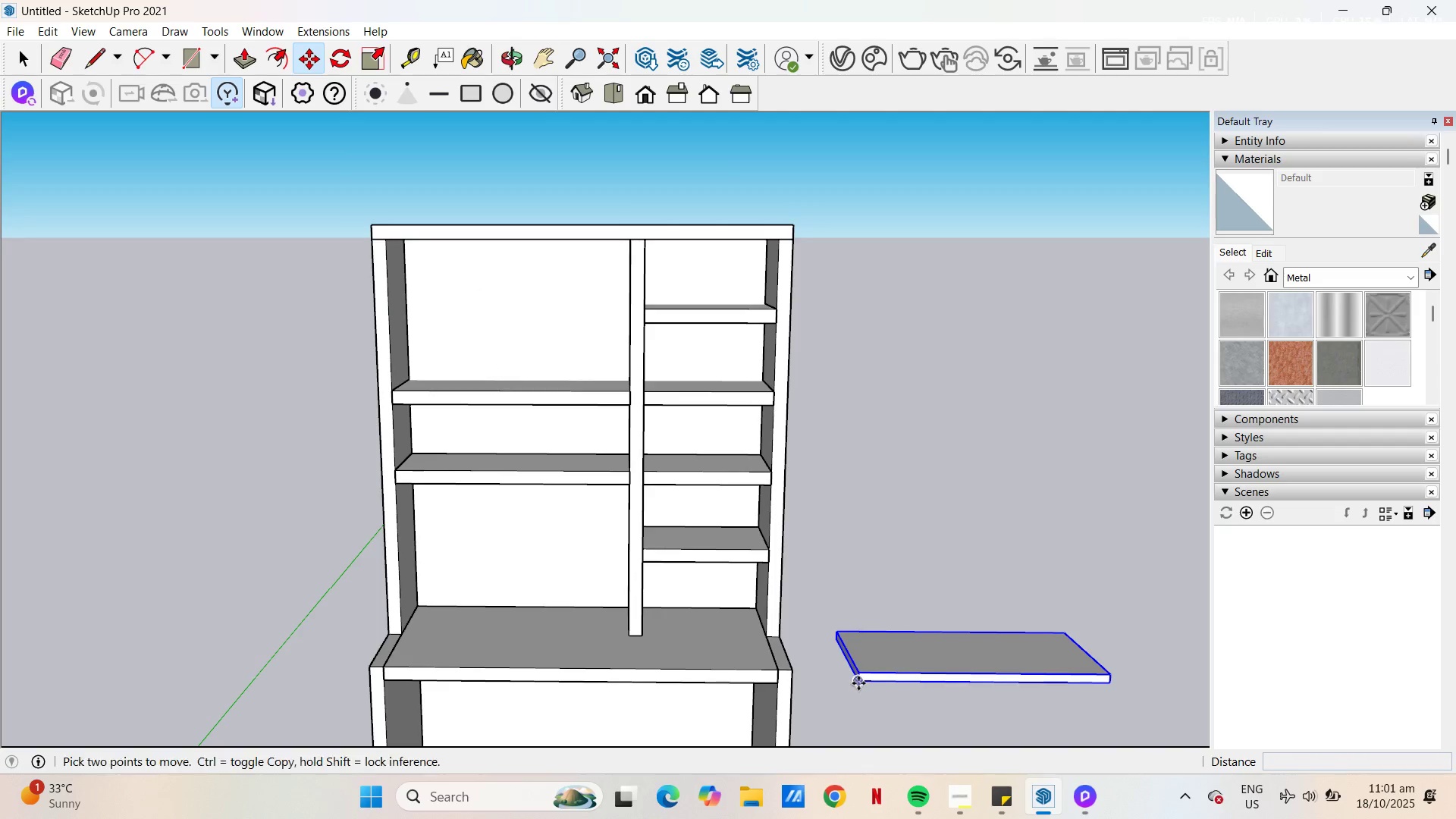 
type(HM)
 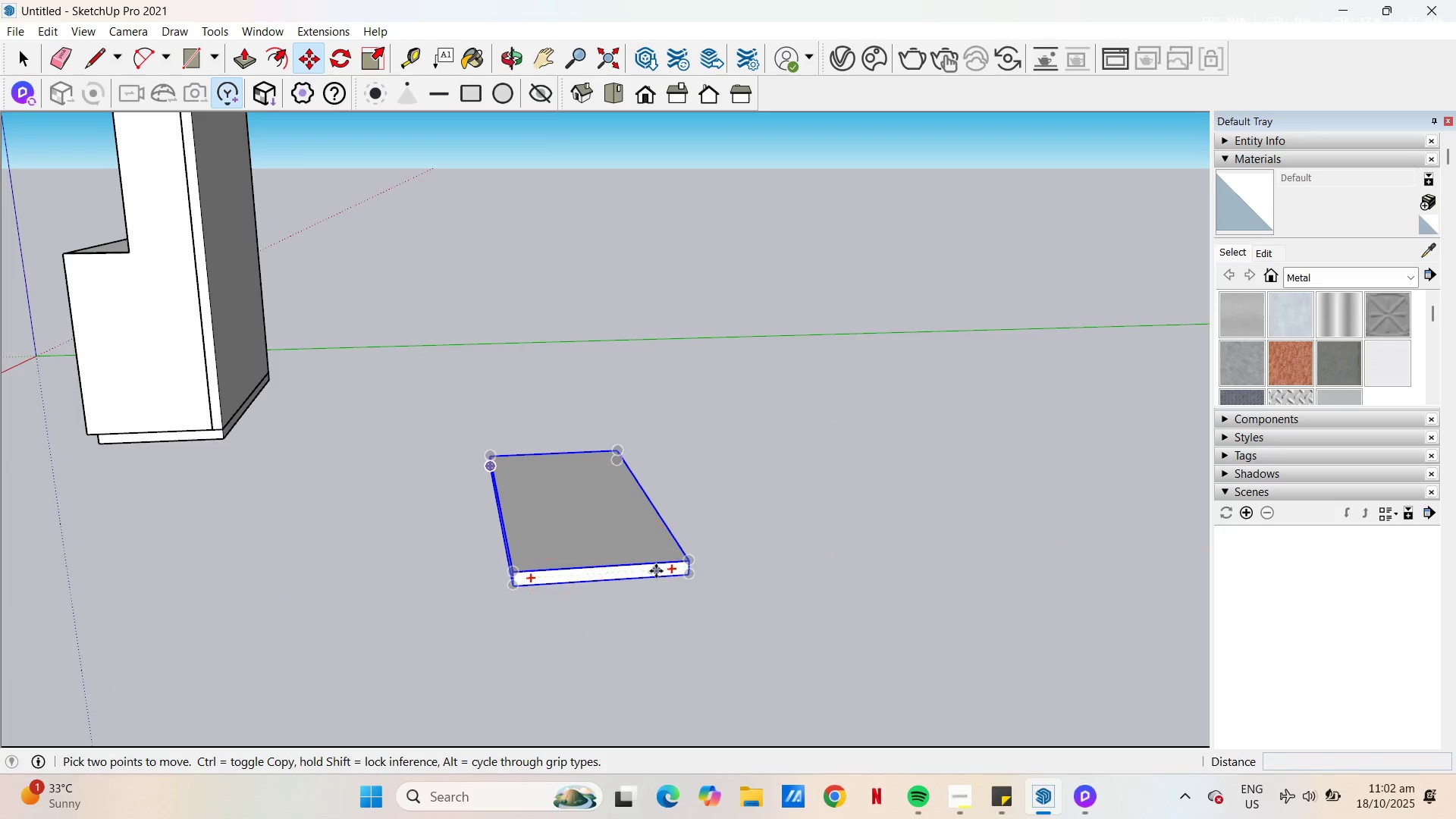 
left_click_drag(start_coordinate=[780, 635], to_coordinate=[397, 456])
 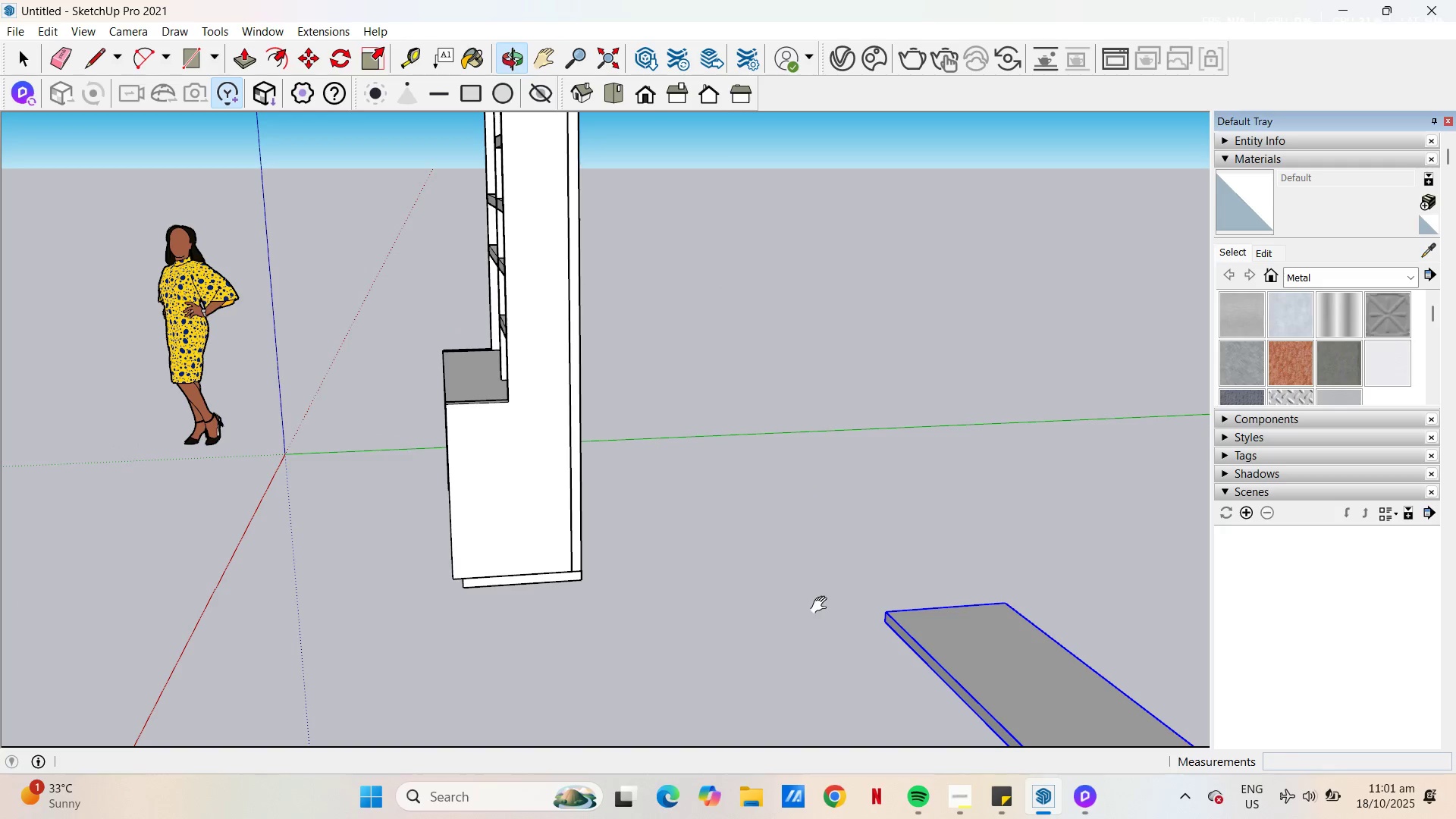 
left_click_drag(start_coordinate=[816, 606], to_coordinate=[420, 450])
 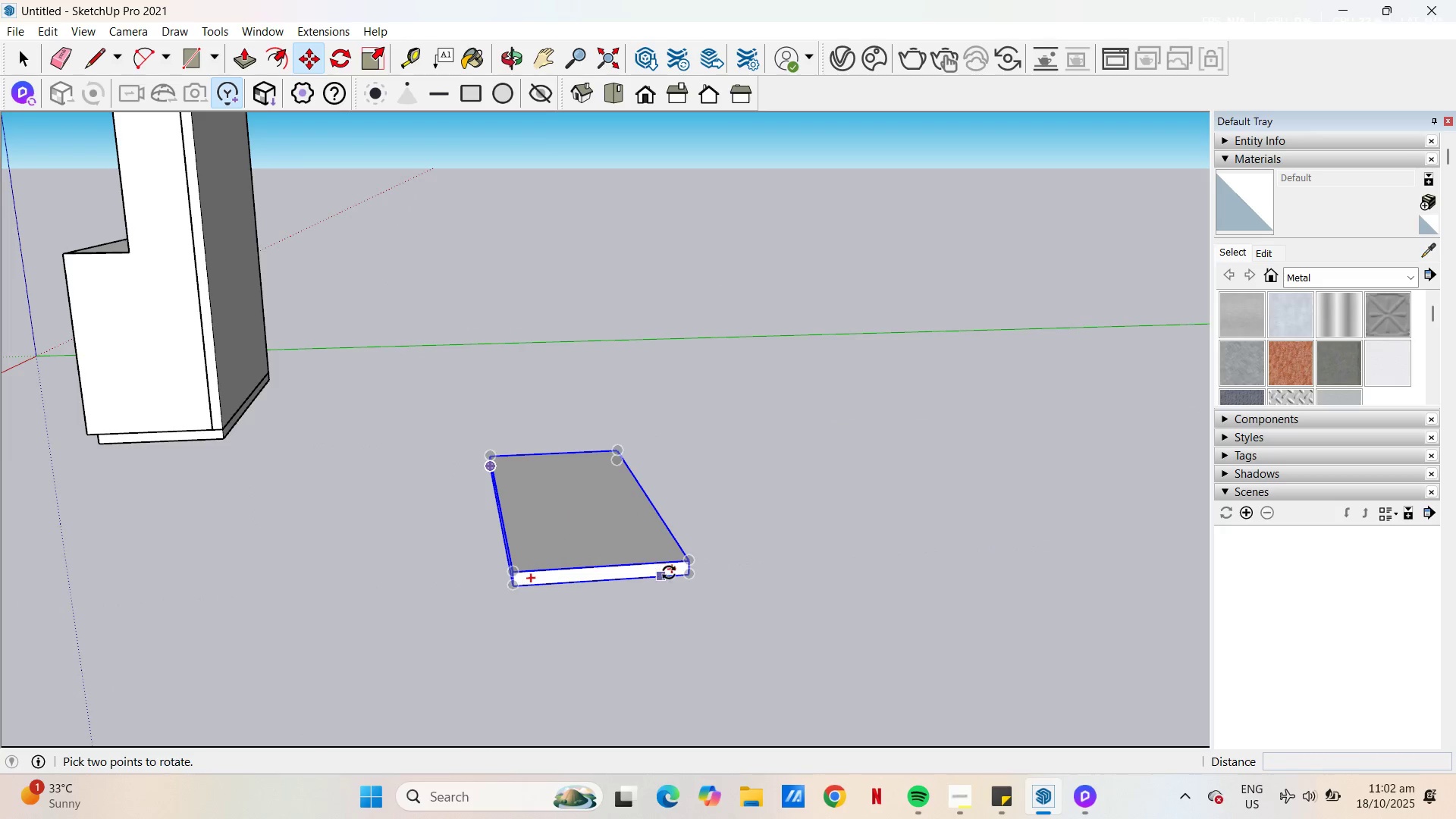 
left_click([669, 573])
 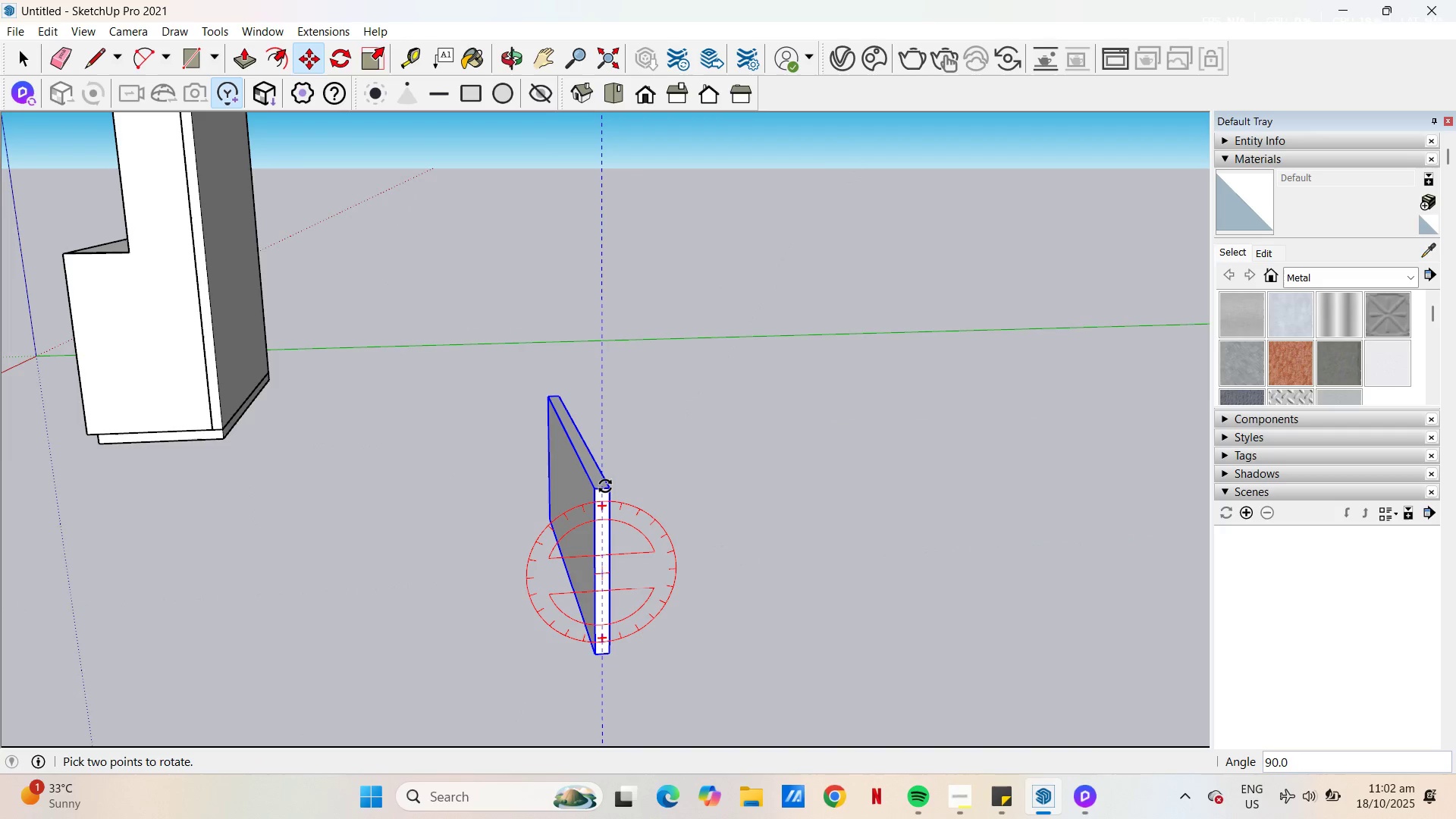 
left_click([605, 486])
 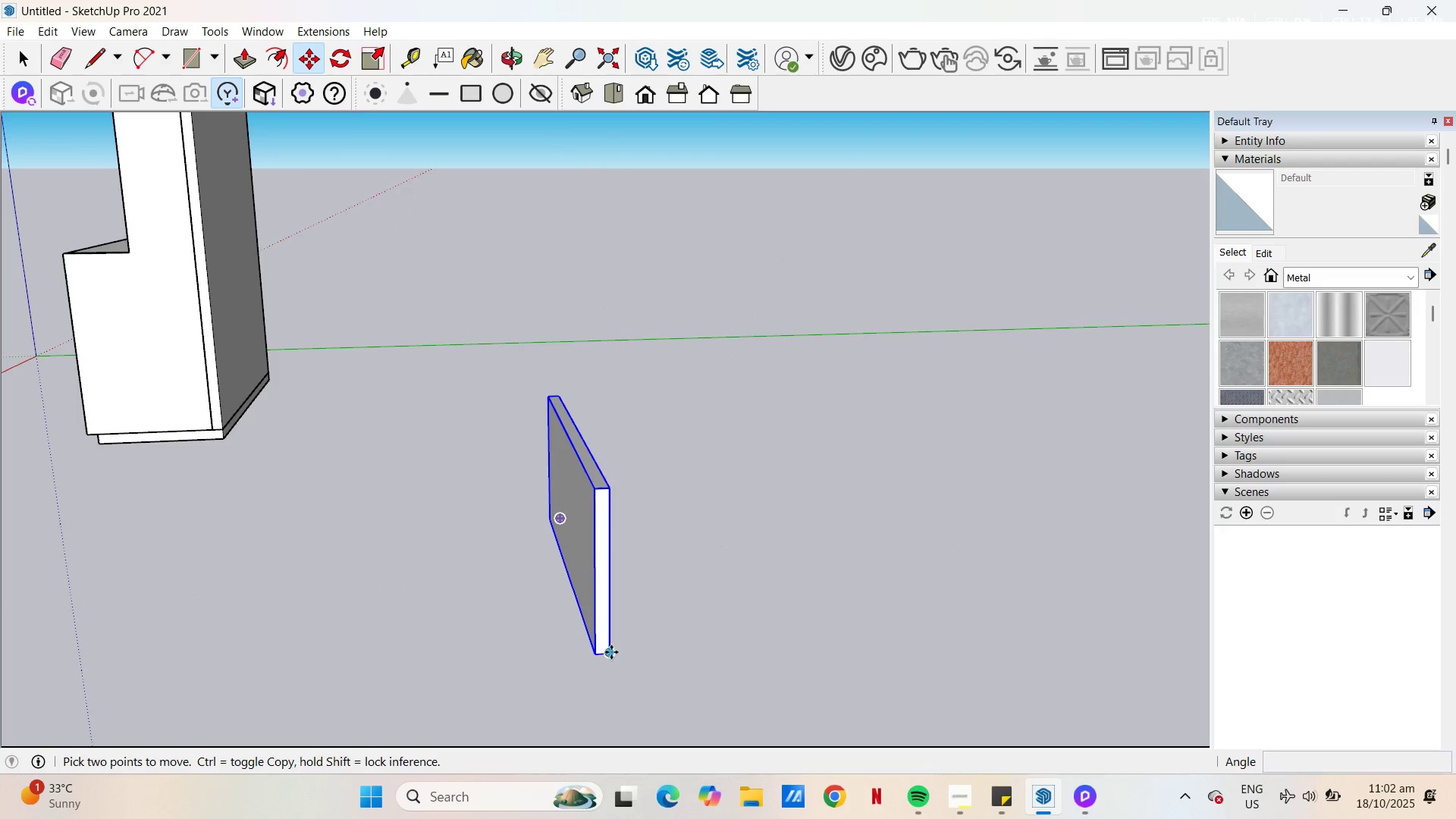 
scroll: coordinate [902, 630], scroll_direction: down, amount: 11.0
 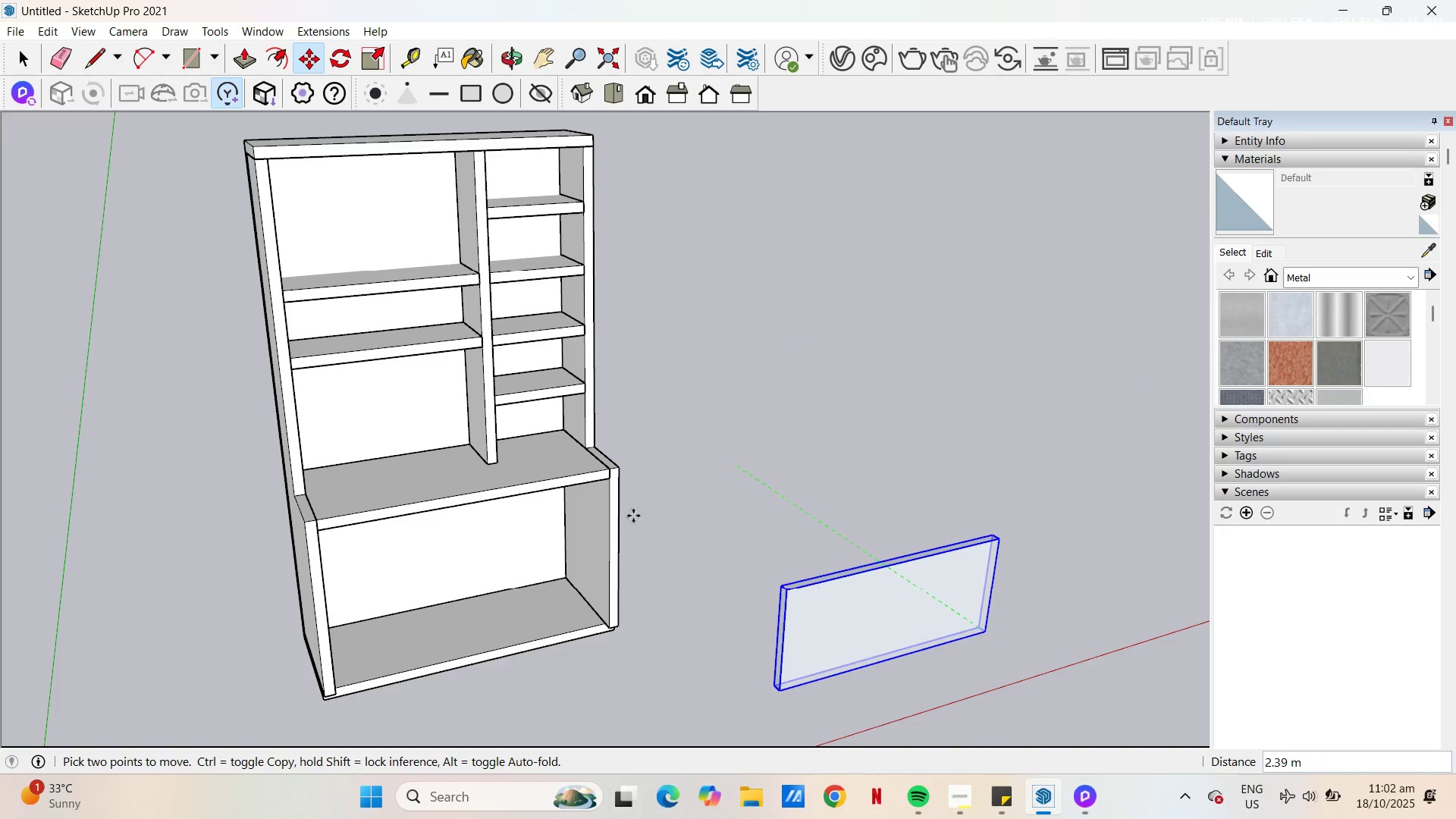 
scroll: coordinate [454, 279], scroll_direction: up, amount: 23.0
 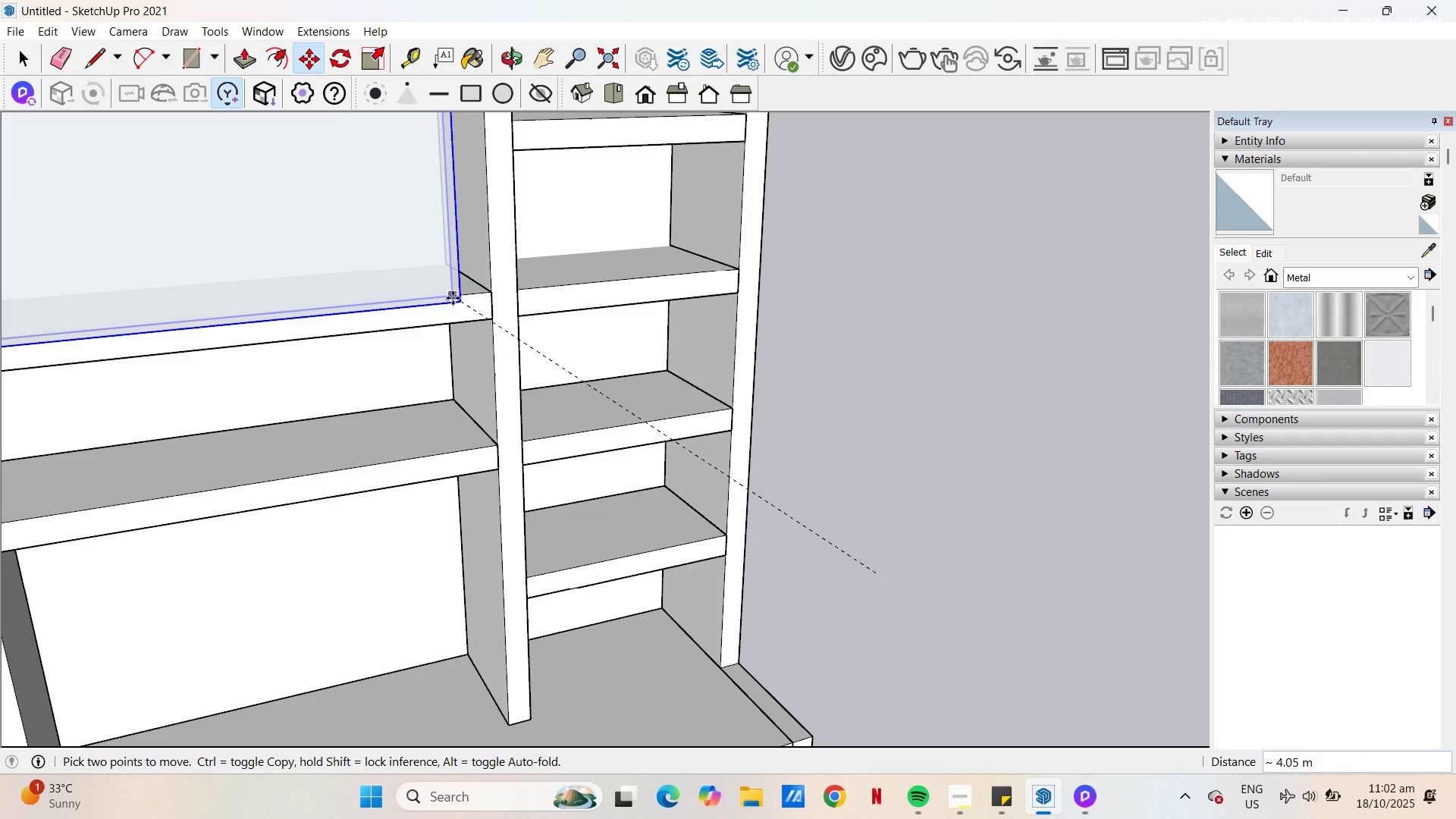 
left_click([453, 298])
 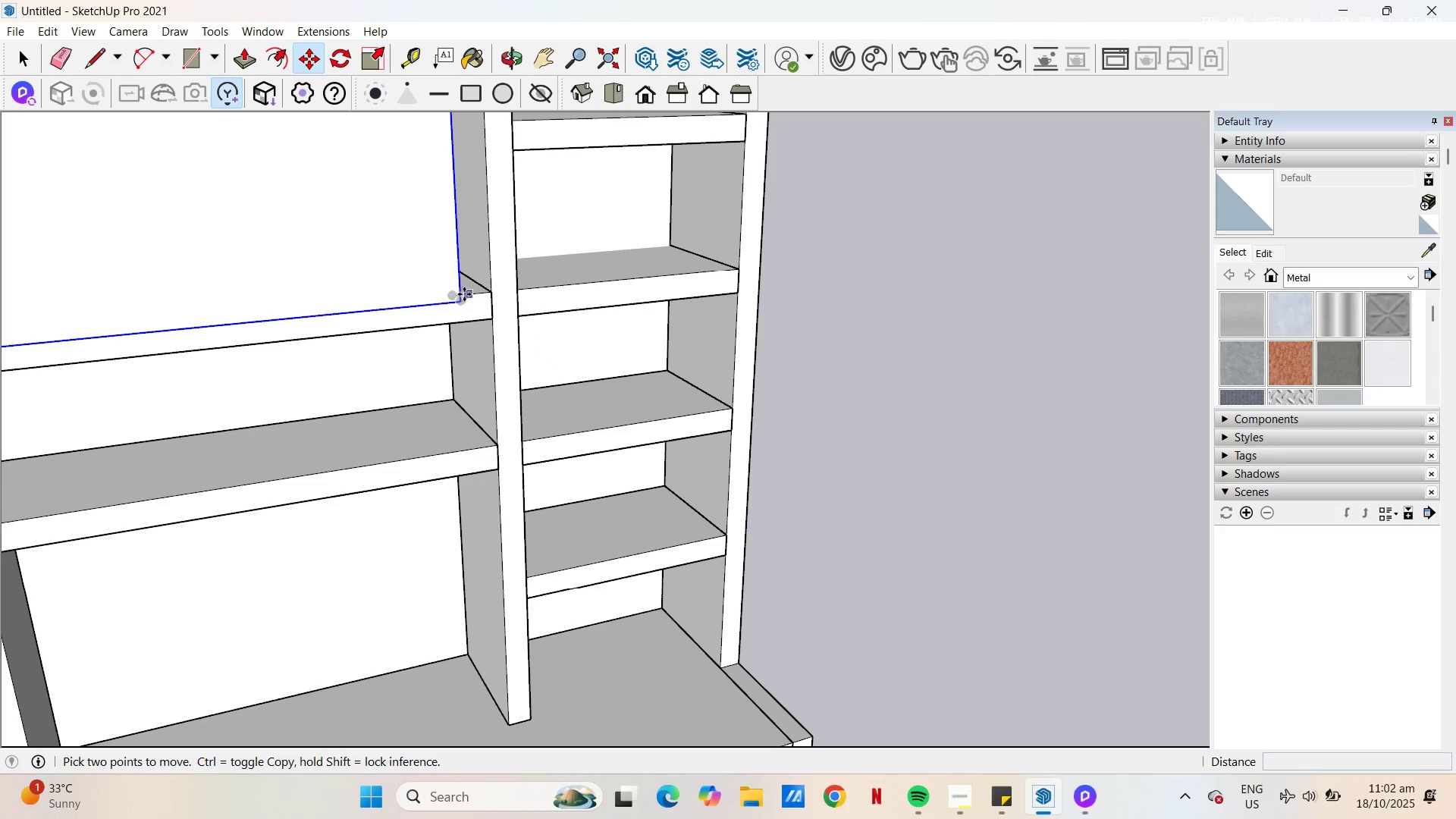 
scroll: coordinate [464, 294], scroll_direction: up, amount: 5.0
 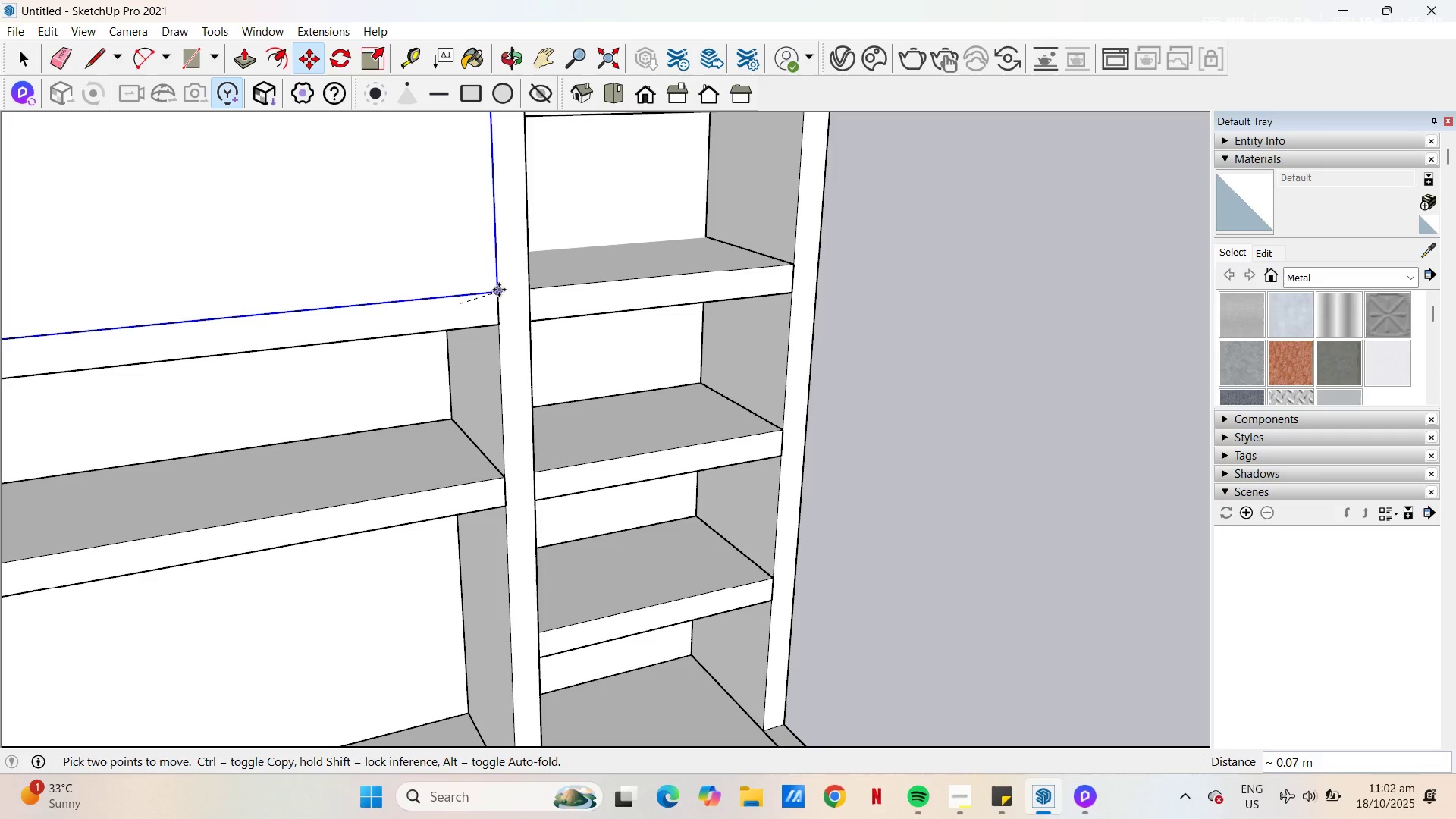 
left_click([500, 290])
 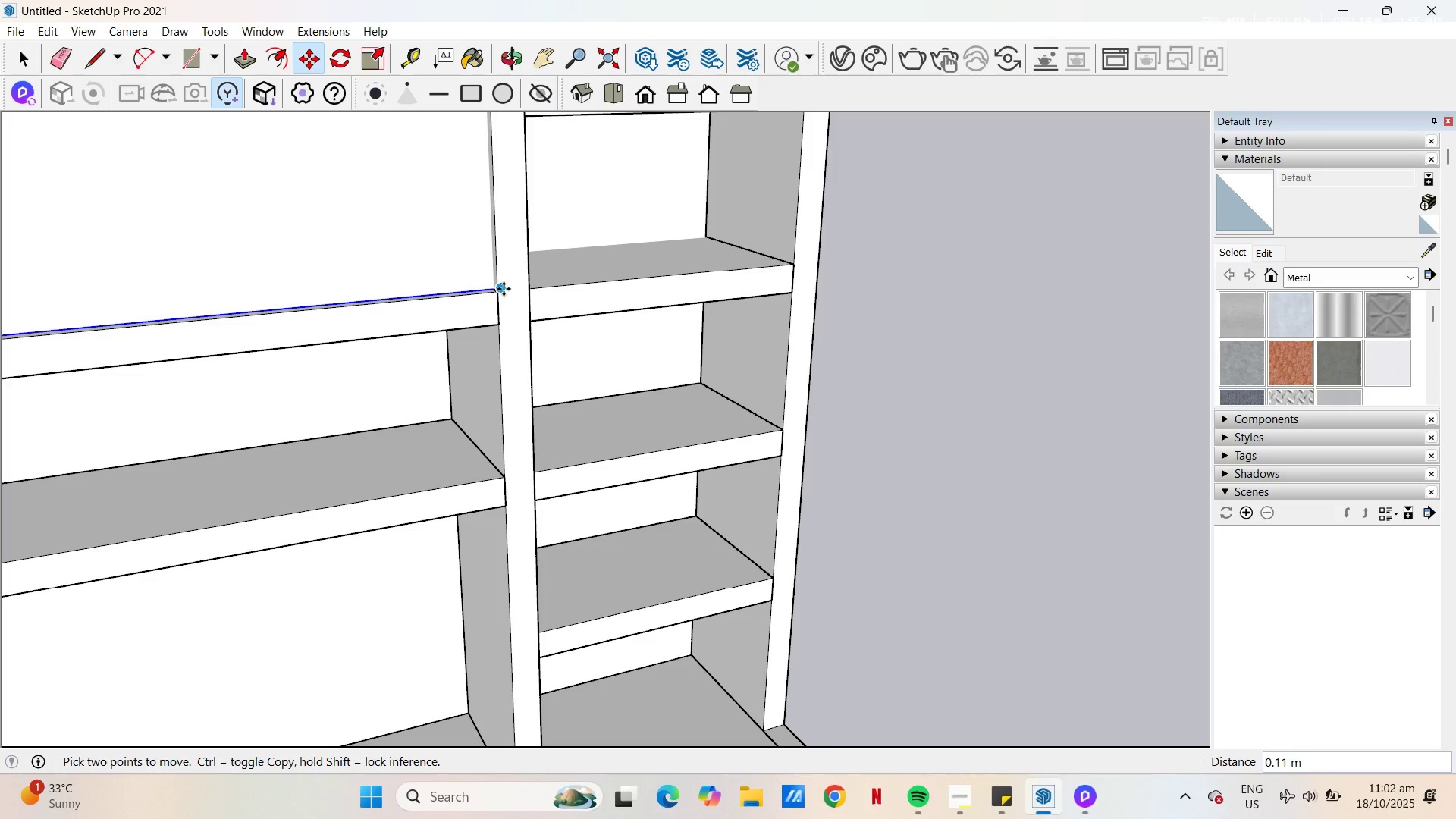 
scroll: coordinate [480, 285], scroll_direction: up, amount: 8.0
 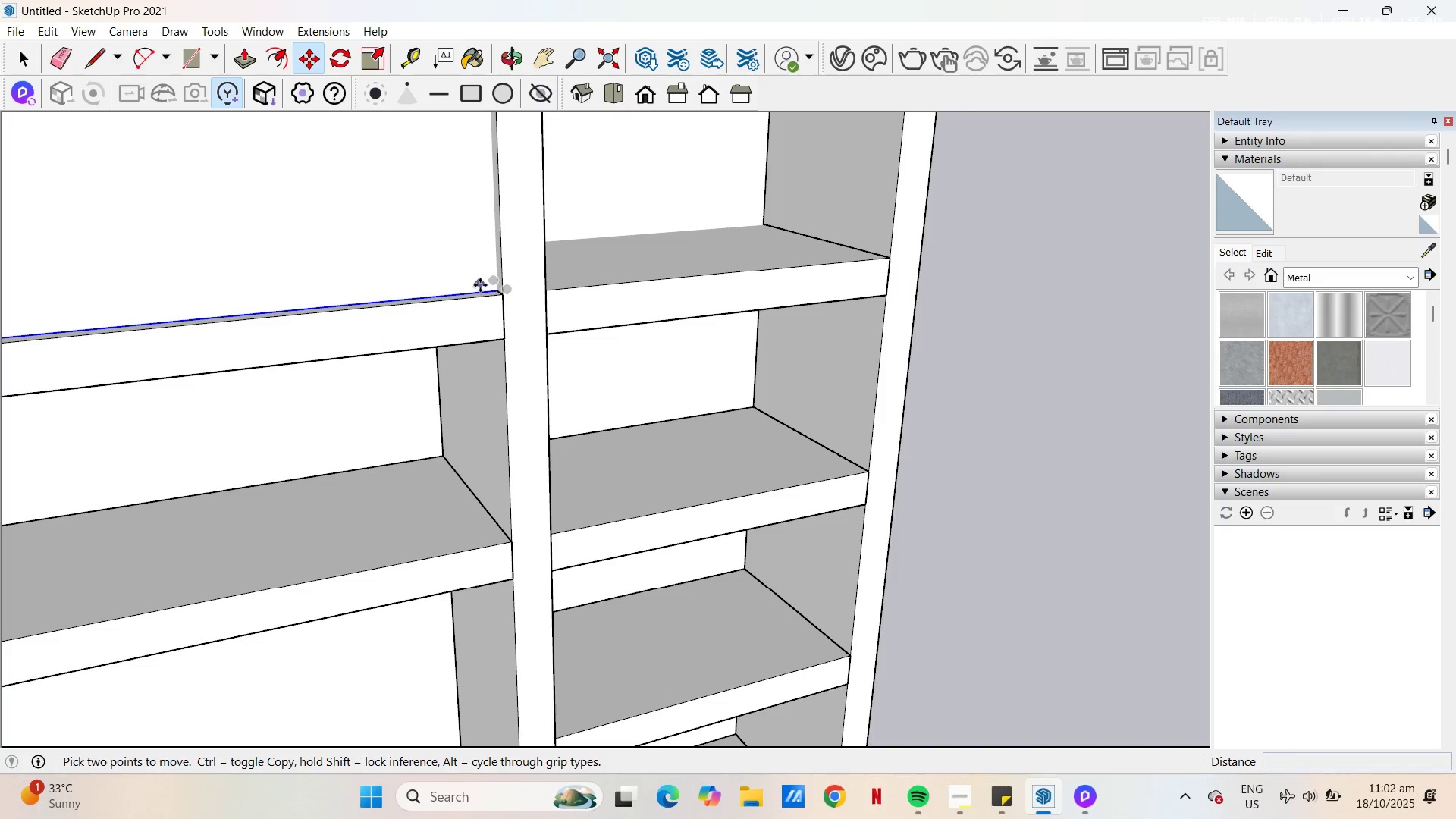 
left_click([480, 285])
 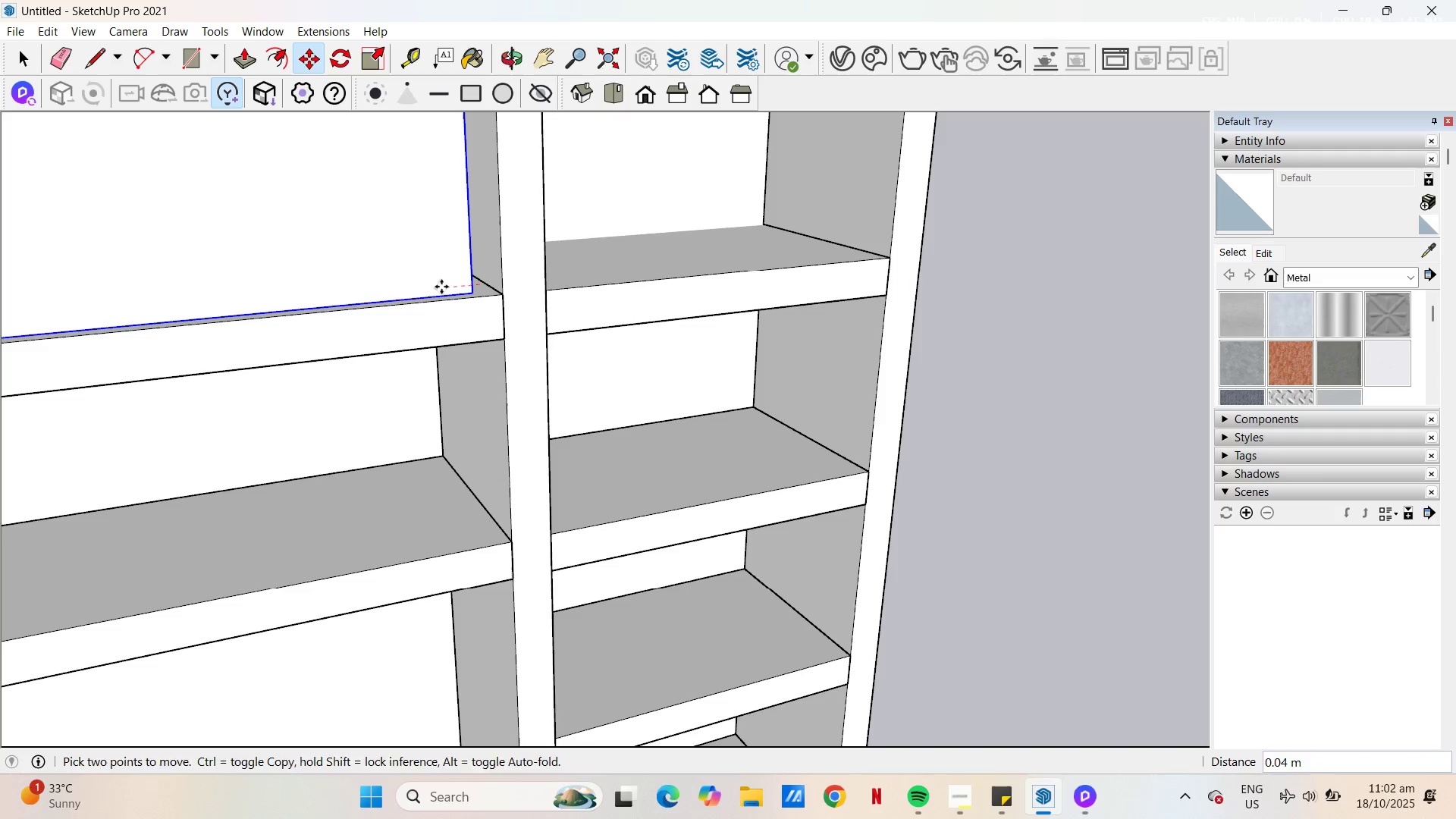 
left_click([441, 287])
 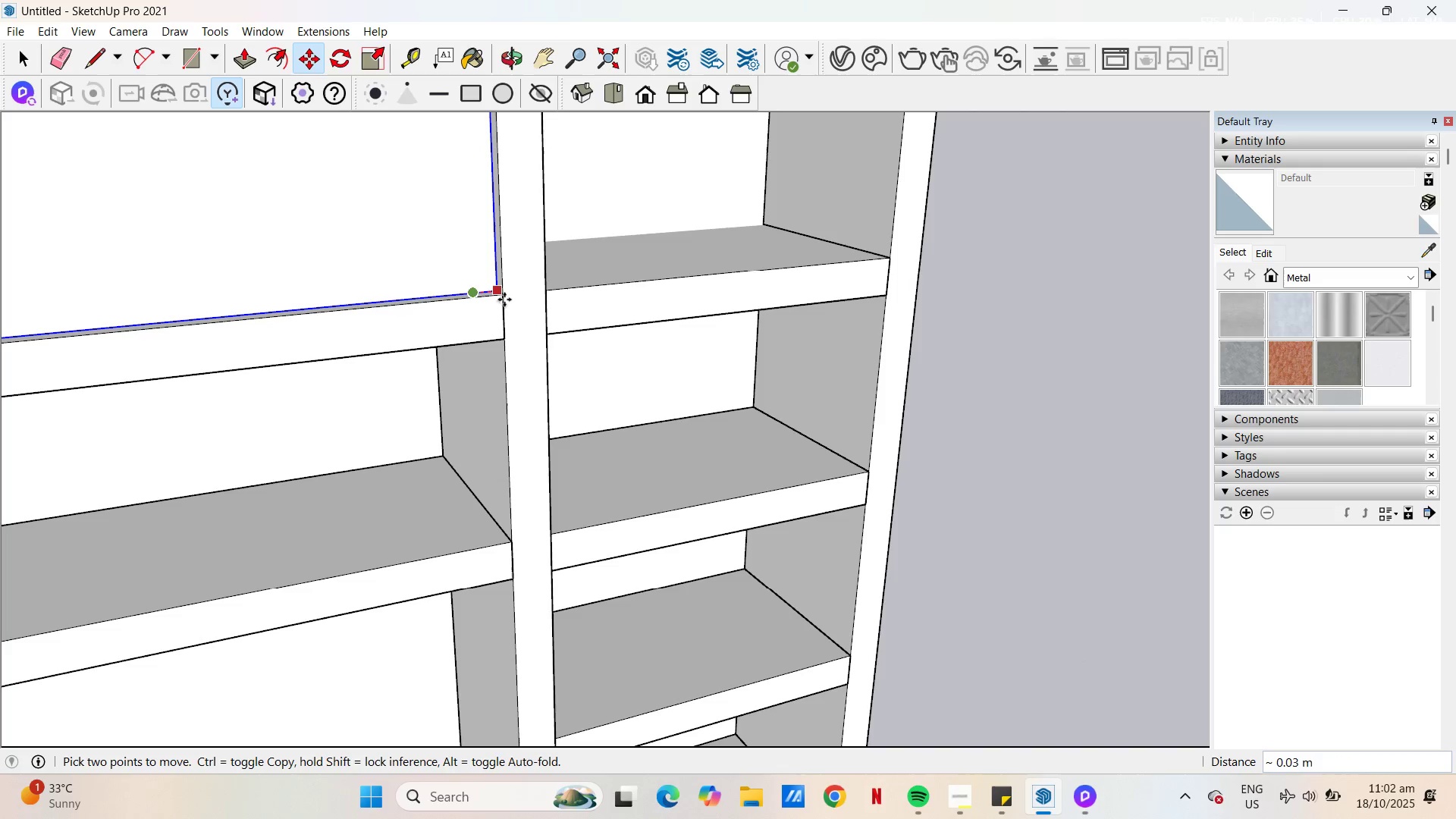 
scroll: coordinate [466, 300], scroll_direction: up, amount: 6.0
 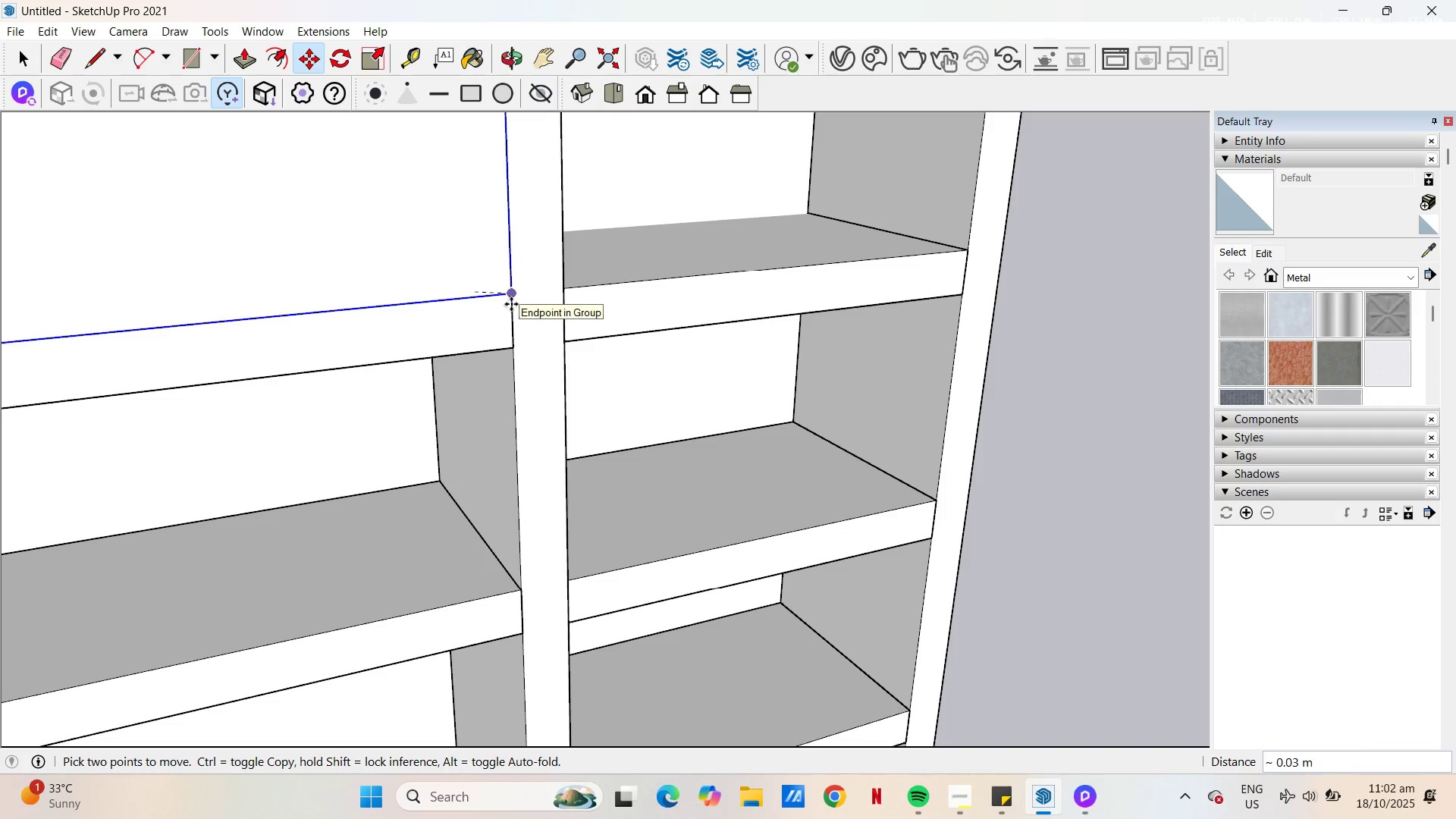 
left_click([511, 304])
 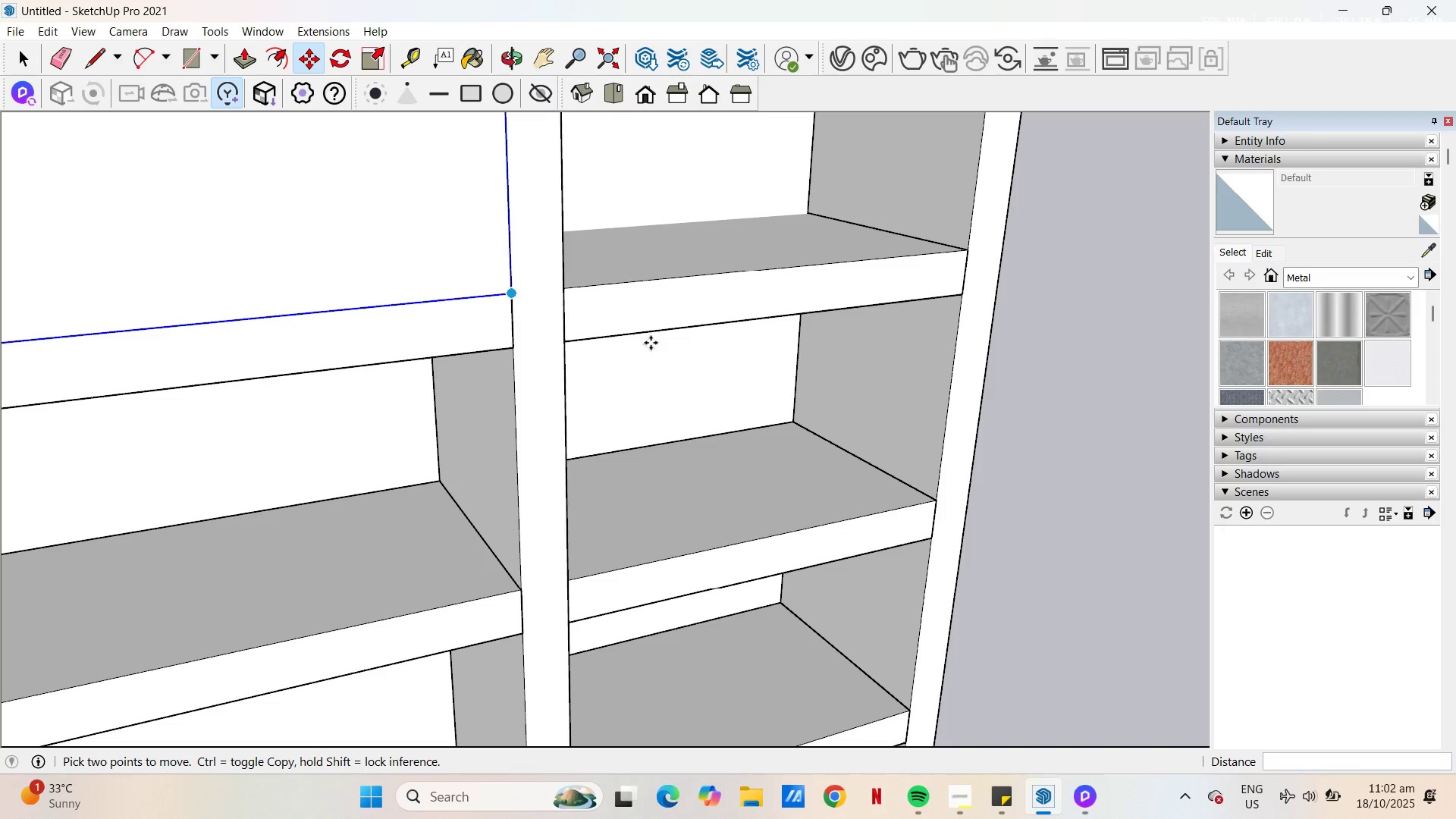 
scroll: coordinate [934, 455], scroll_direction: down, amount: 19.0
 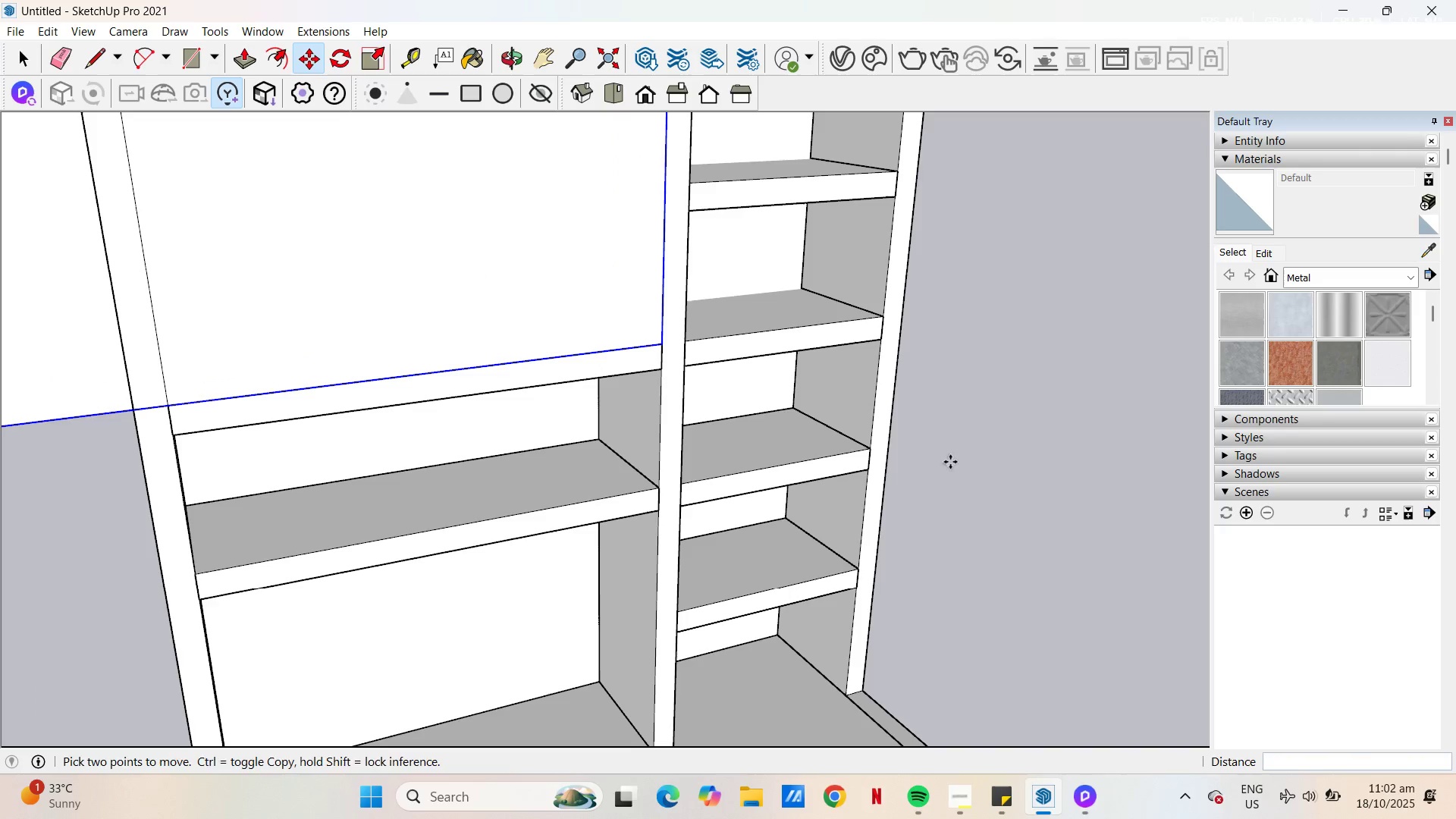 
key(Space)
 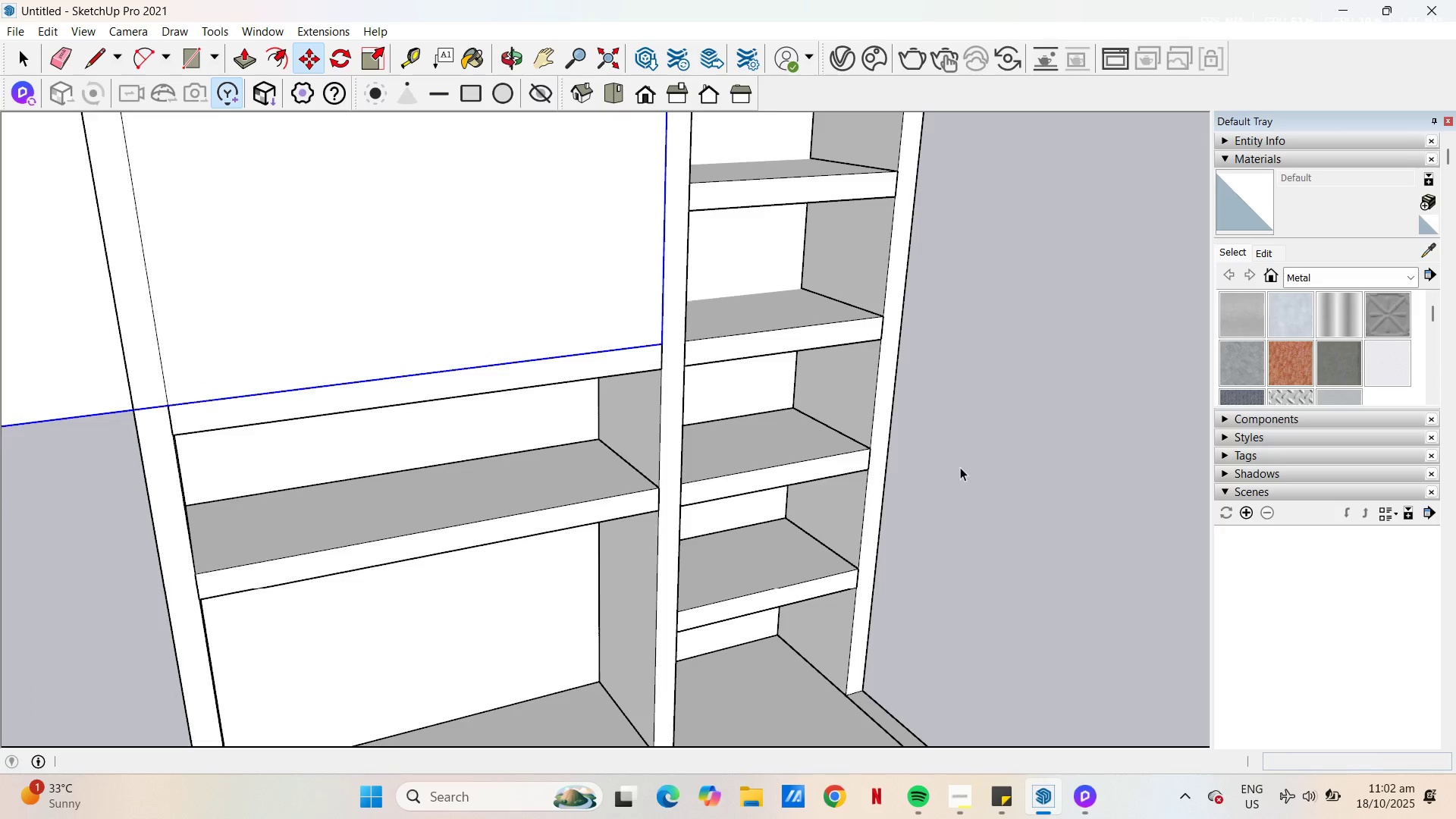 
scroll: coordinate [629, 466], scroll_direction: down, amount: 8.0
 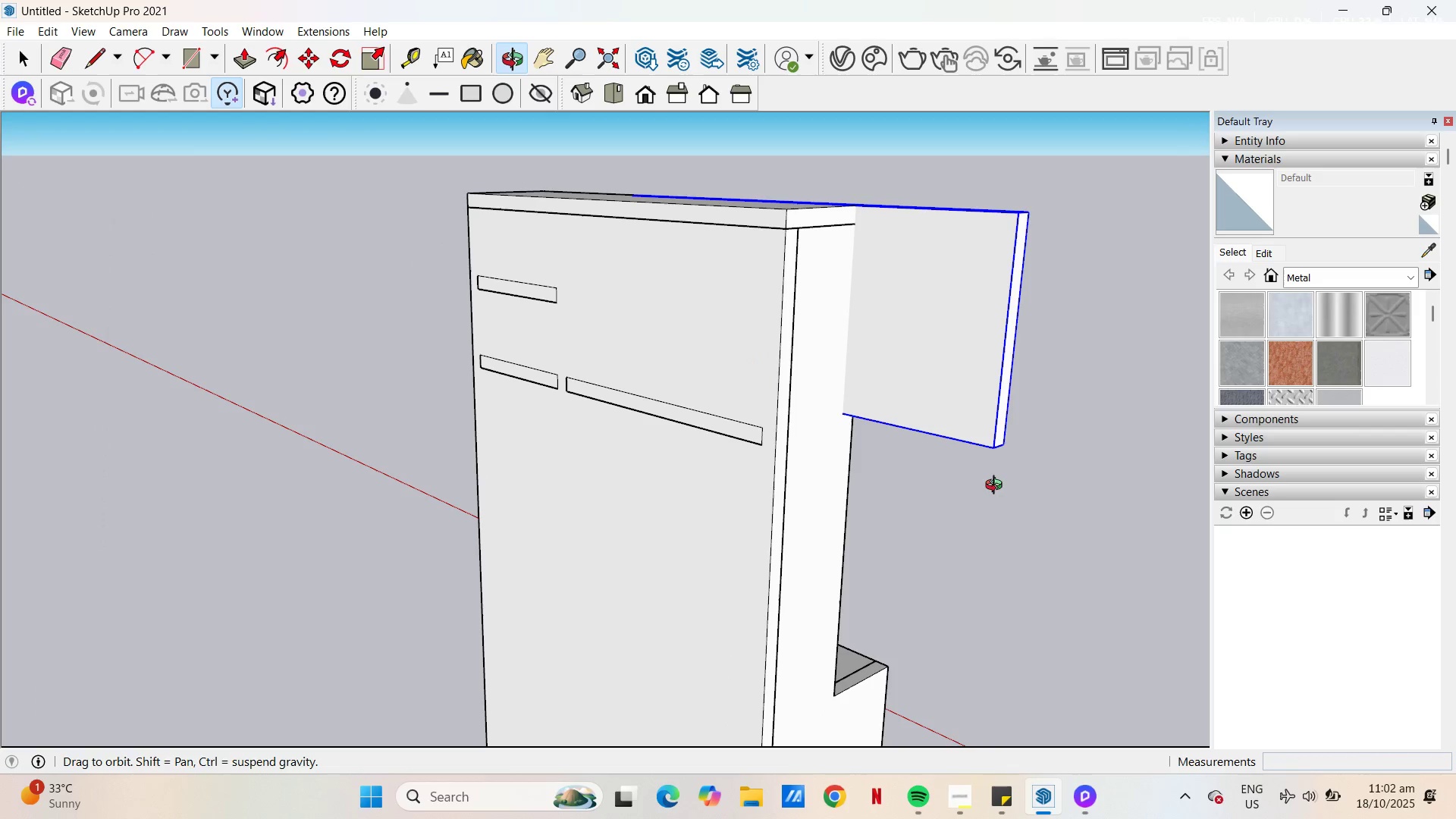 
key(Space)
 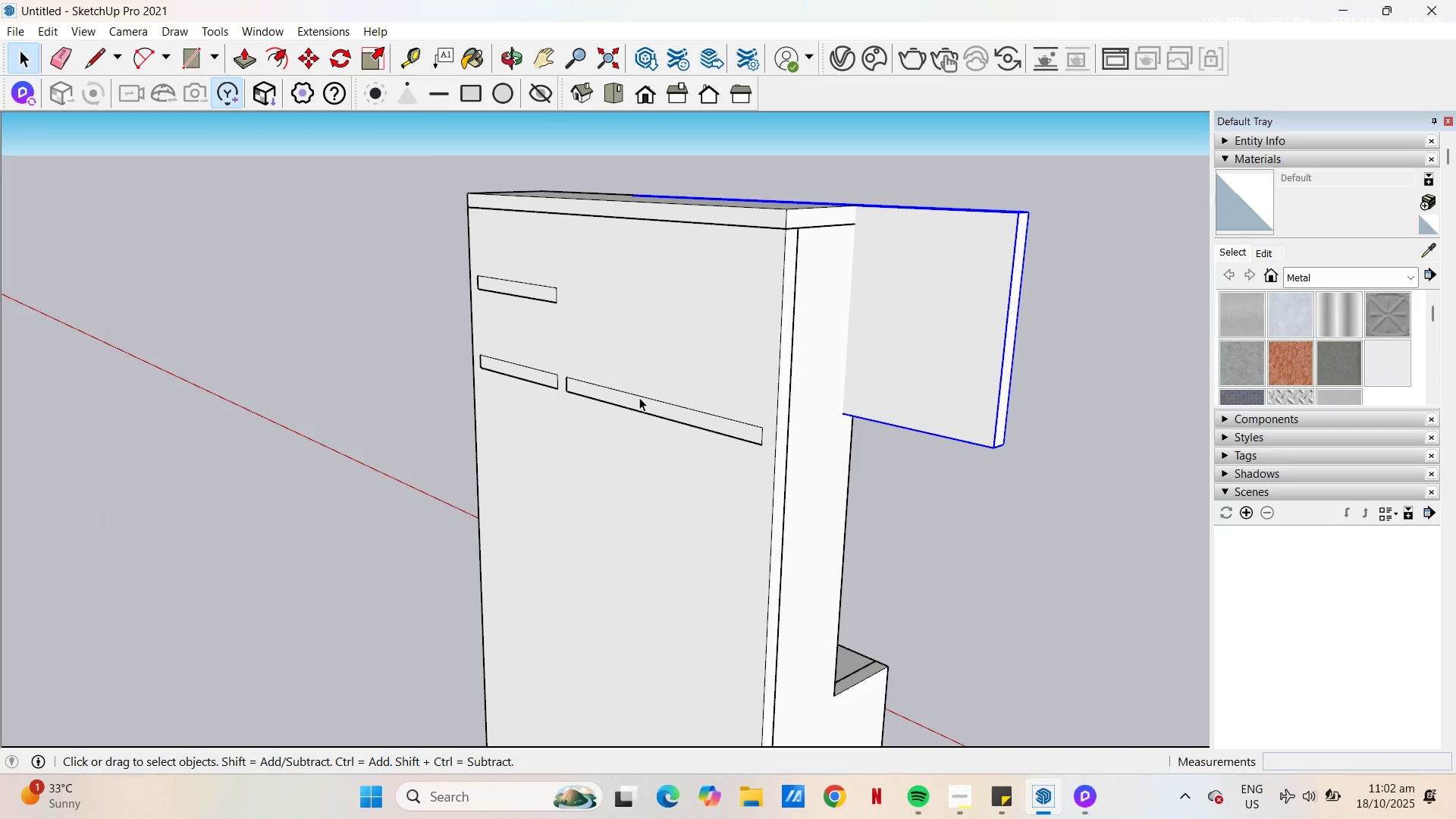 
left_click([639, 397])
 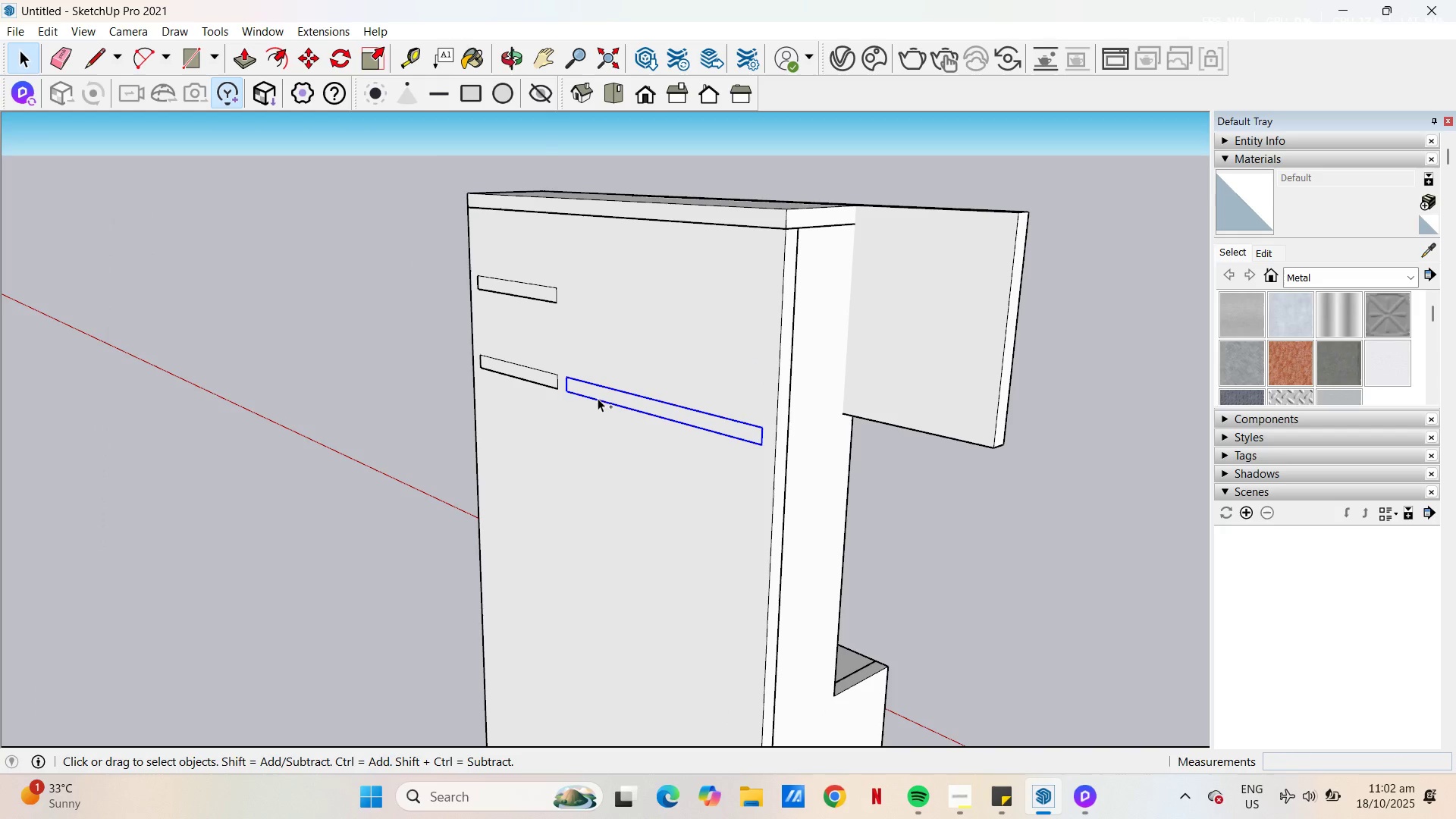 
hold_key(key=ControlLeft, duration=1.51)
left_click([553, 382])
 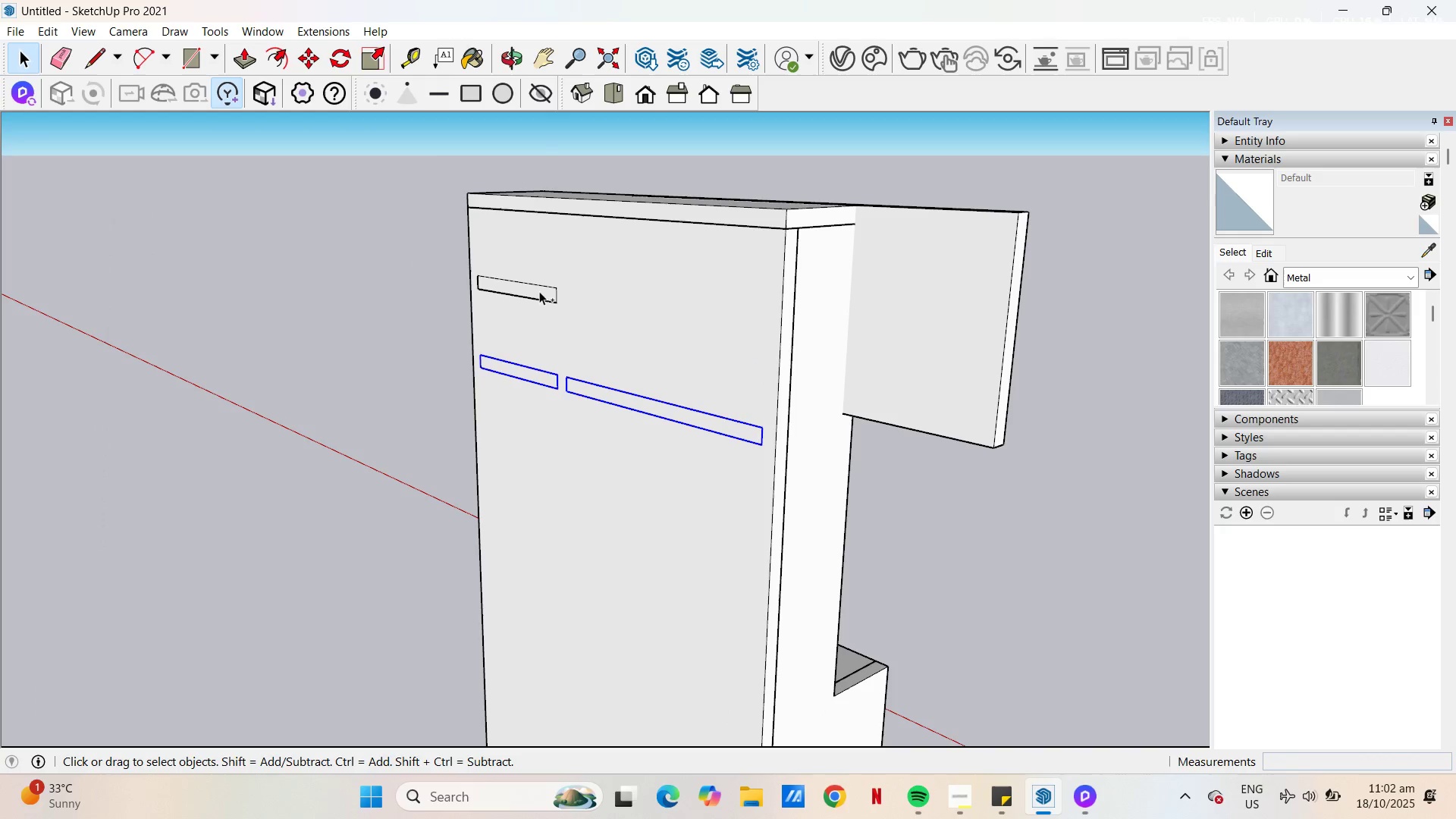 
left_click([539, 291])
 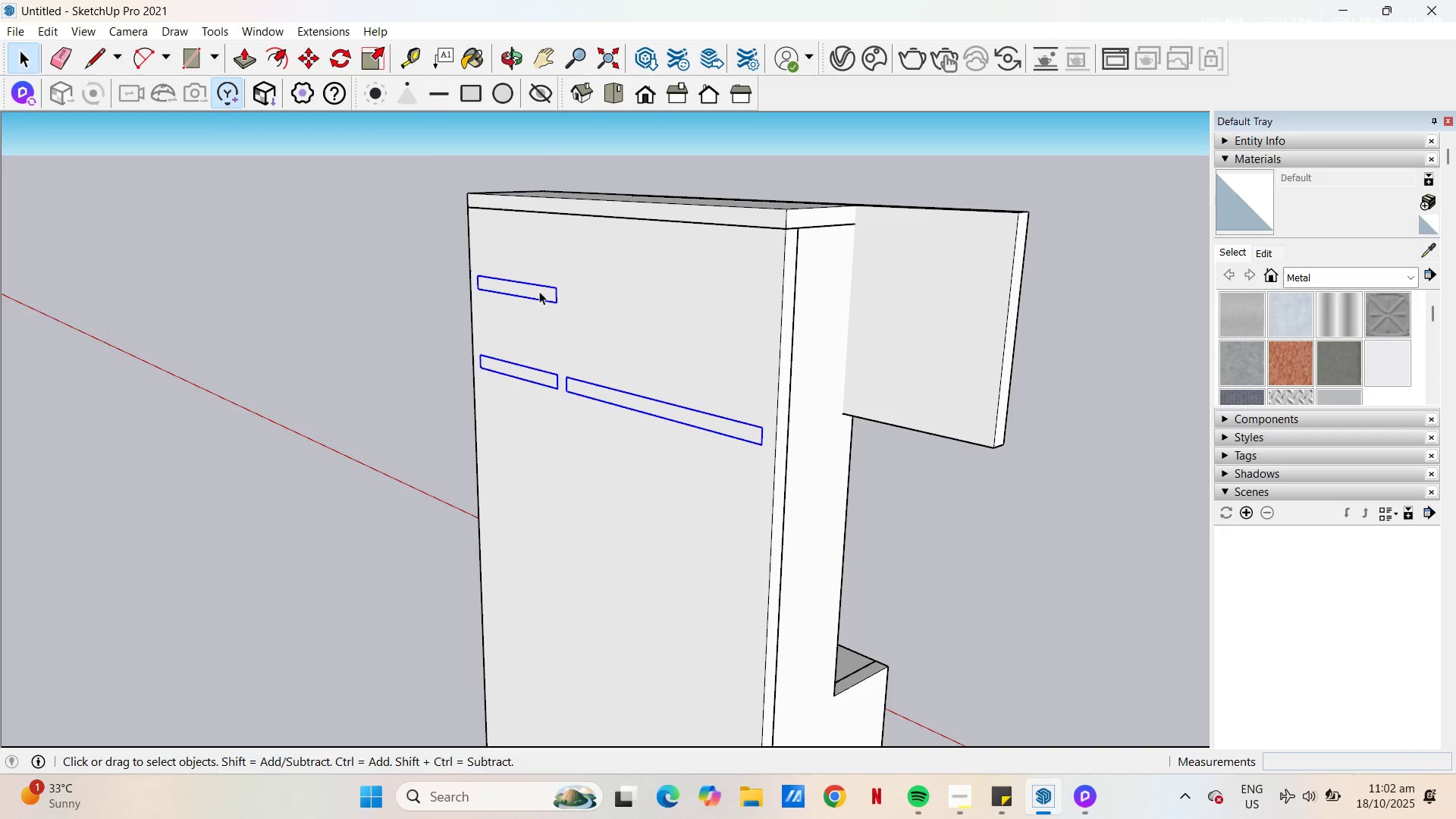 
hold_key(key=S, duration=27.22)
 